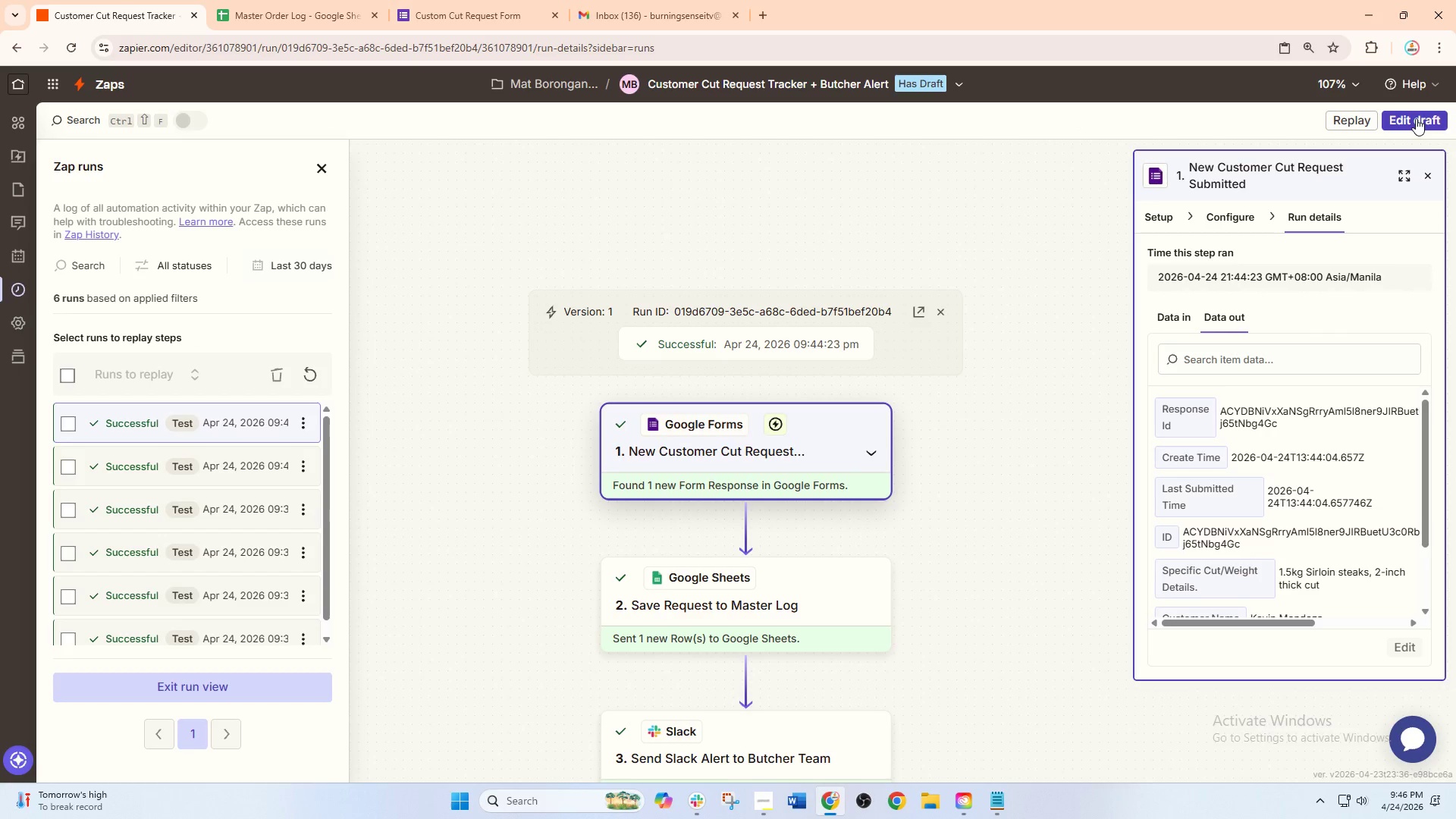 
left_click([1416, 118])
 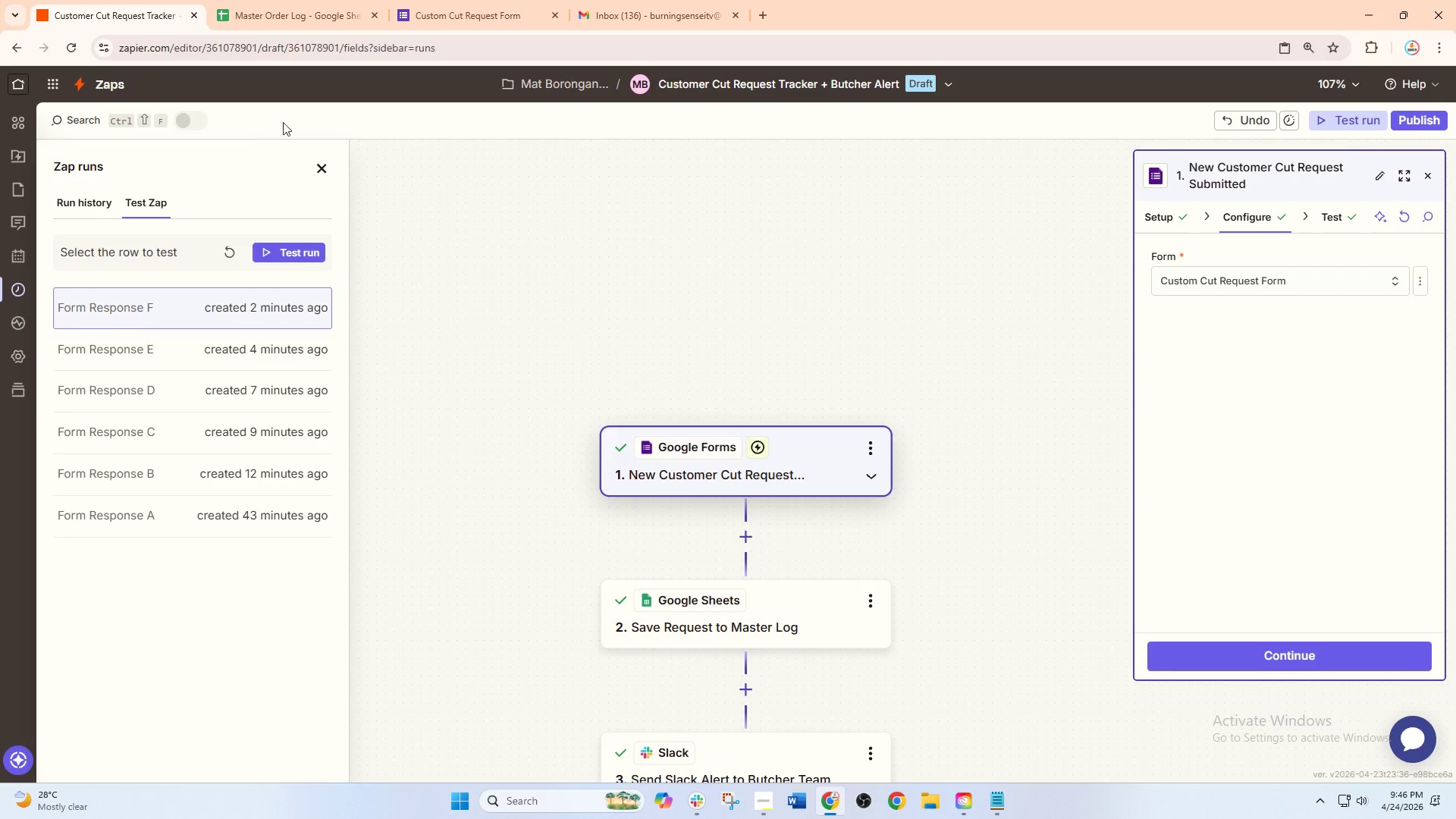 
left_click([223, 250])
 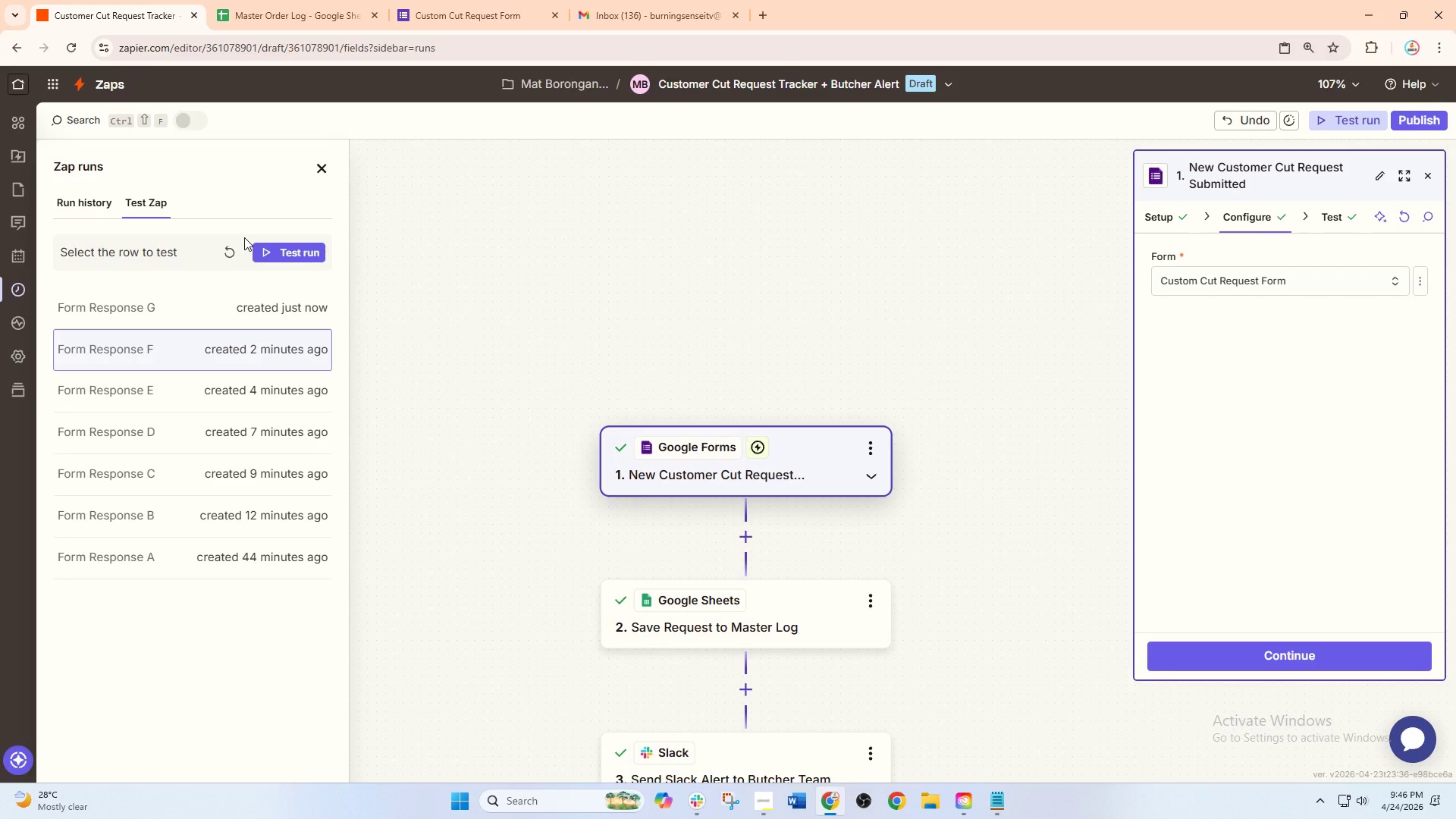 
wait(5.98)
 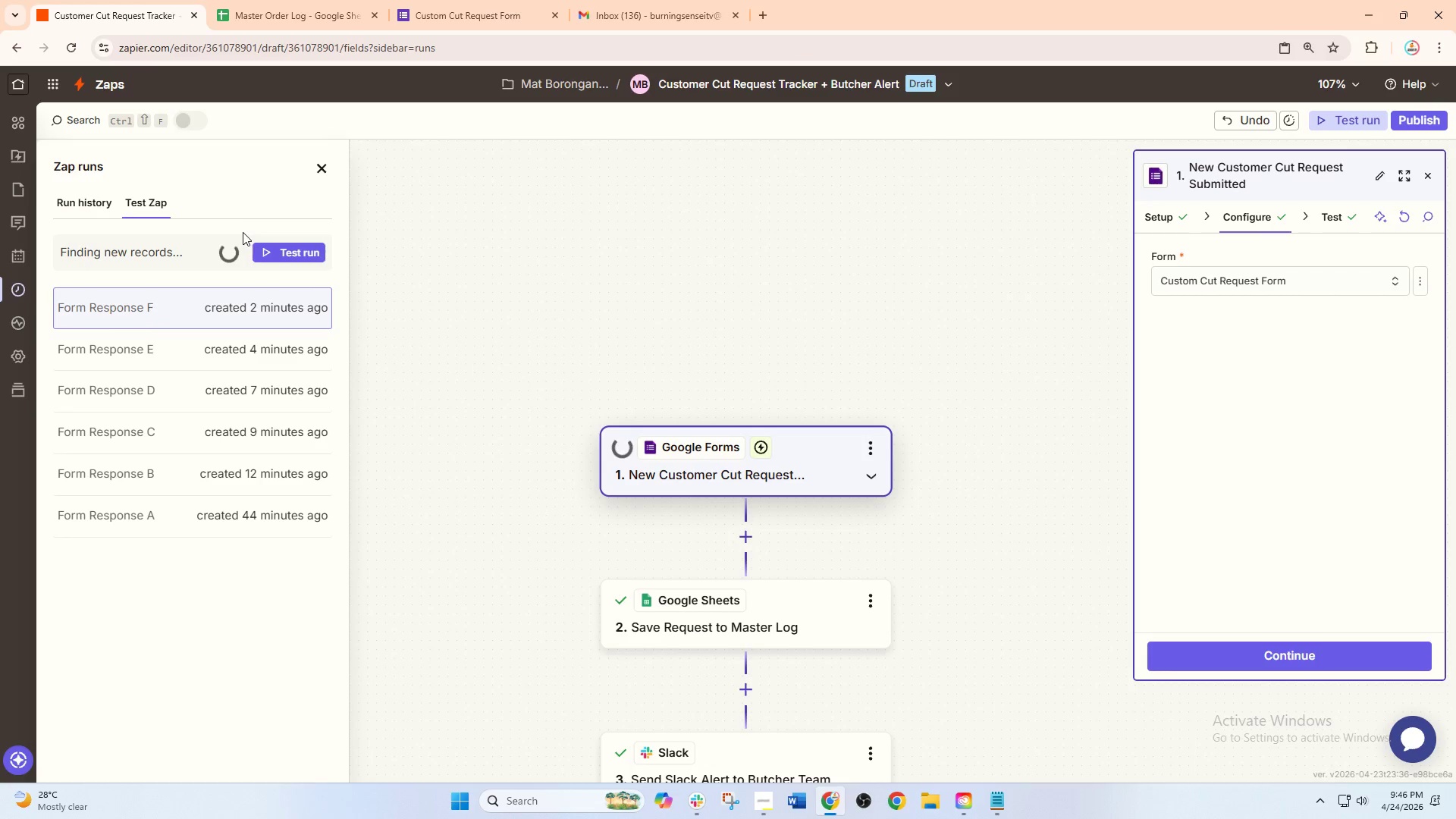 
left_click([243, 299])
 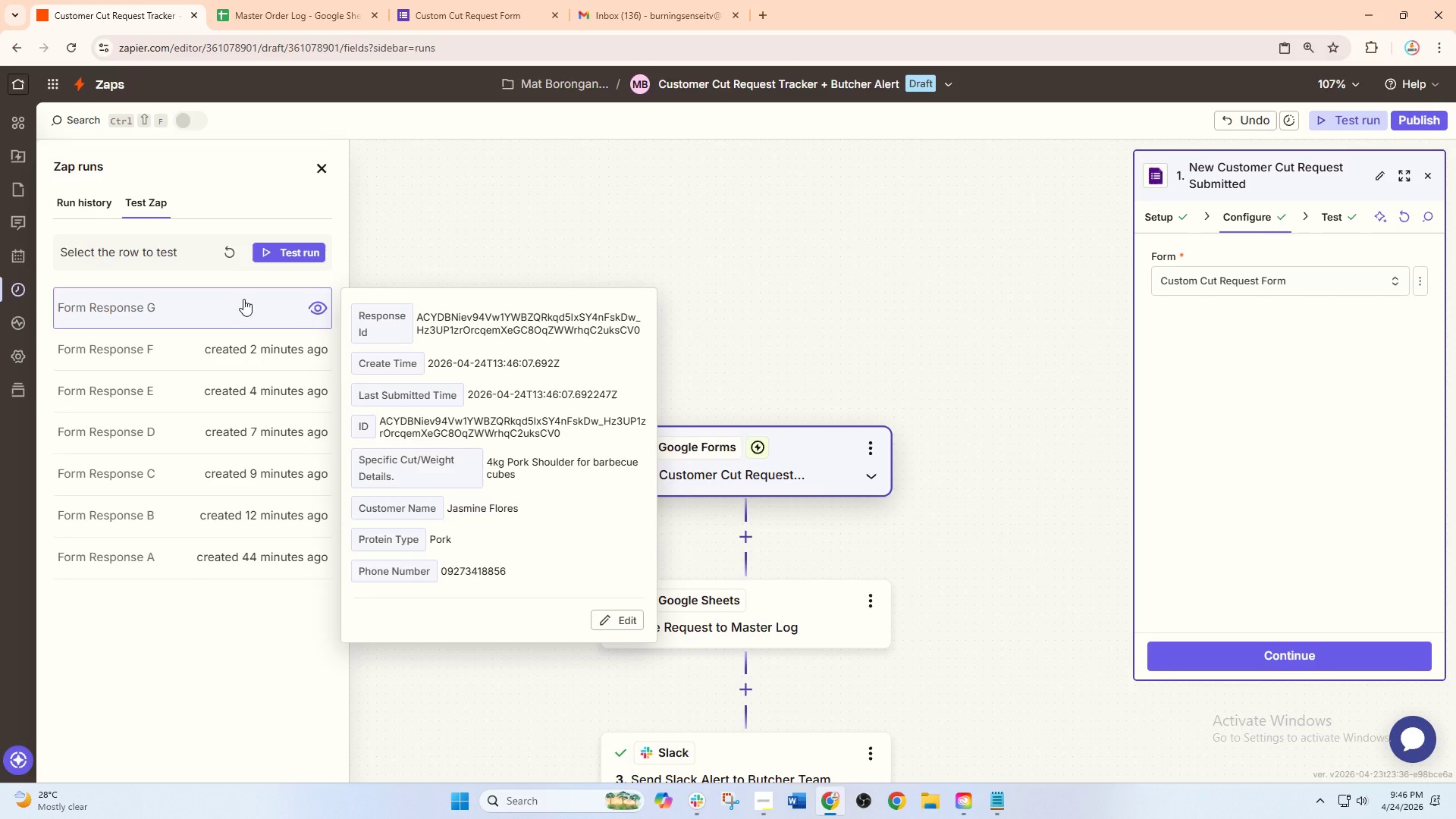 
left_click([243, 299])
 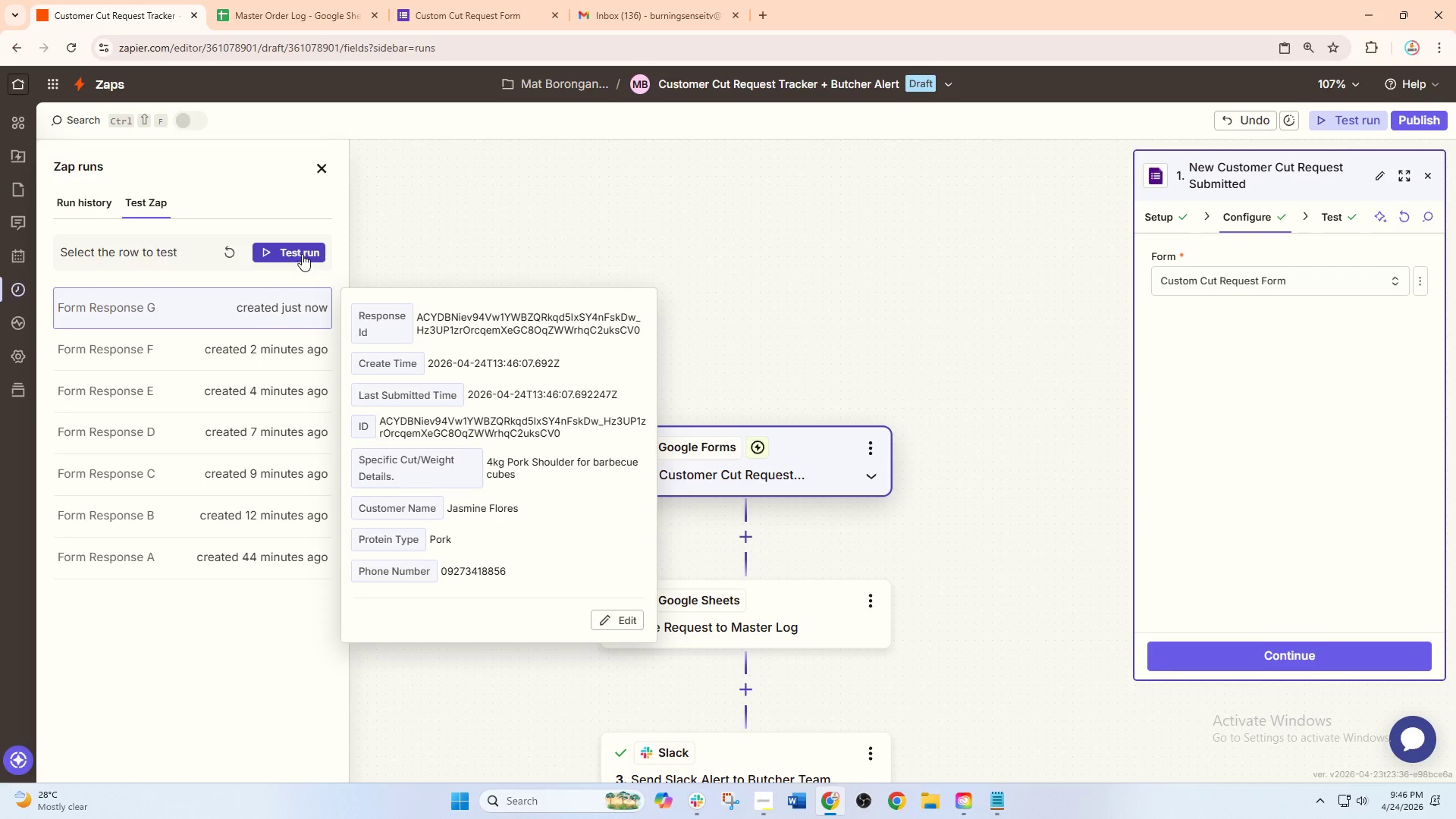 
left_click([304, 250])
 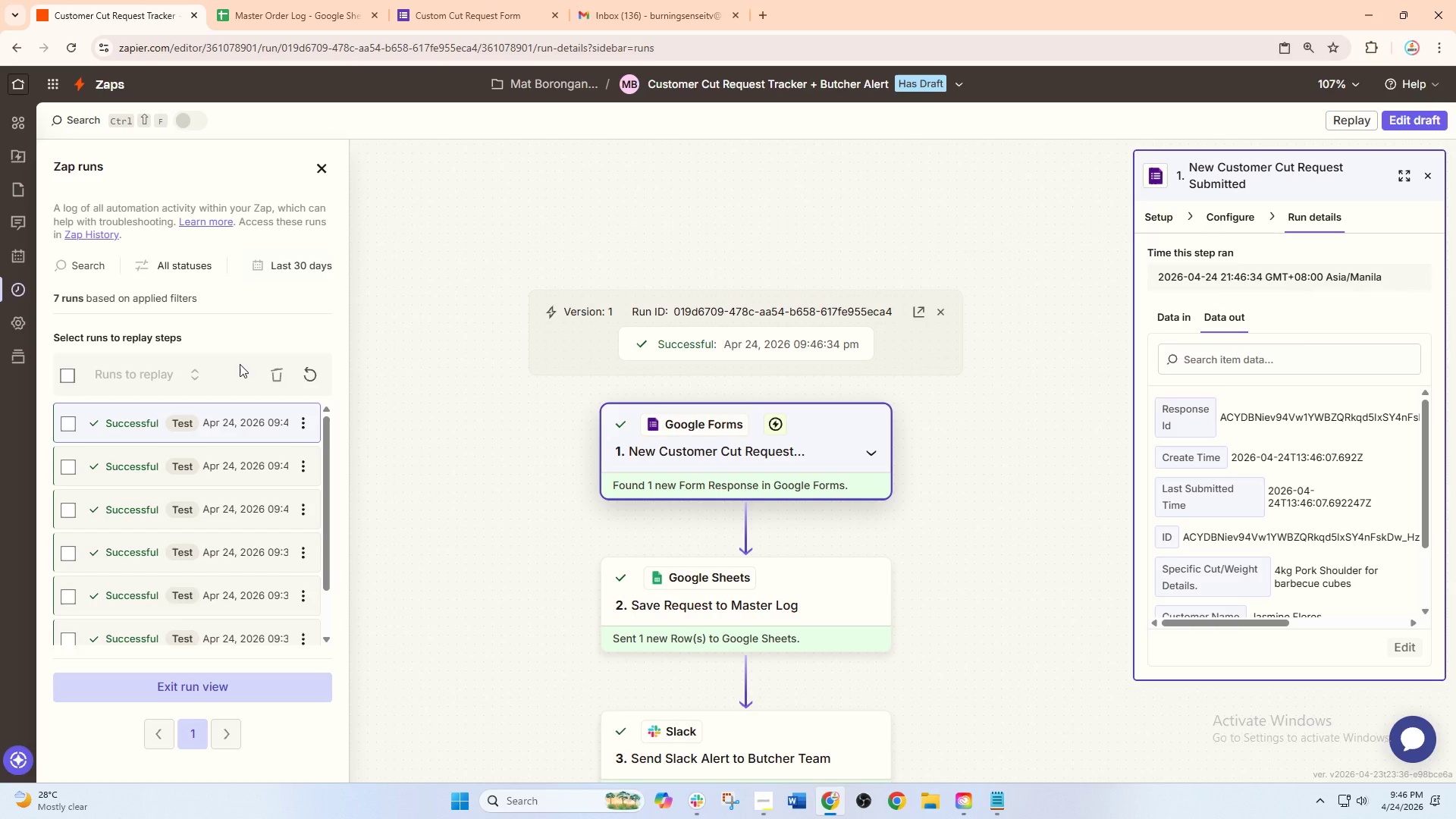 
wait(33.64)
 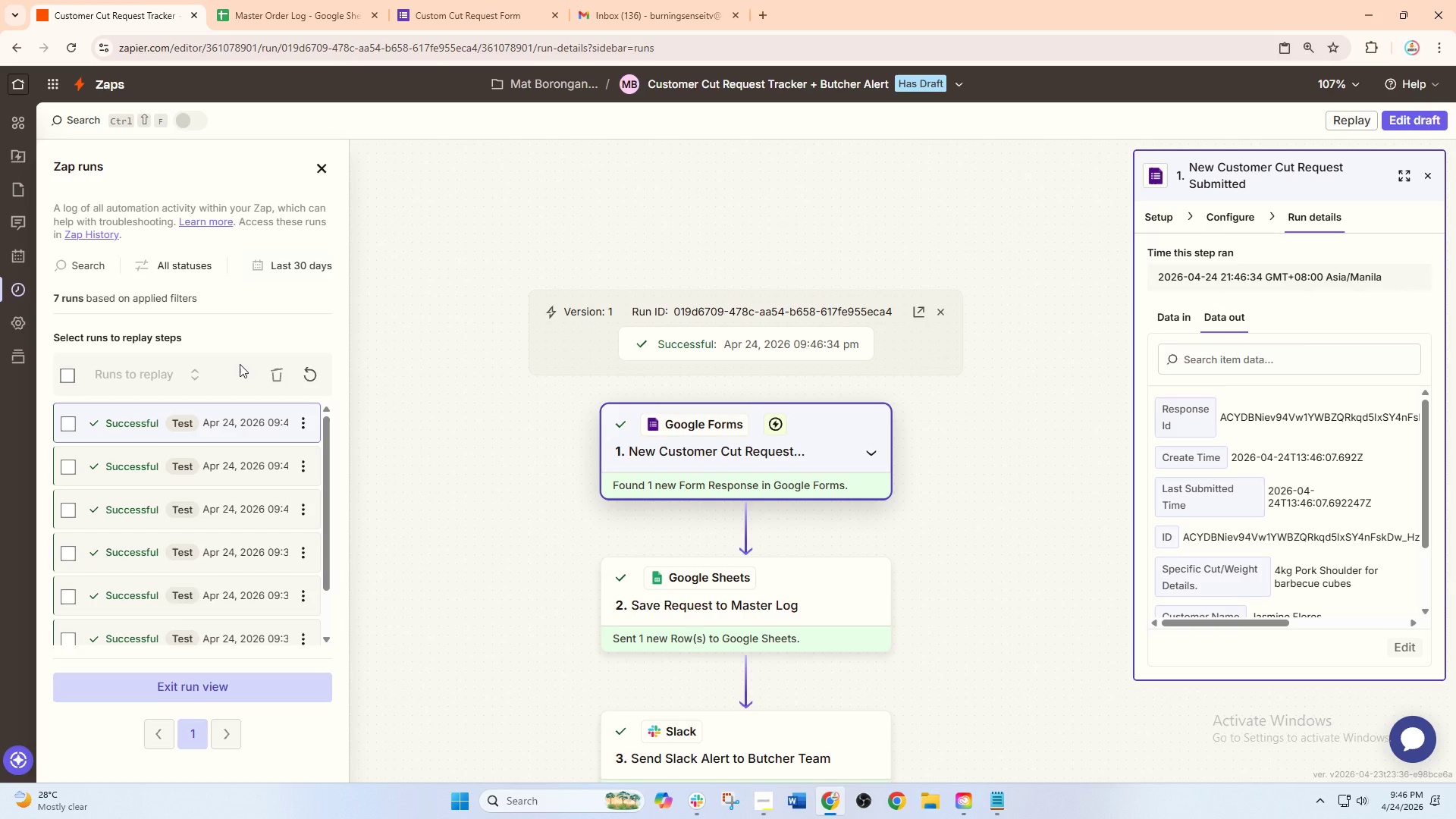 
left_click([485, 0])
 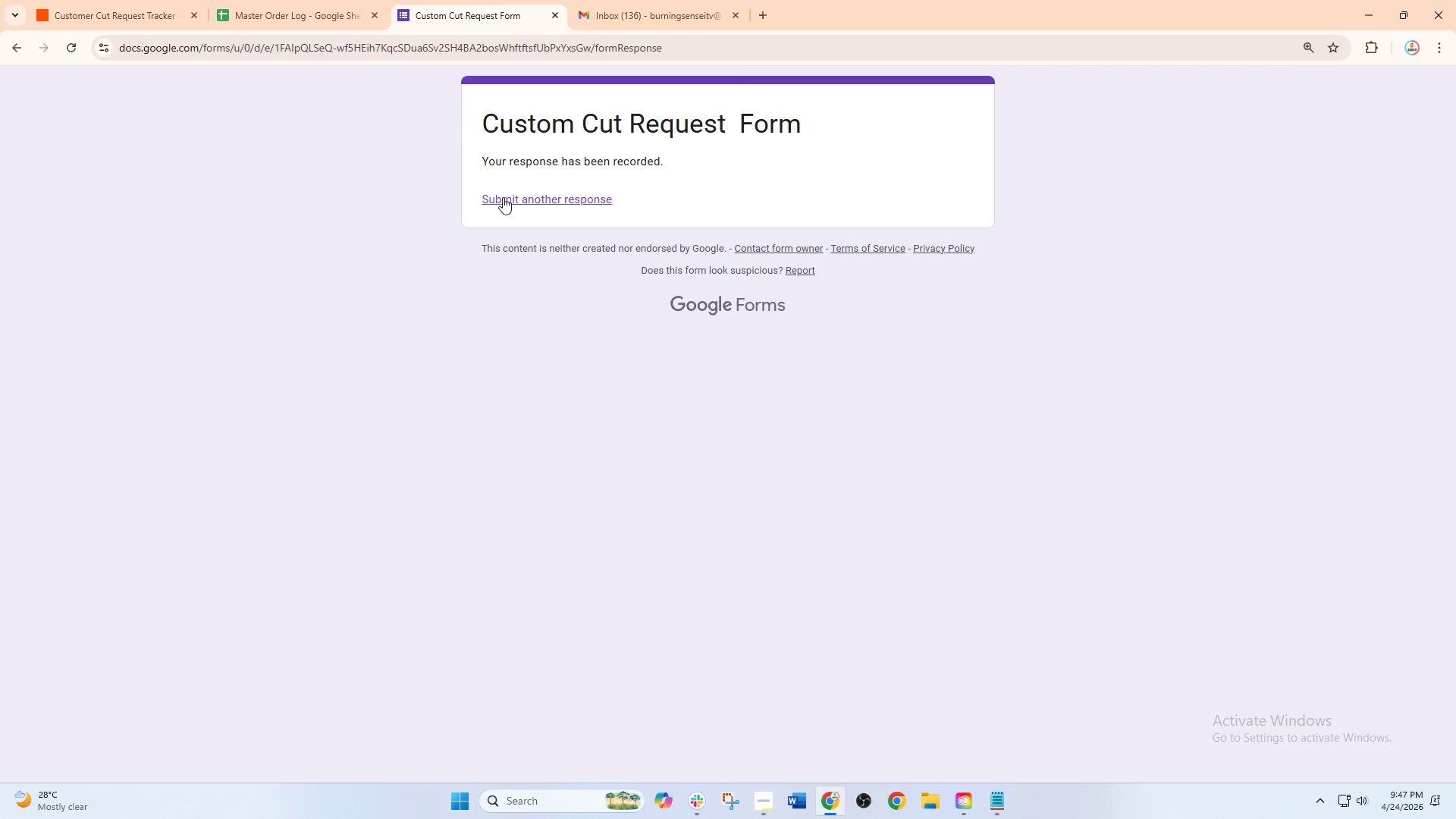 
left_click([507, 210])
 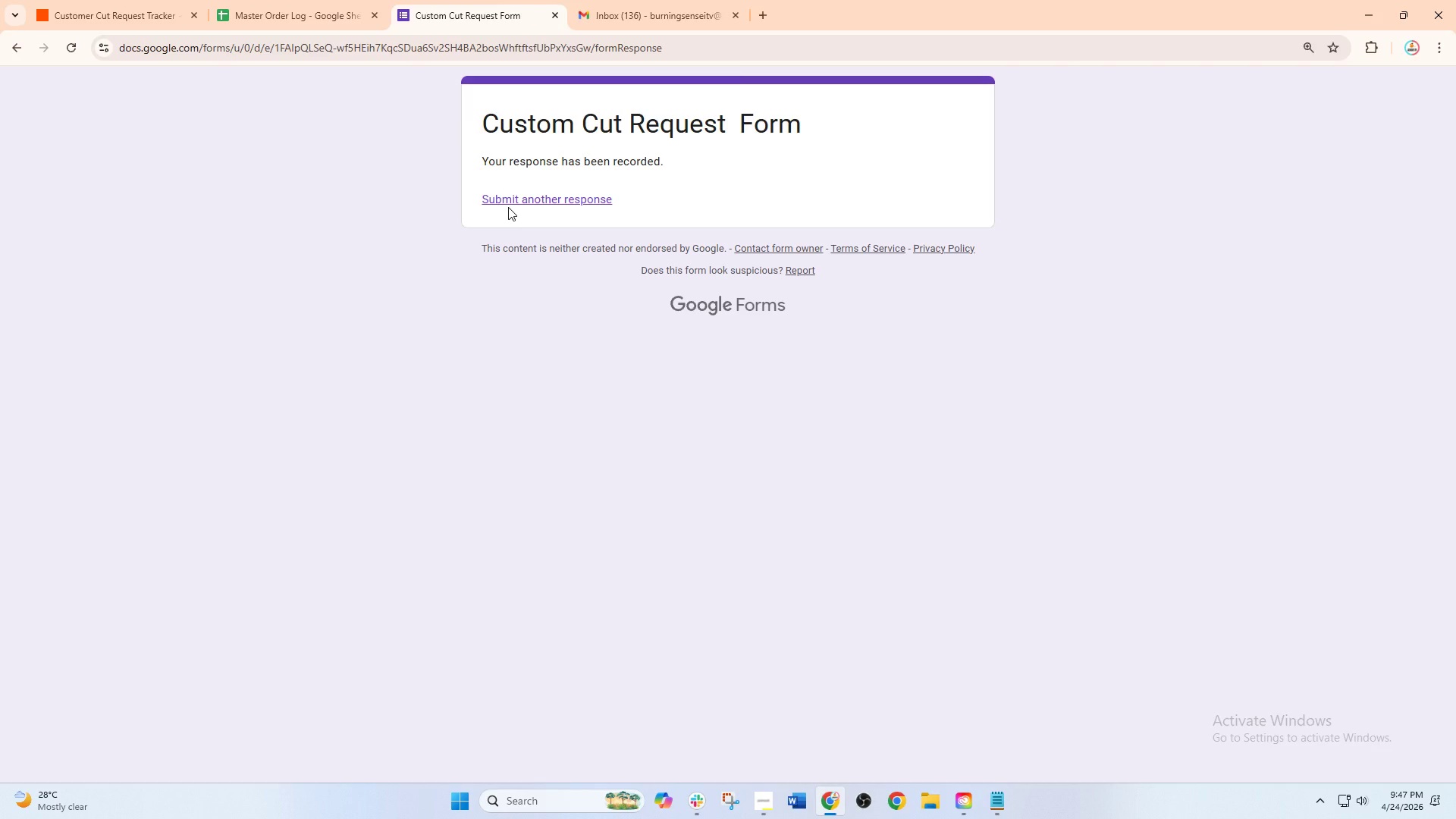 
left_click([508, 207])
 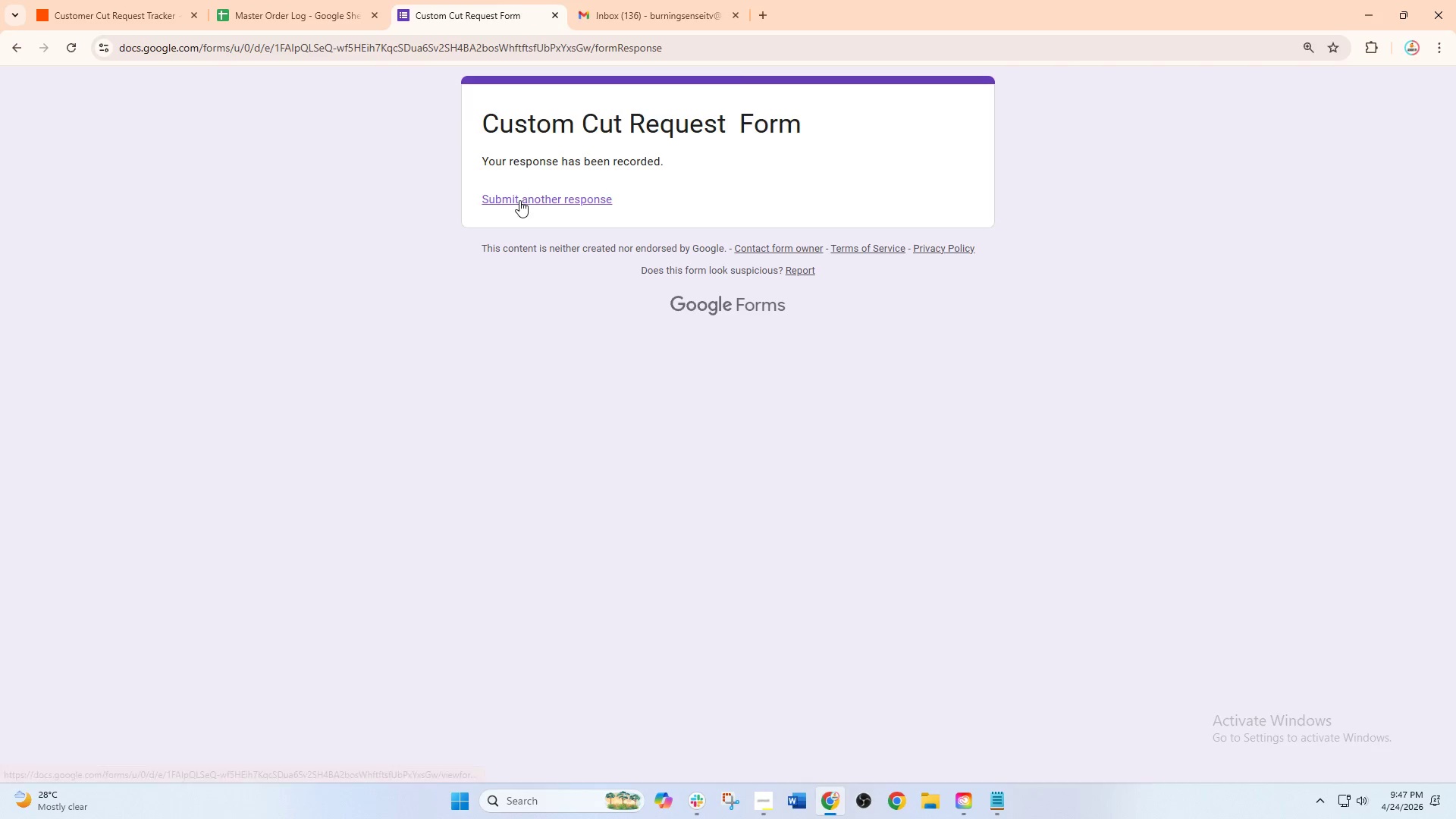 
double_click([519, 200])
 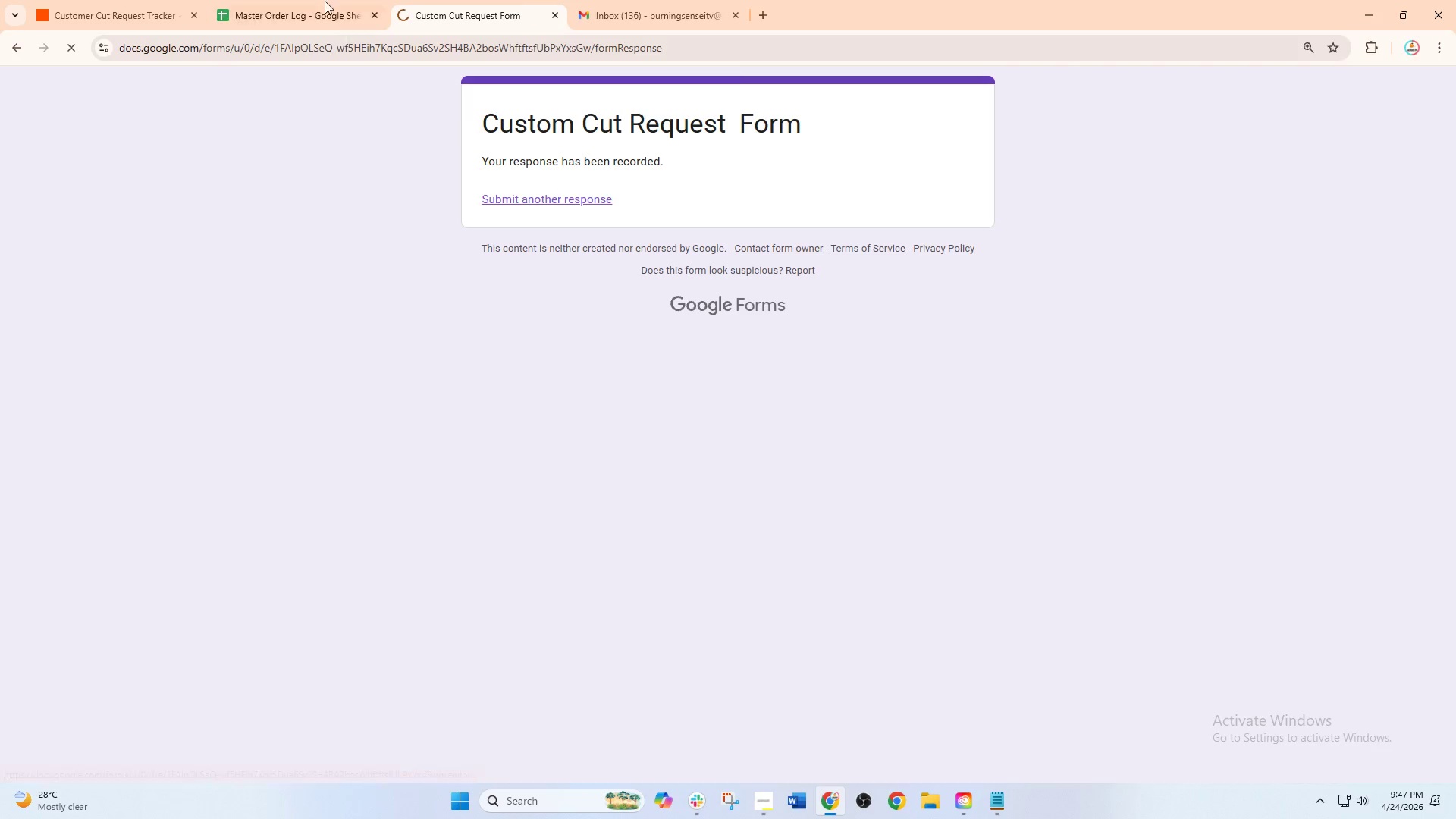 
left_click([307, 0])
 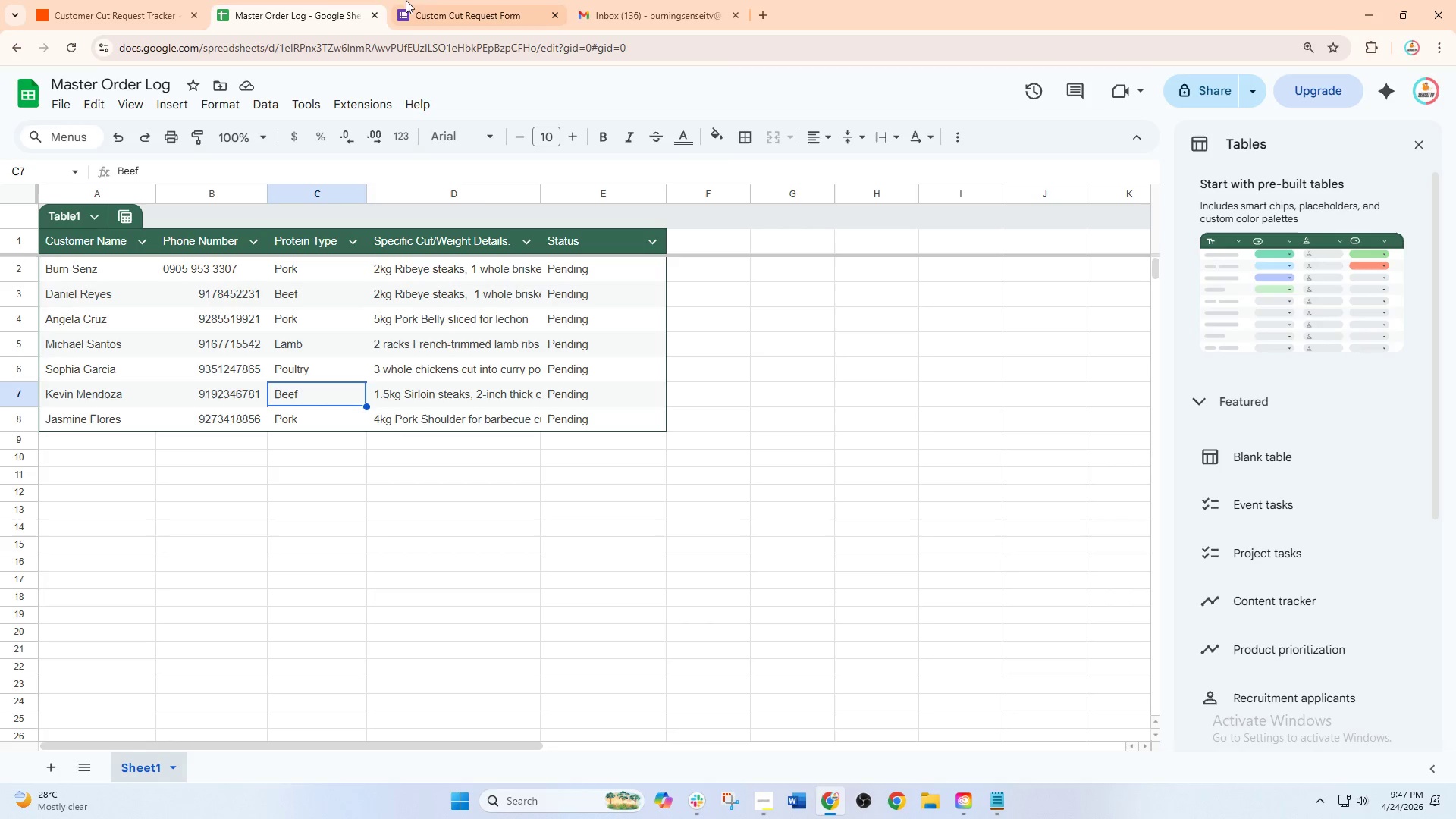 
left_click([456, 0])
 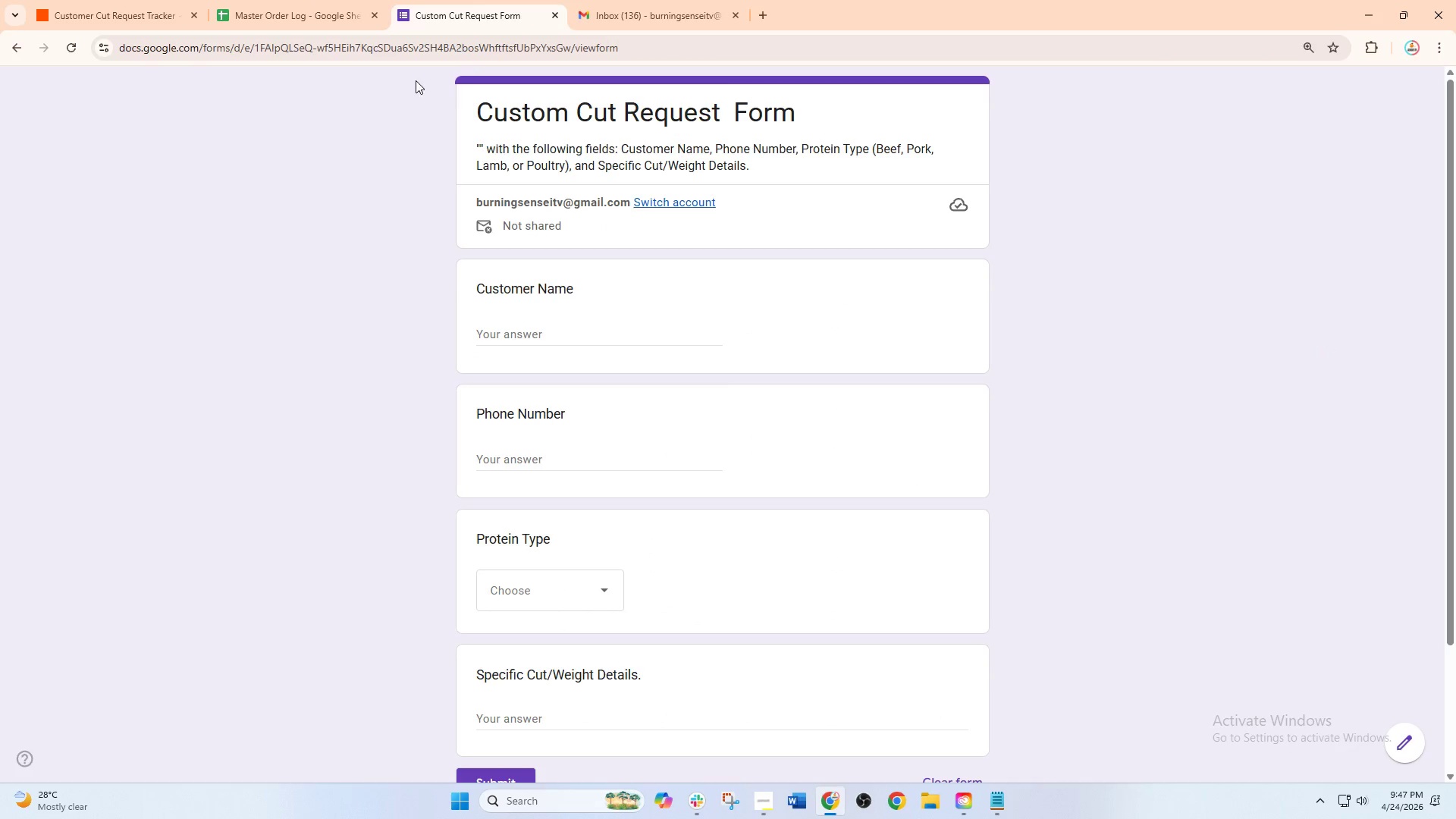 
left_click([293, 0])
 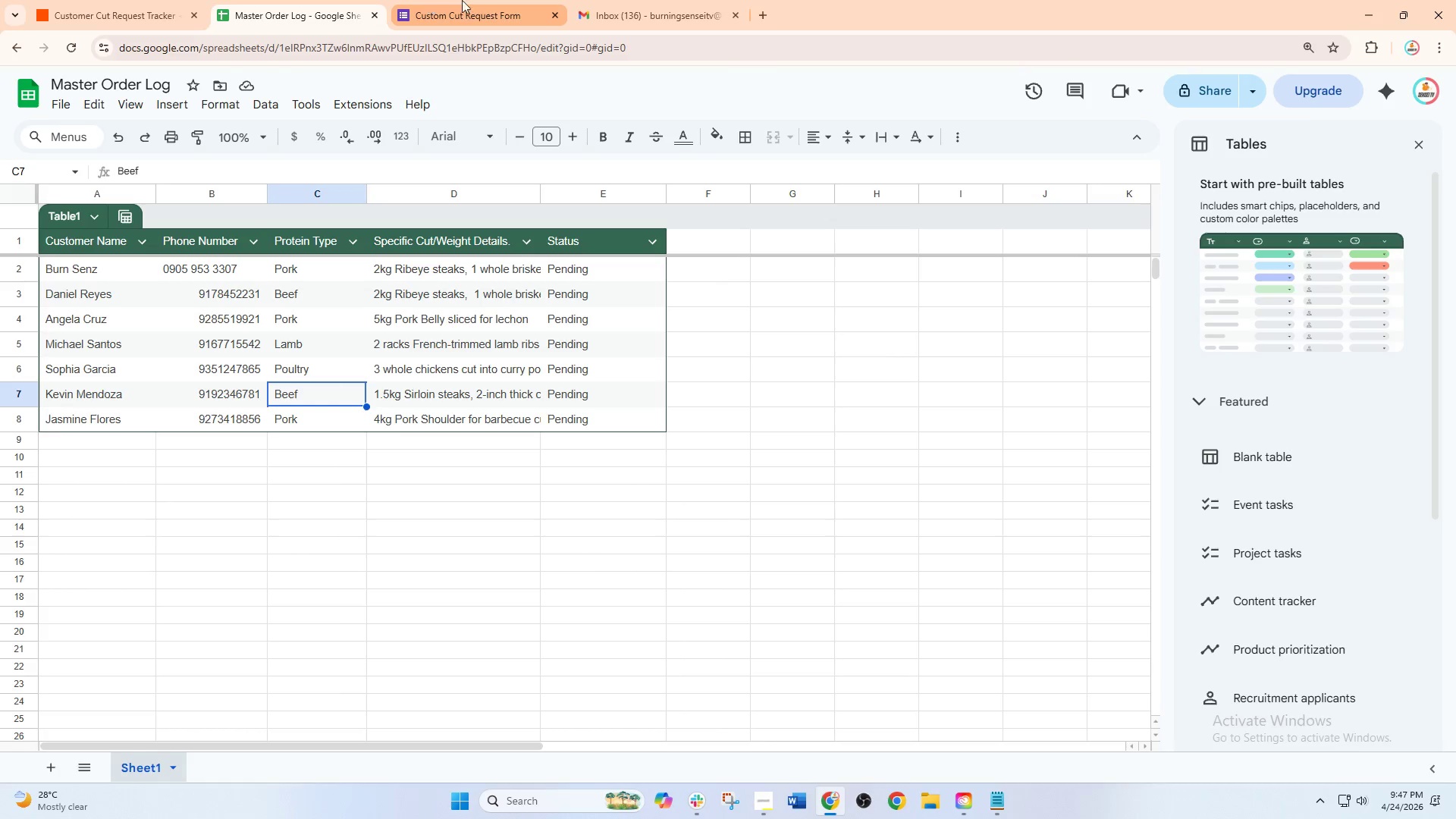 
left_click([479, 0])
 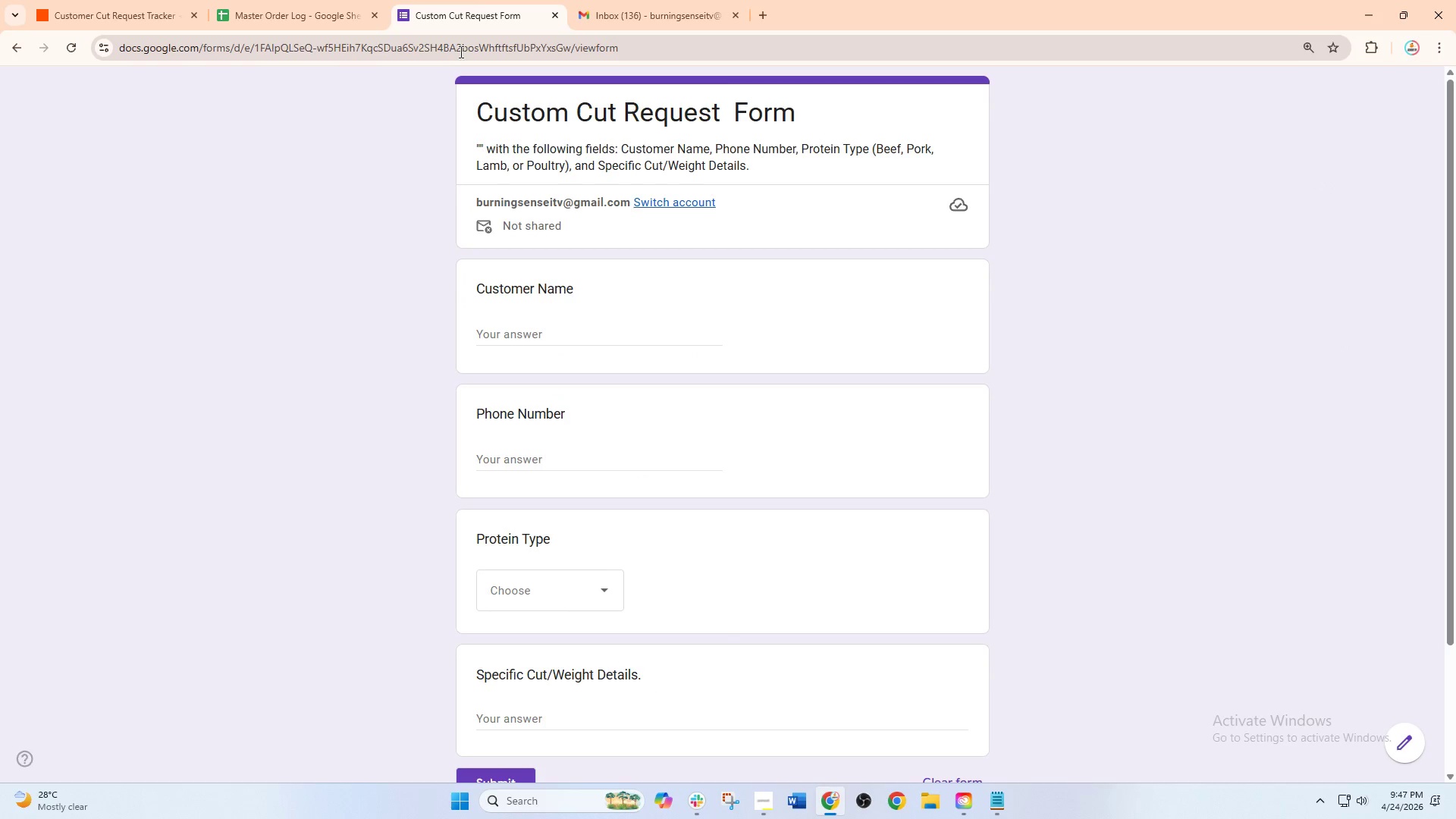 
wait(5.86)
 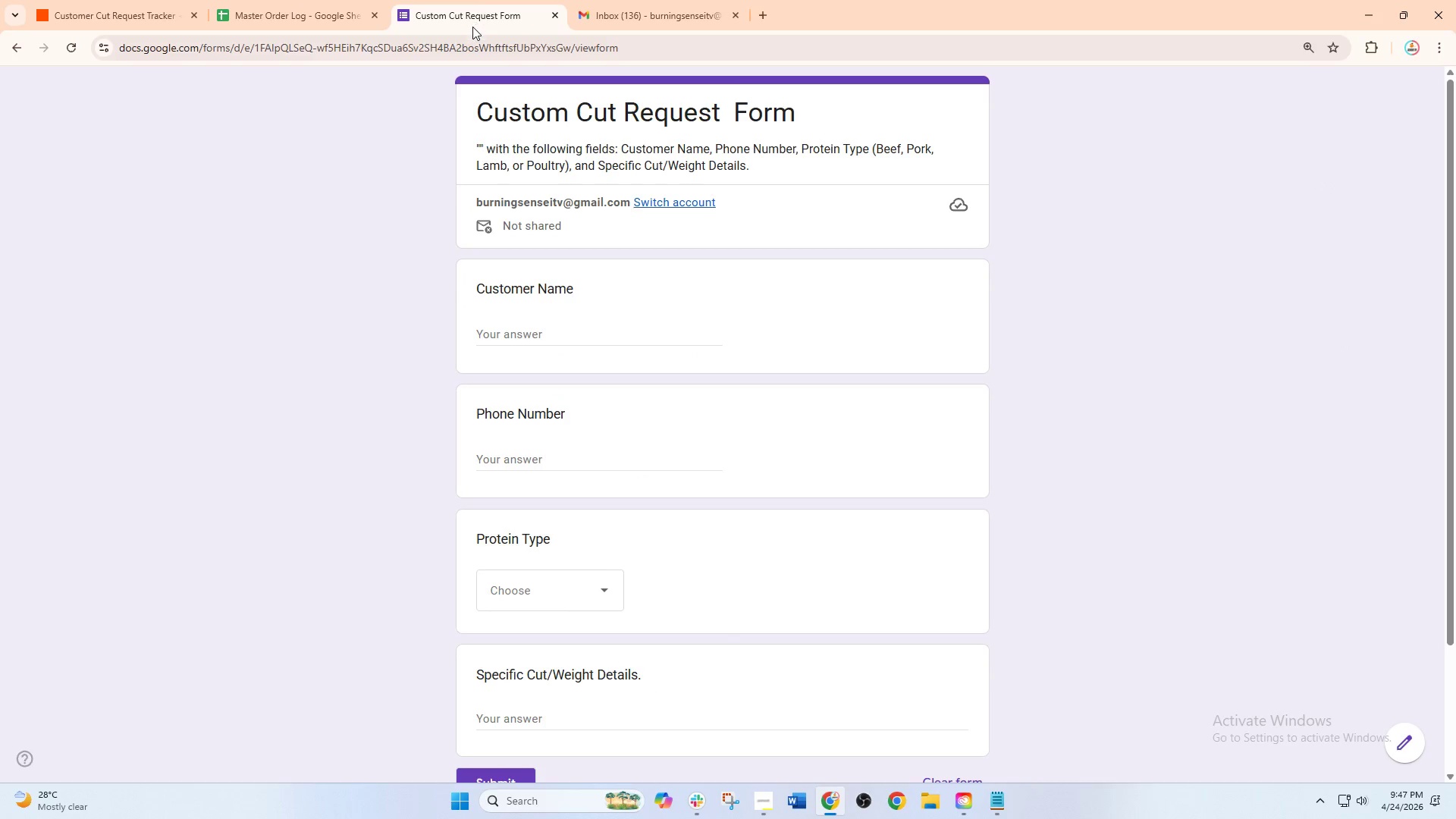 
left_click([540, 343])
 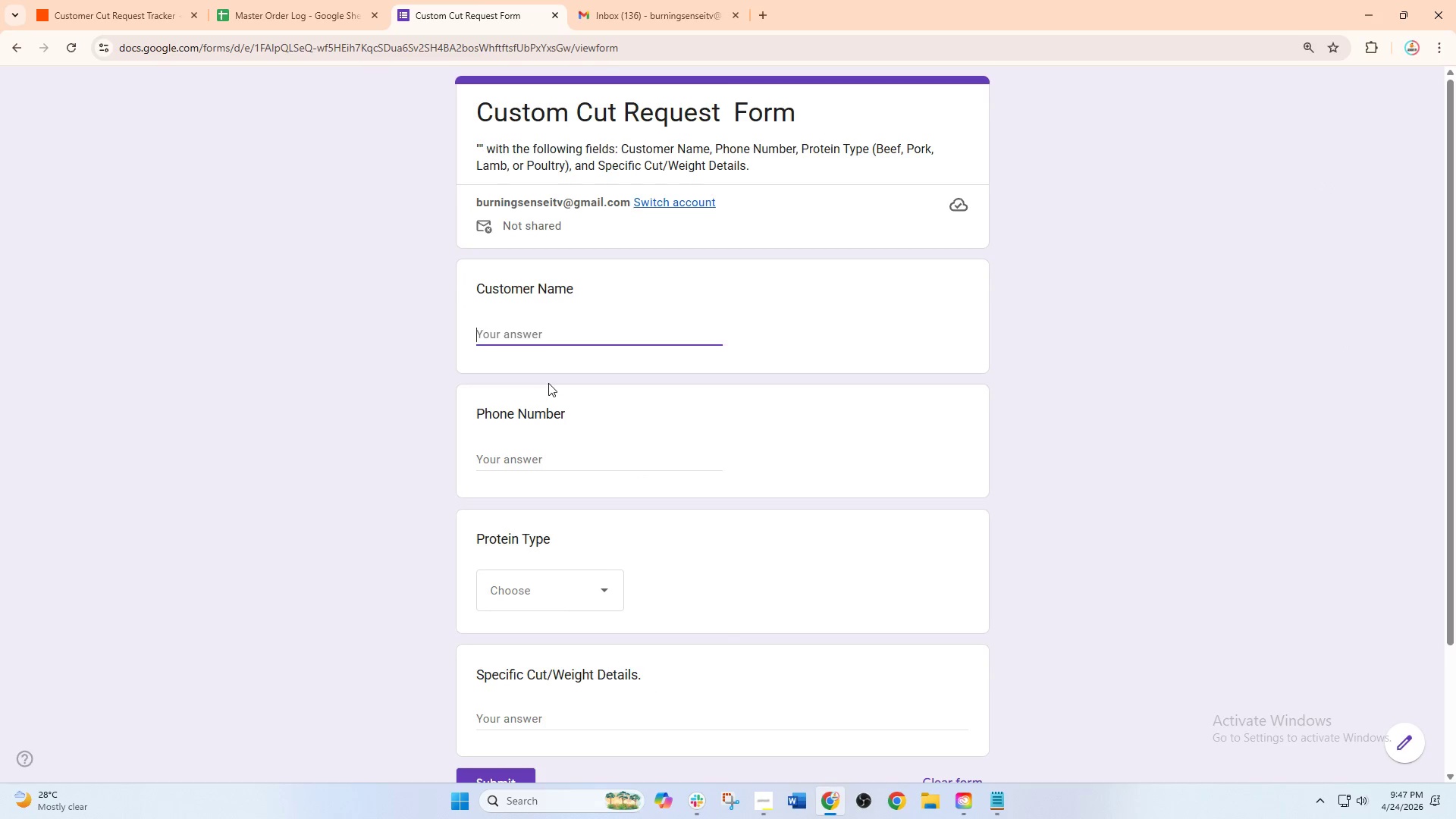 
type(Carlo Navarro)
 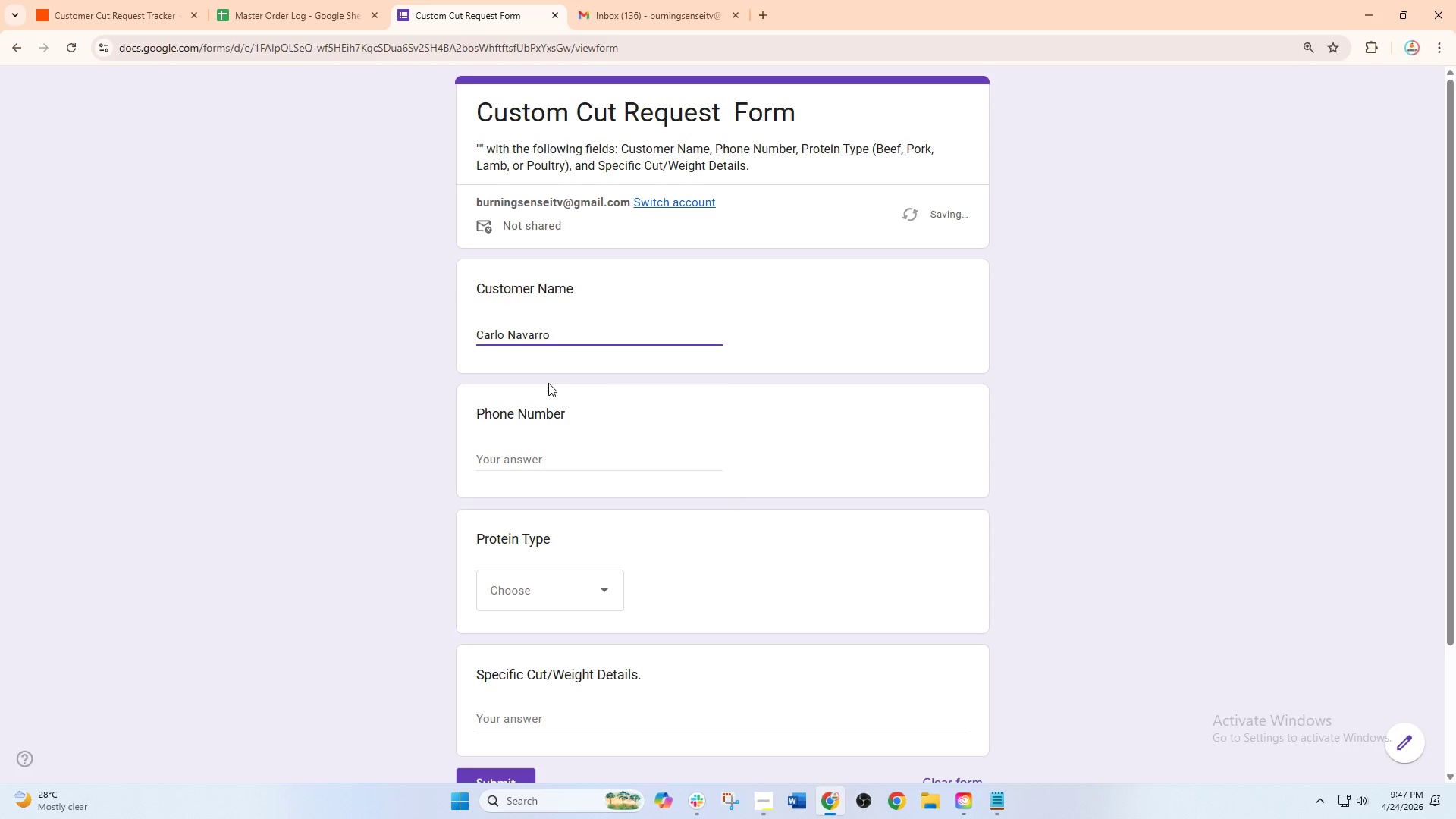 
key(Space)
 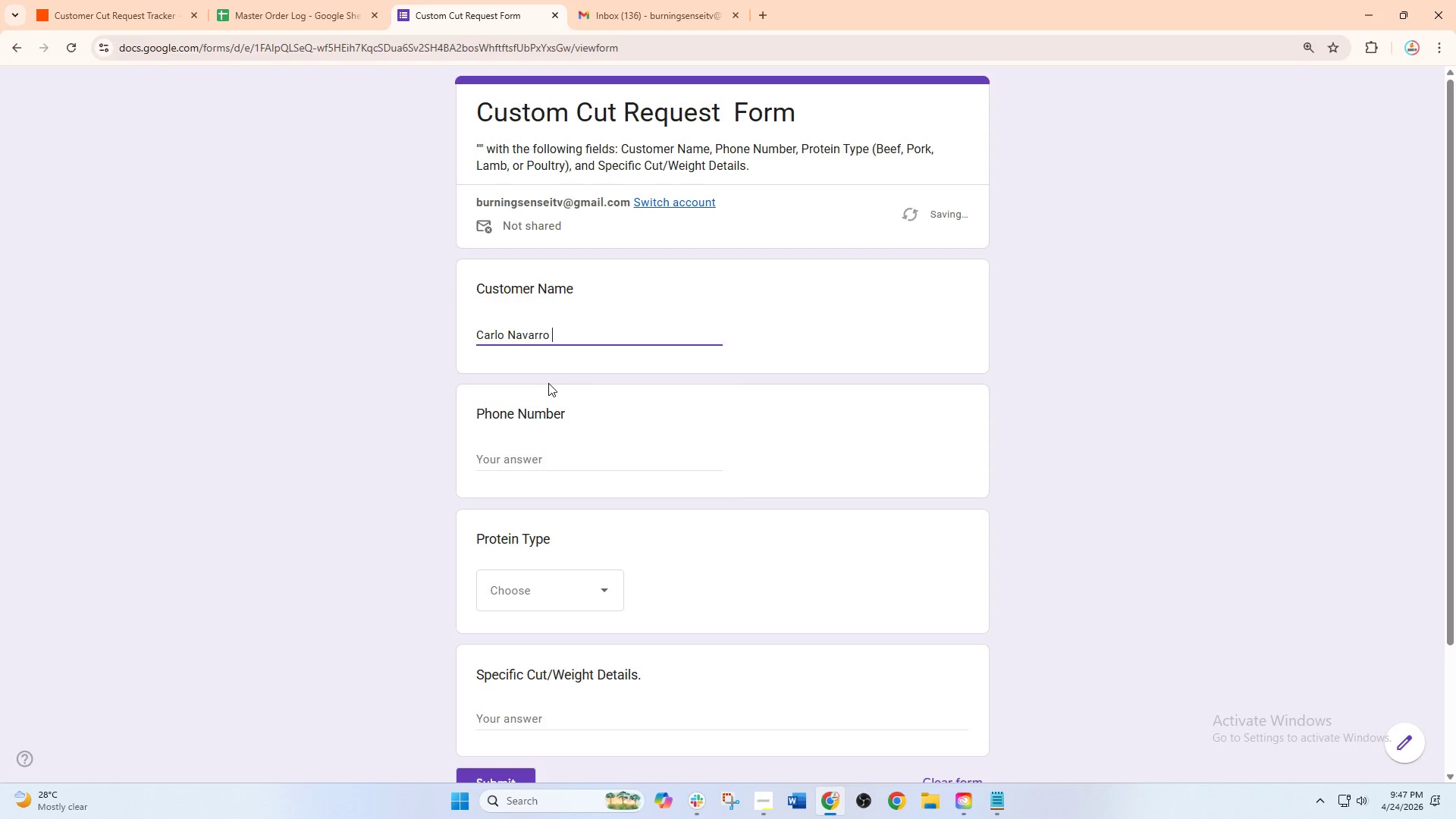 
key(Tab)
 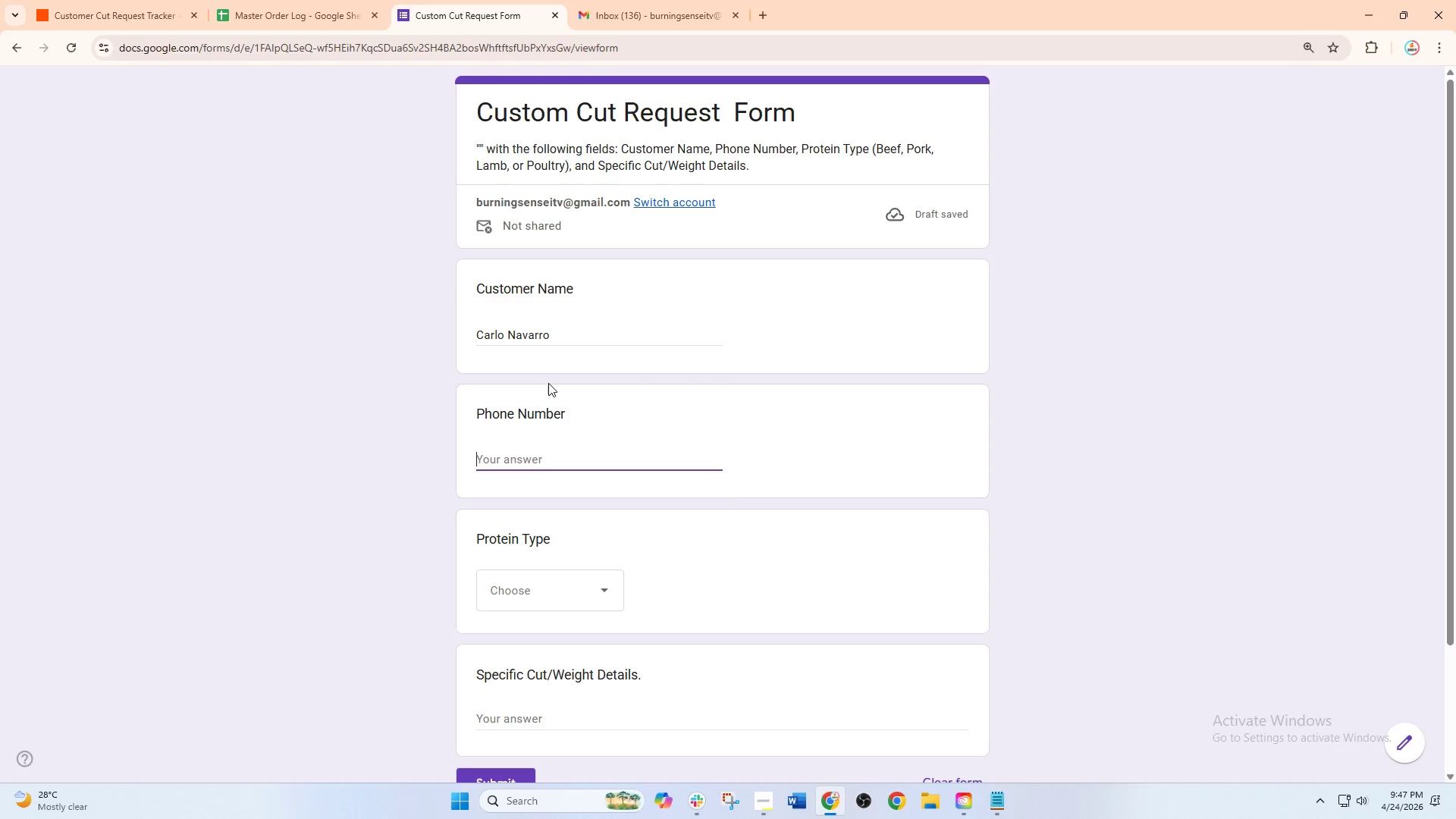 
key(Numpad0)
 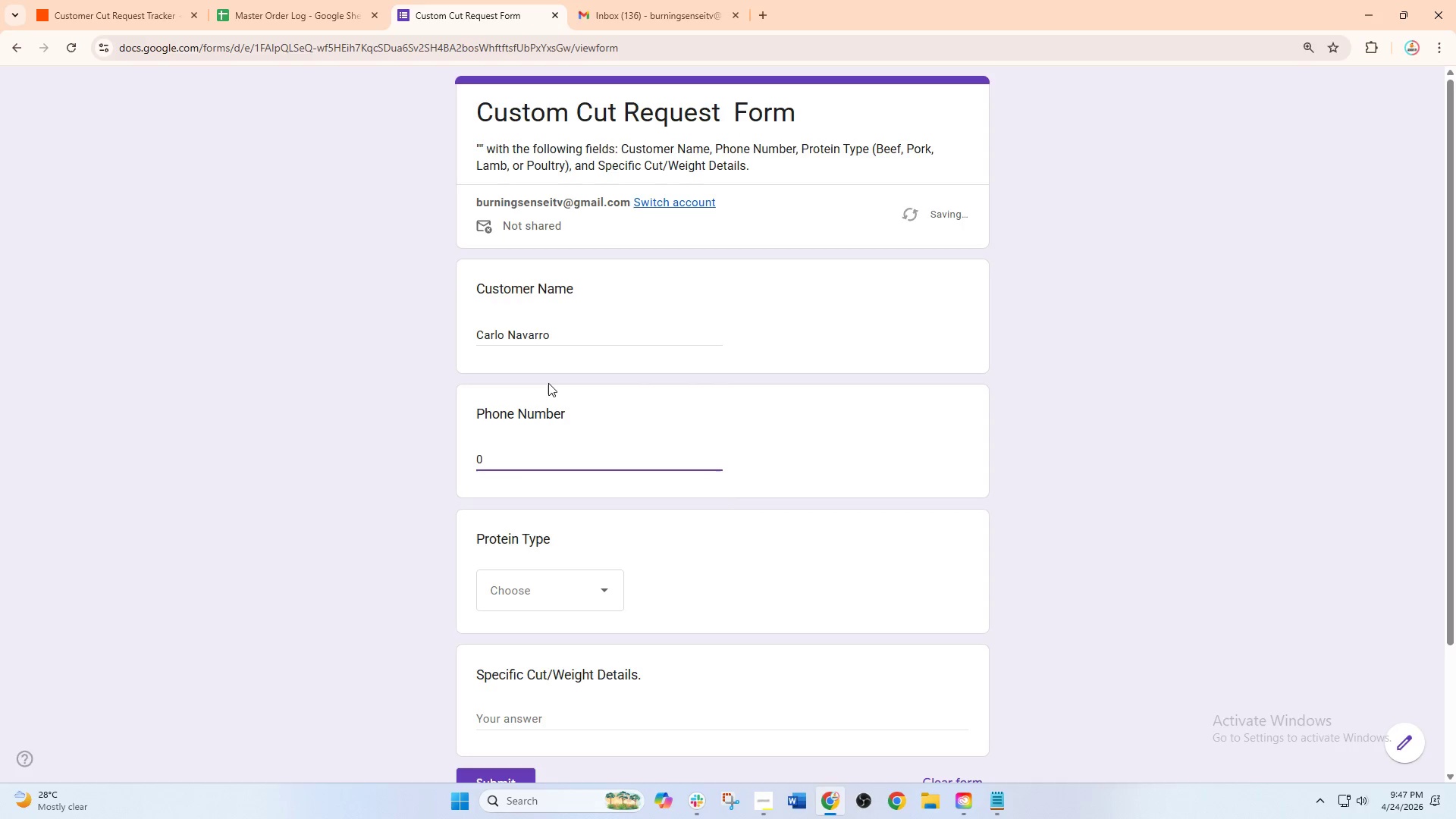 
key(Numpad9)
 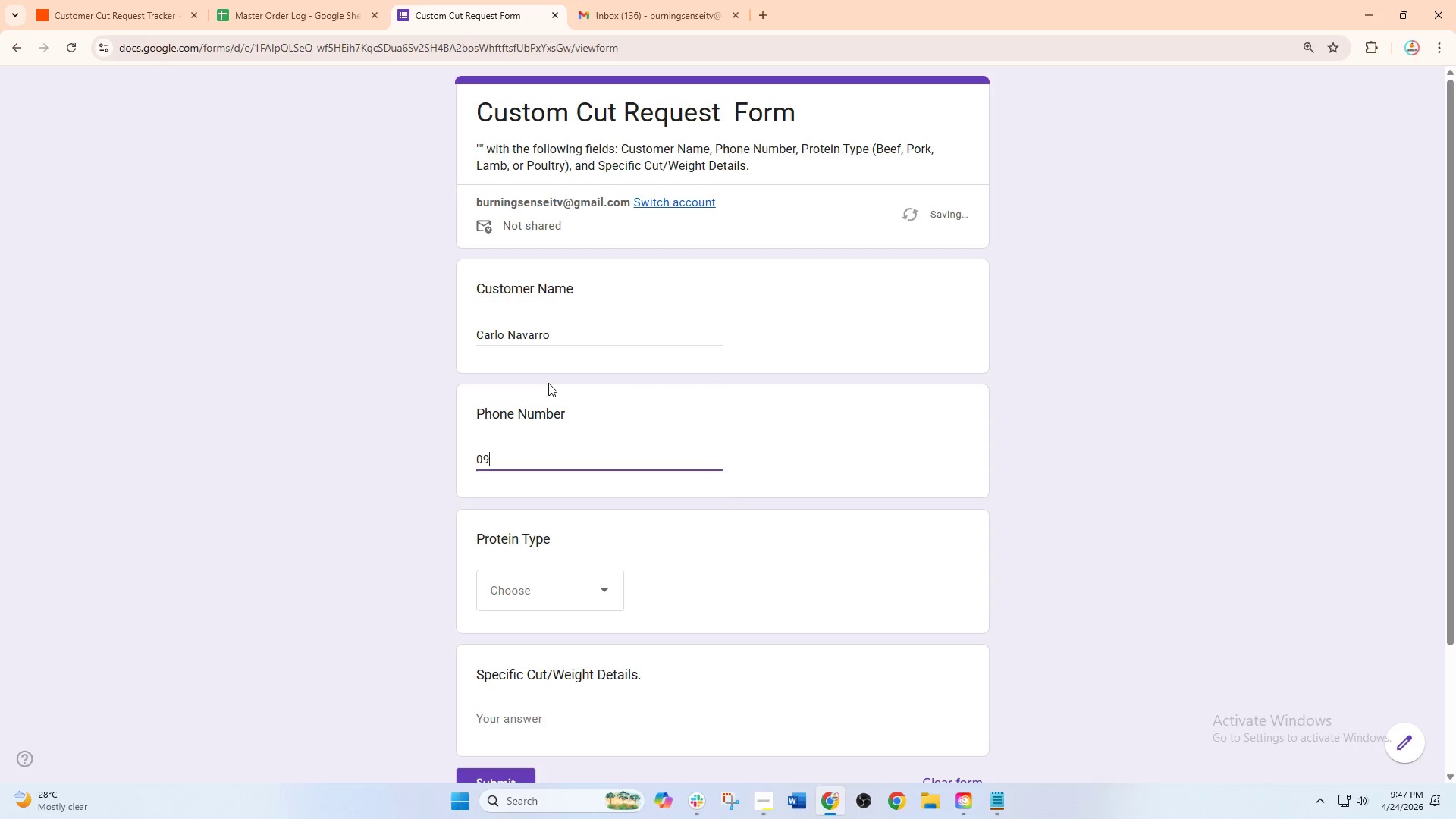 
key(Numpad1)
 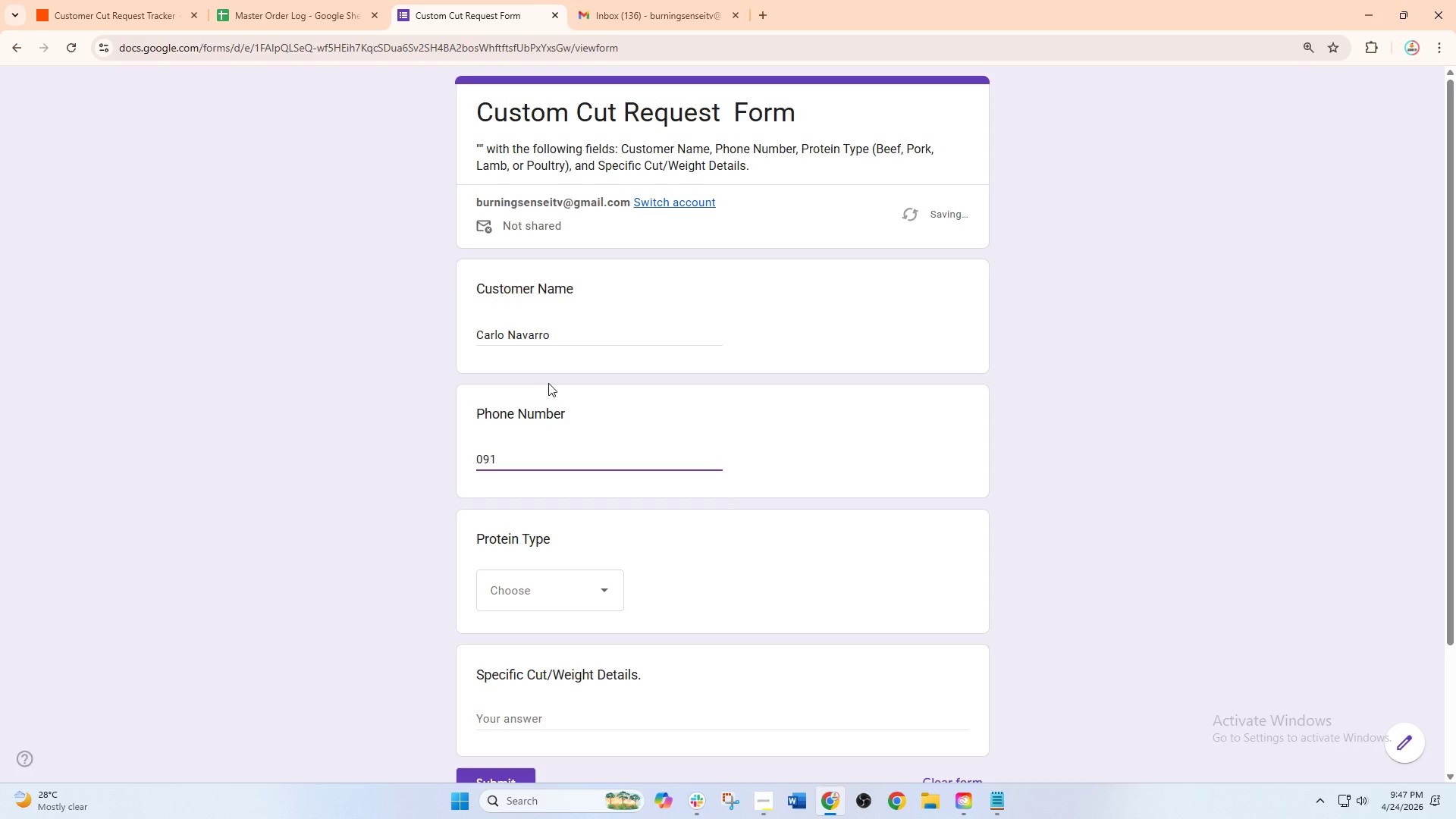 
key(Numpad8)
 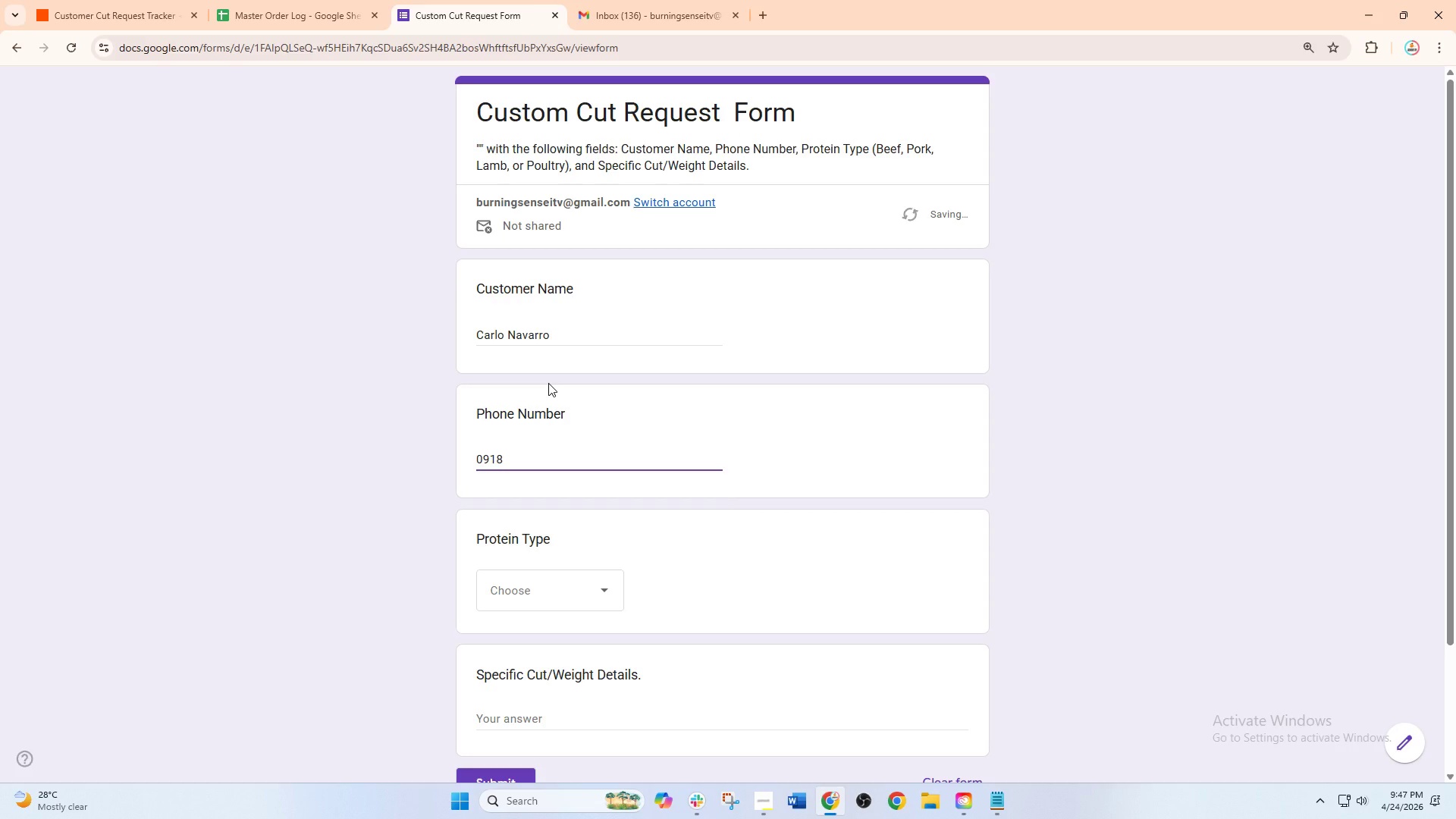 
key(Numpad4)
 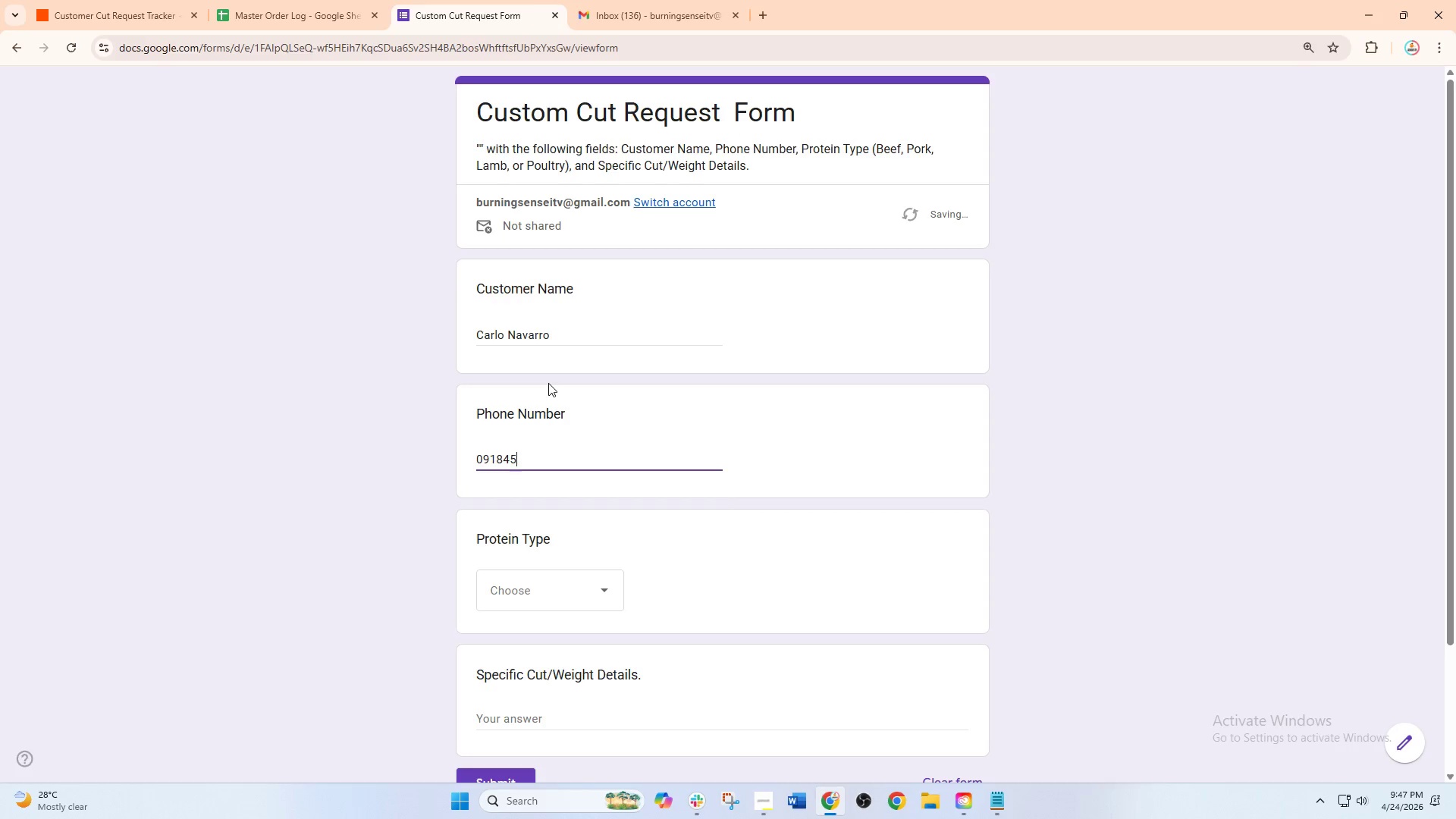 
key(Numpad5)
 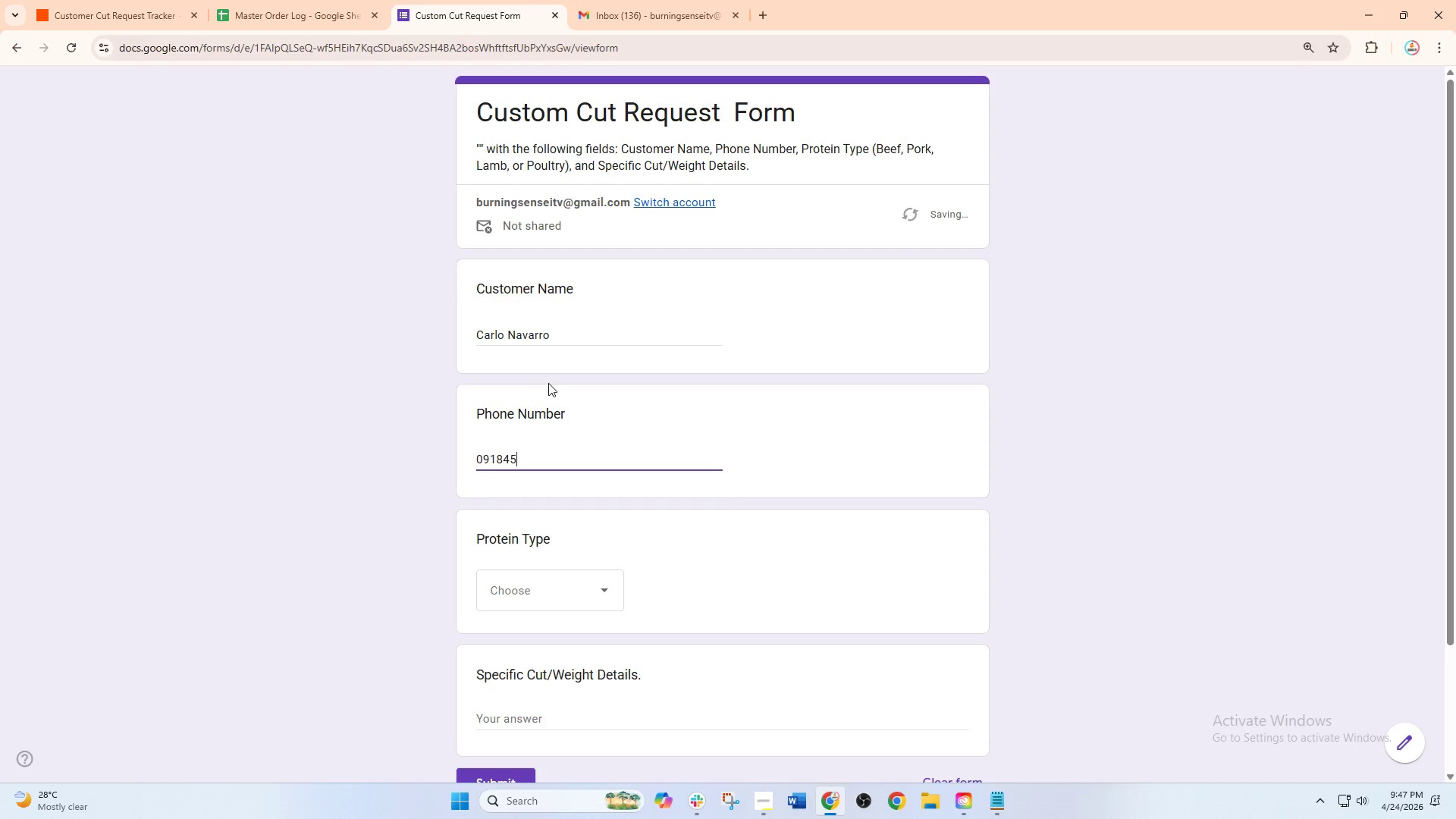 
key(Numpad6)
 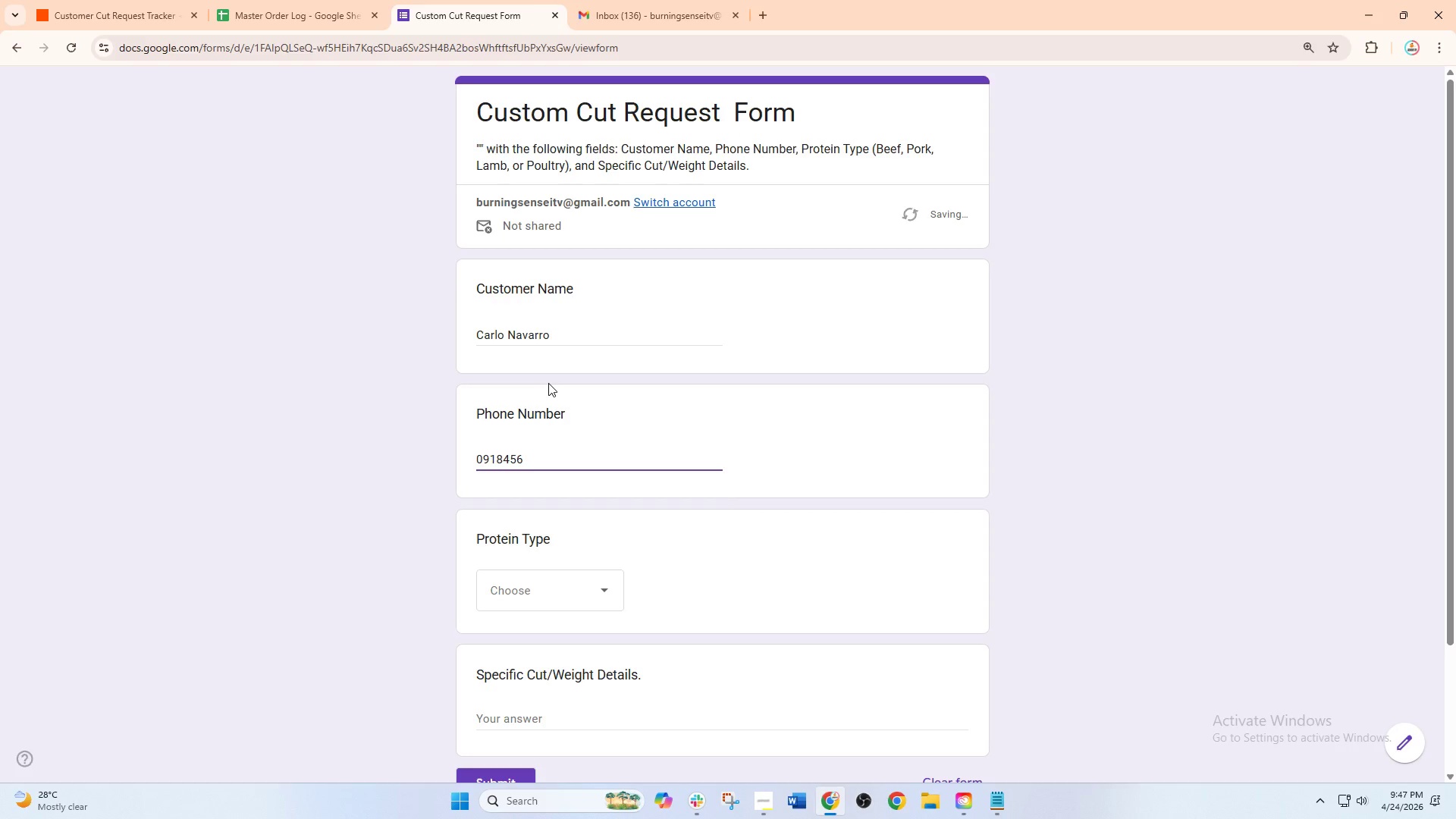 
key(Numpad7)
 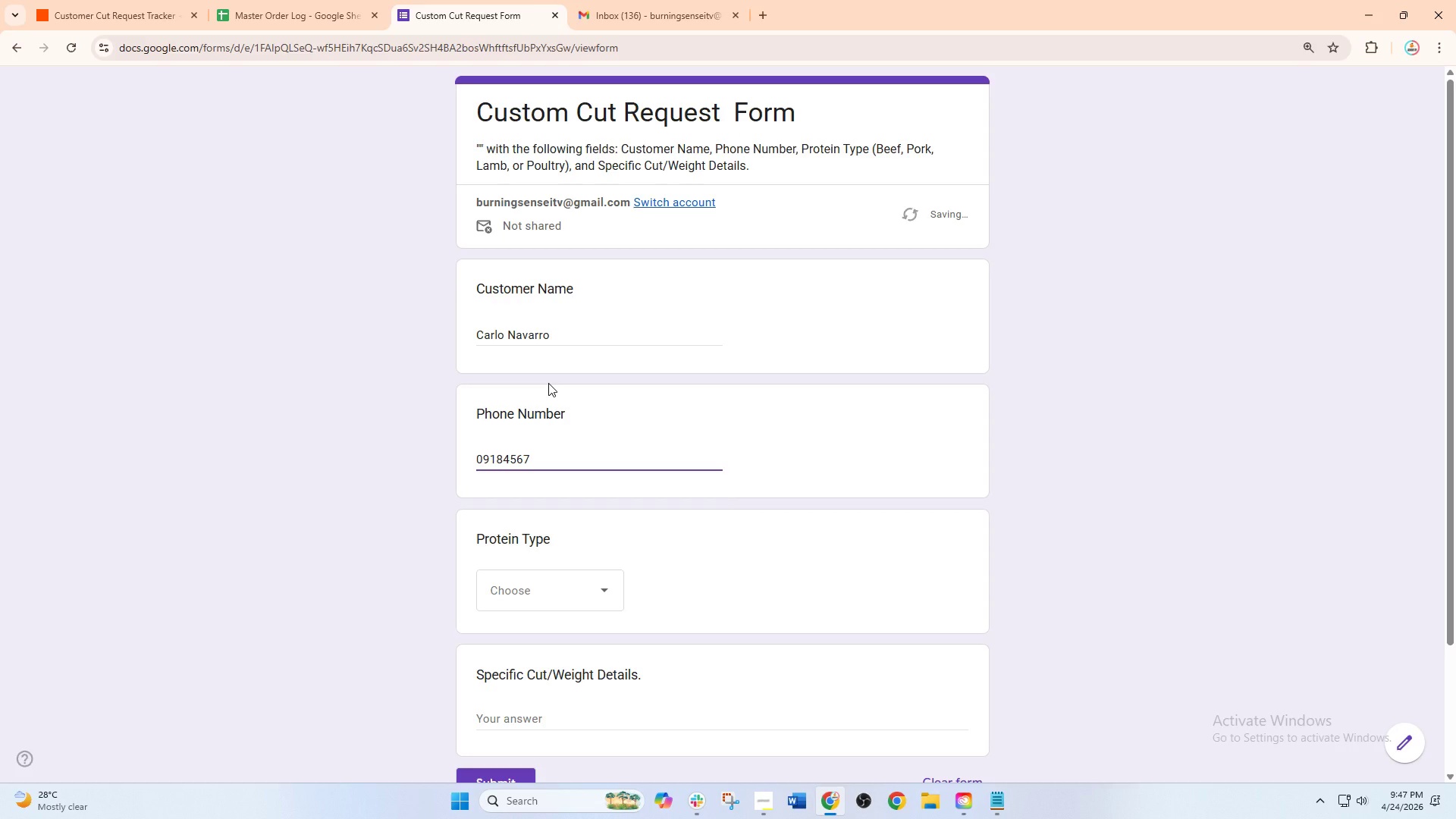 
key(Numpad2)
 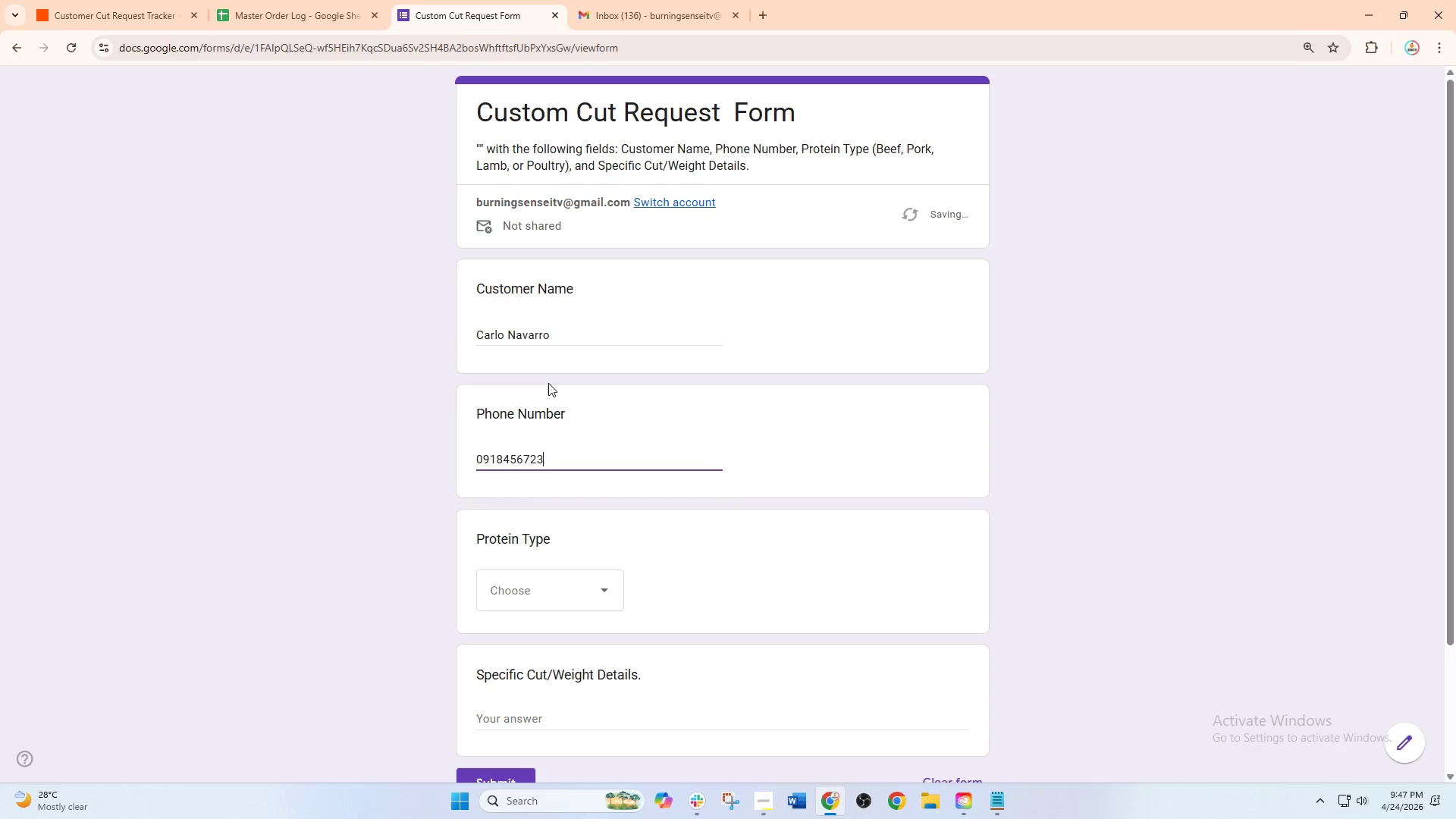 
key(Numpad3)
 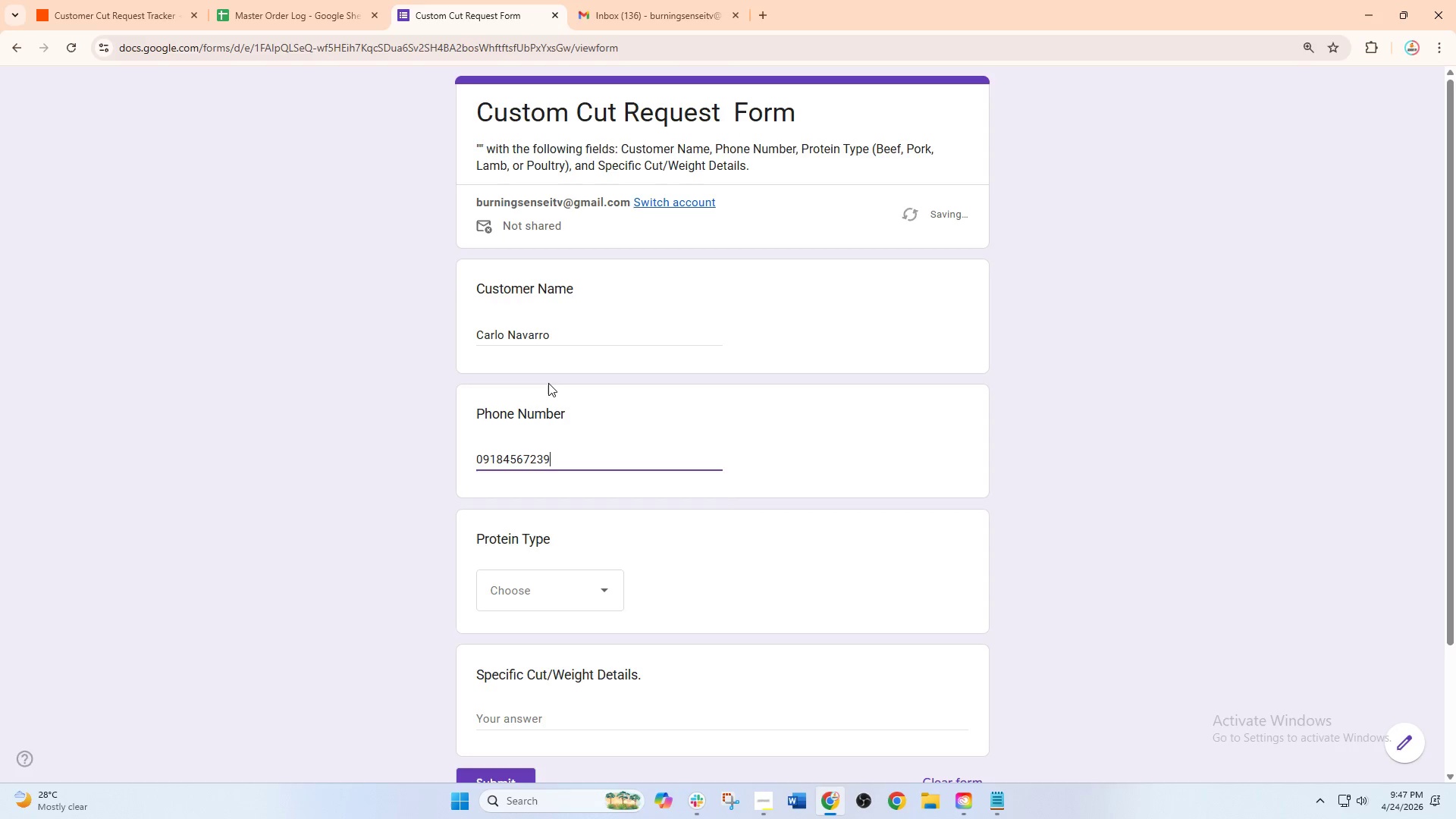 
key(Numpad9)
 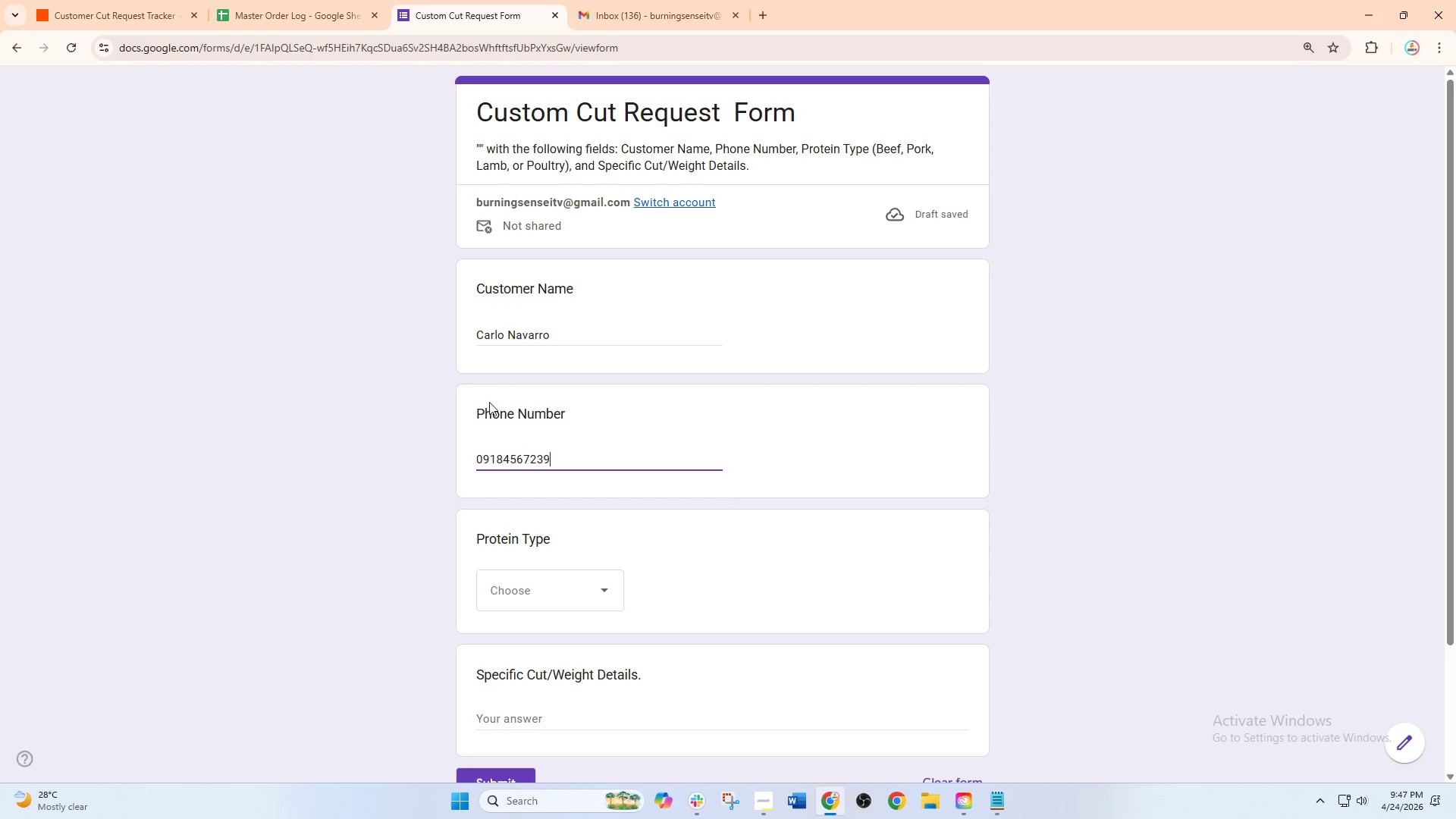 
wait(5.69)
 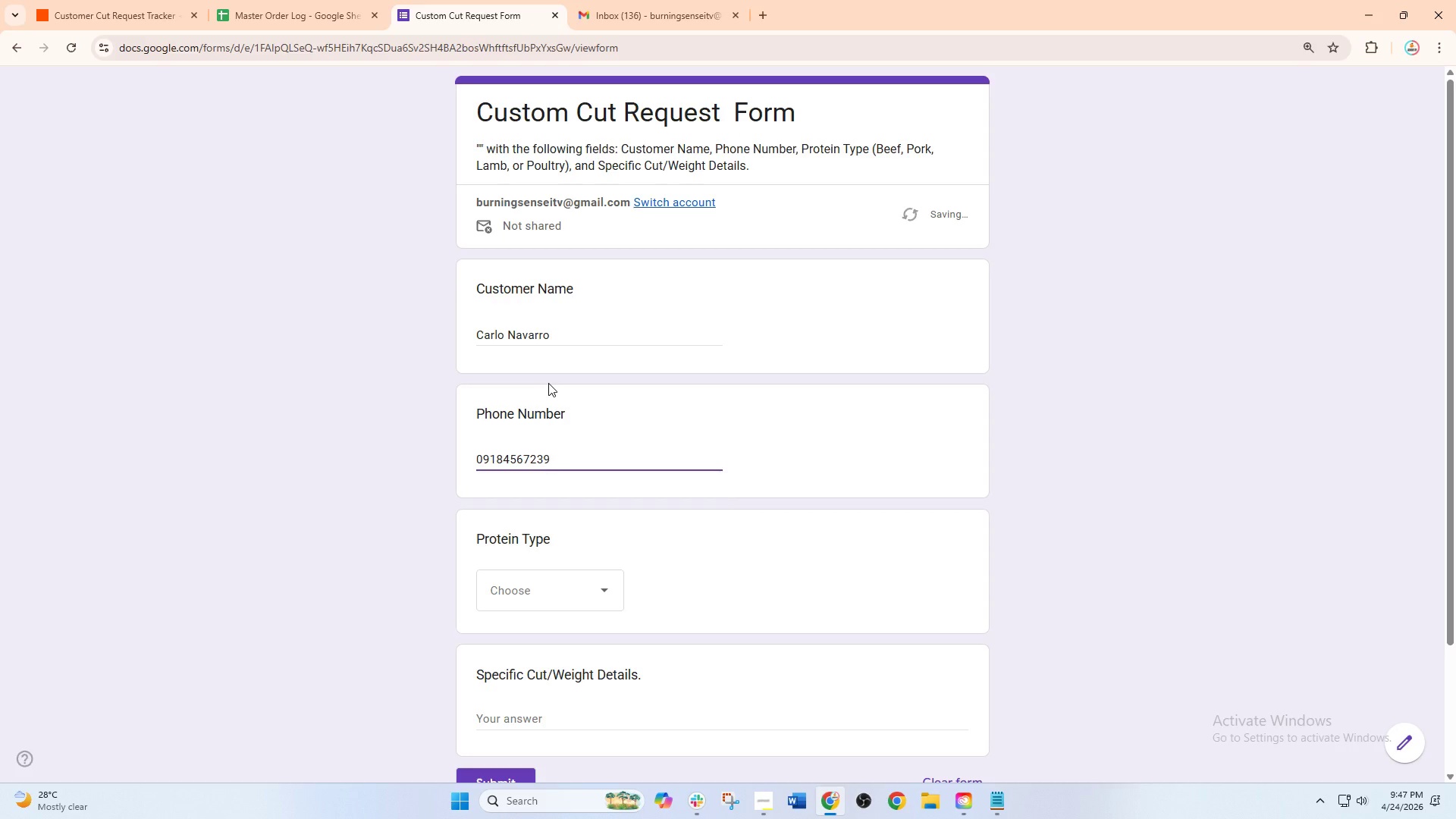 
left_click([566, 598])
 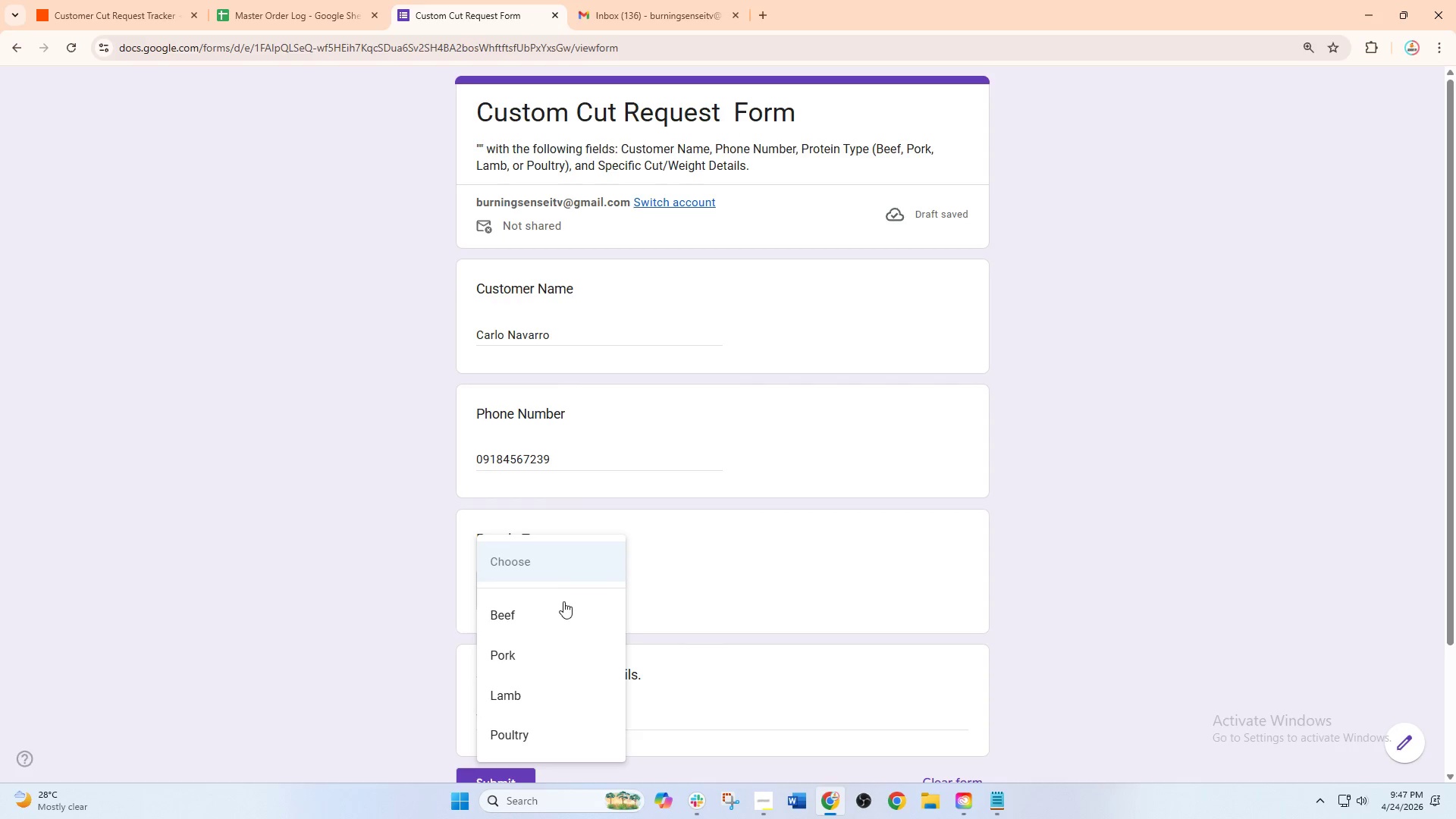 
left_click([562, 602])
 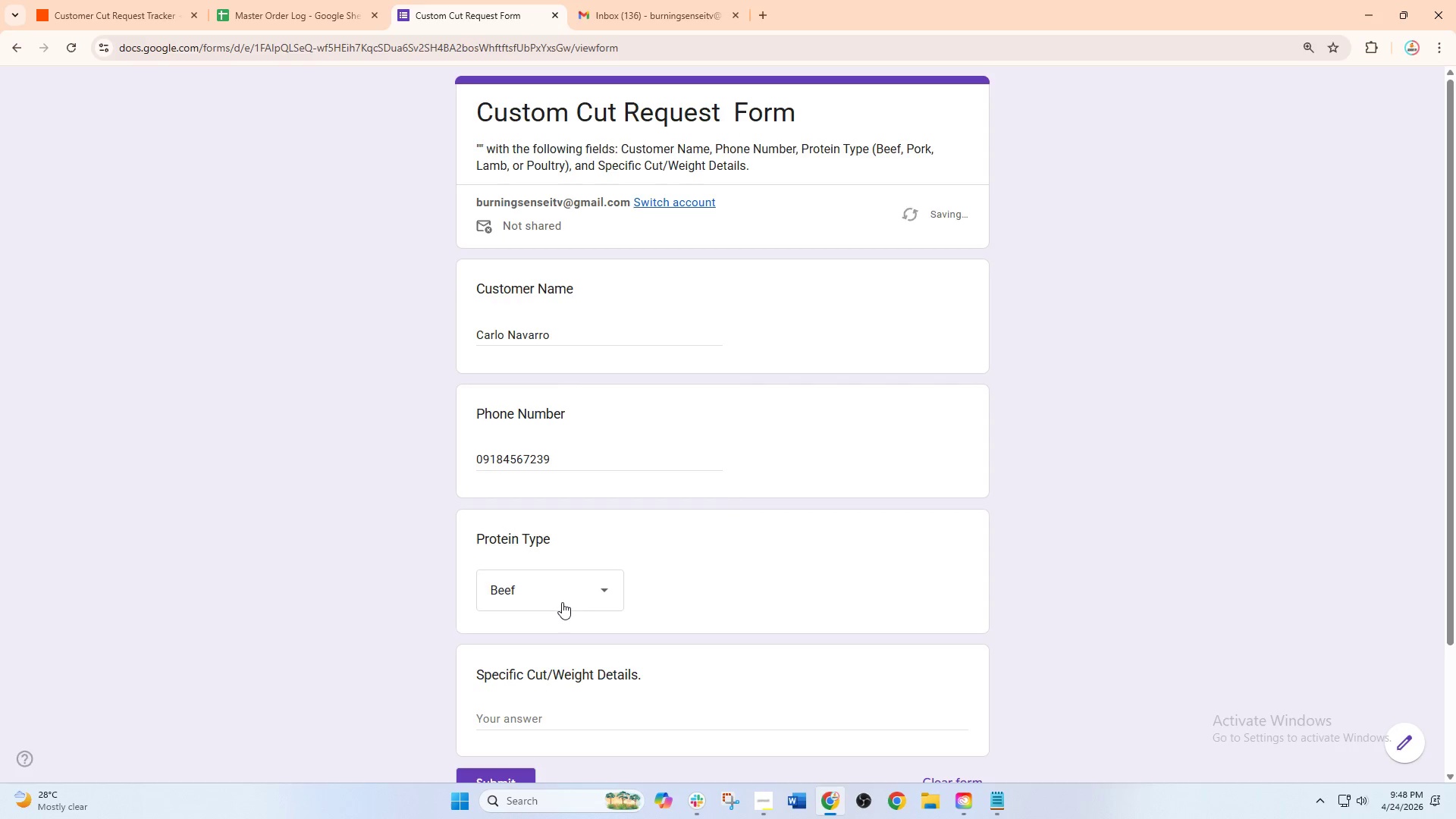 
type(2 who)
 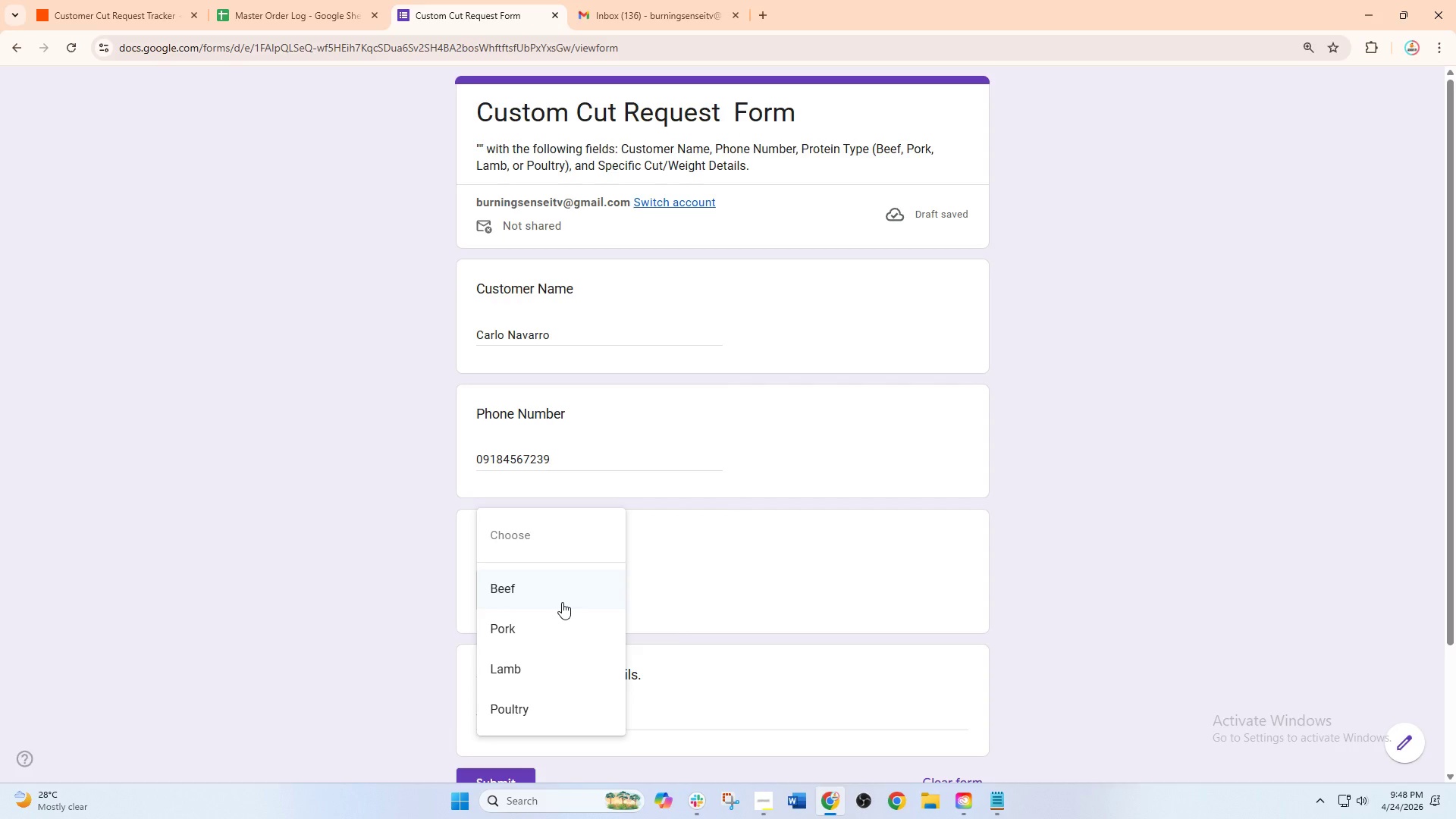 
left_click([561, 601])
 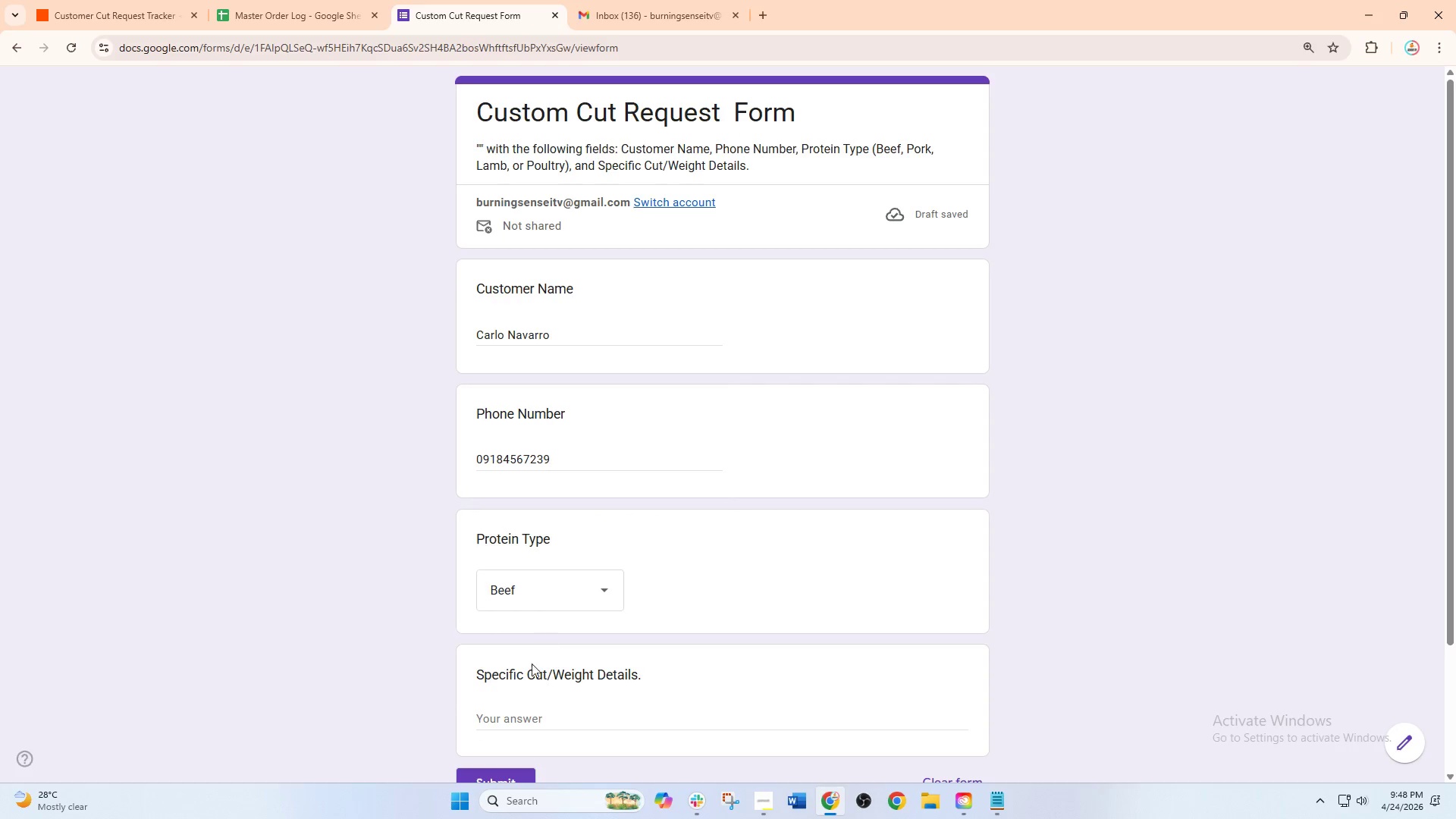 
left_click([512, 720])
 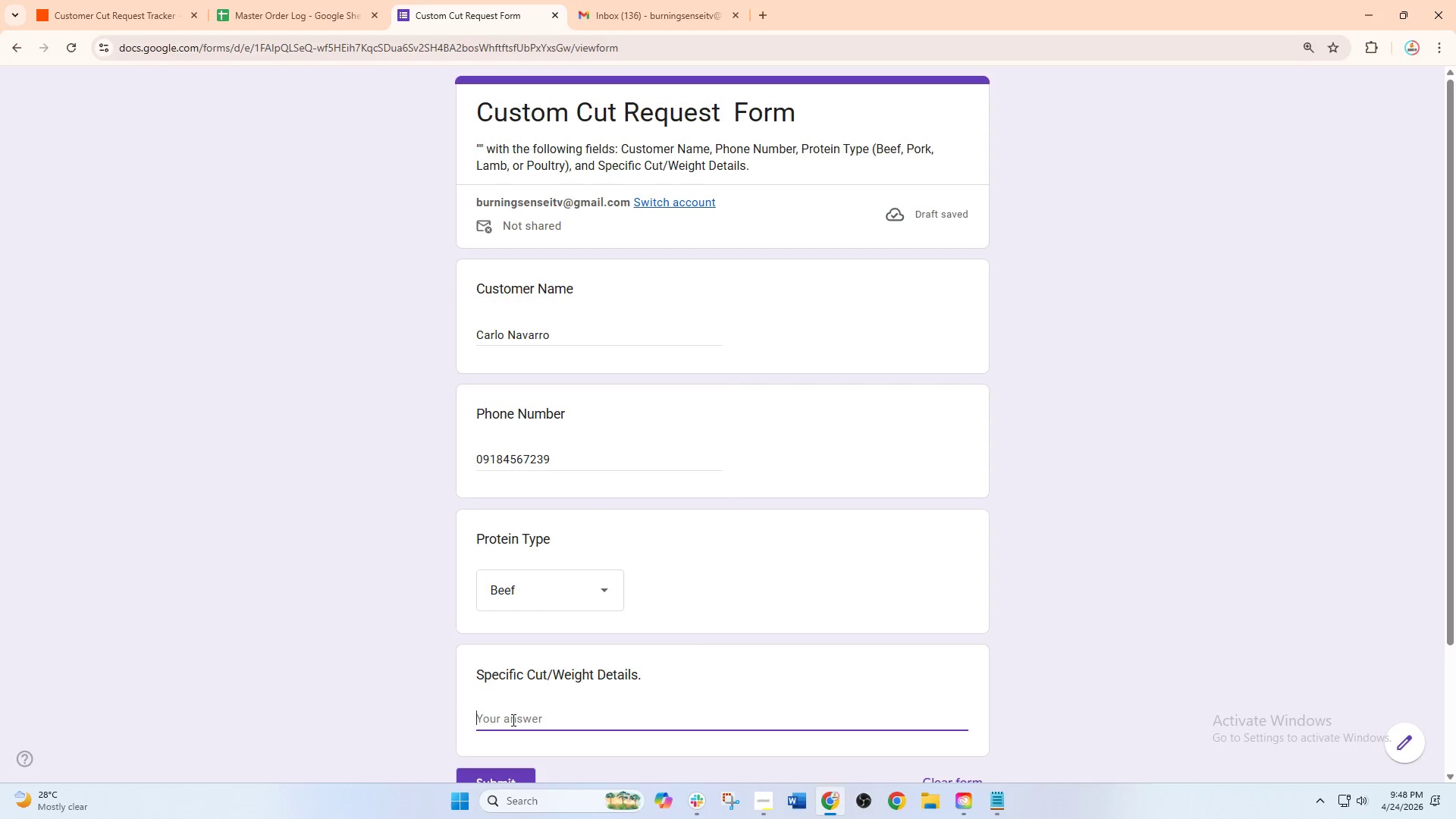 
type(2 whole T-bone steaks)
 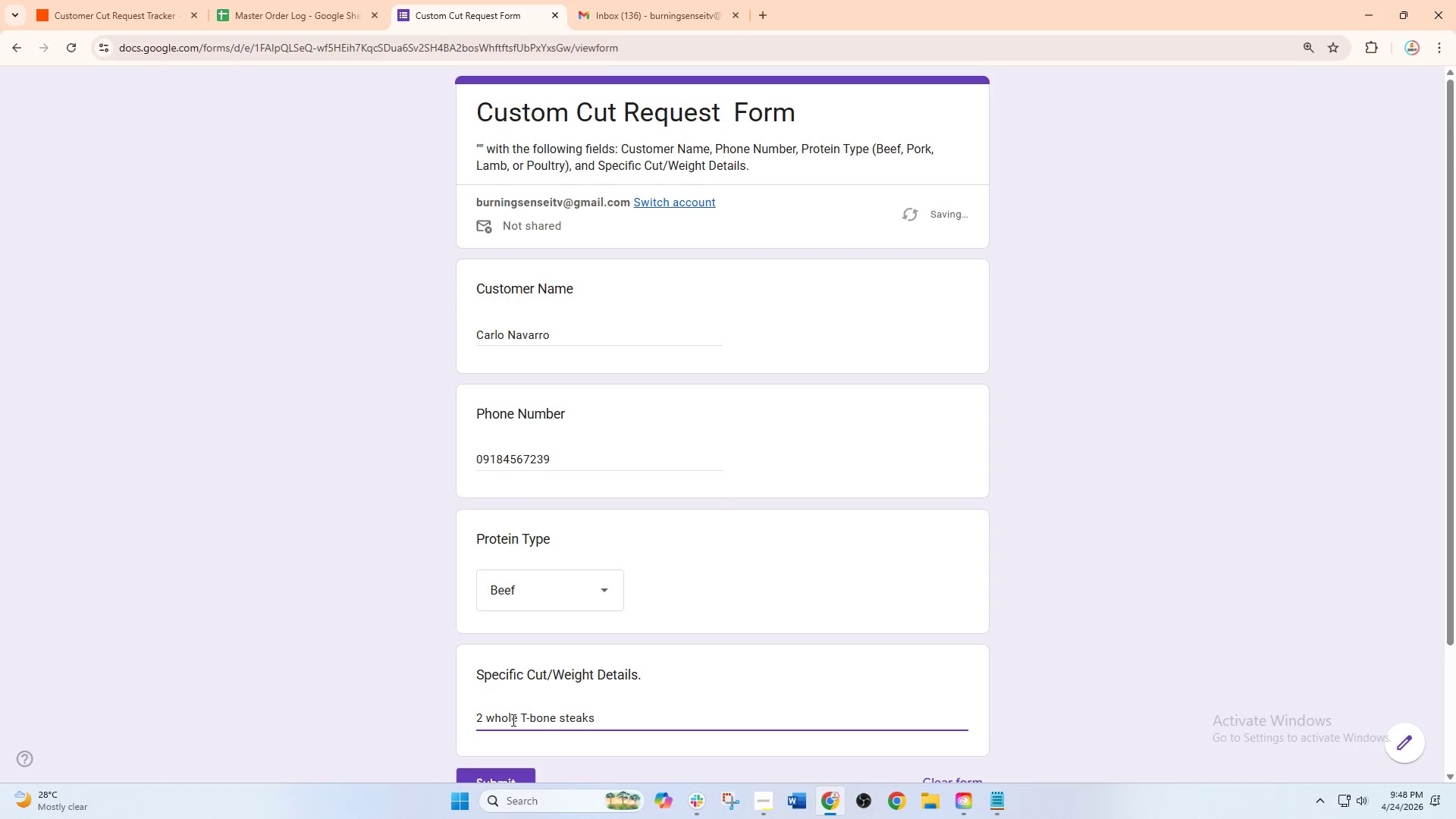 
type(, extra tgick)
 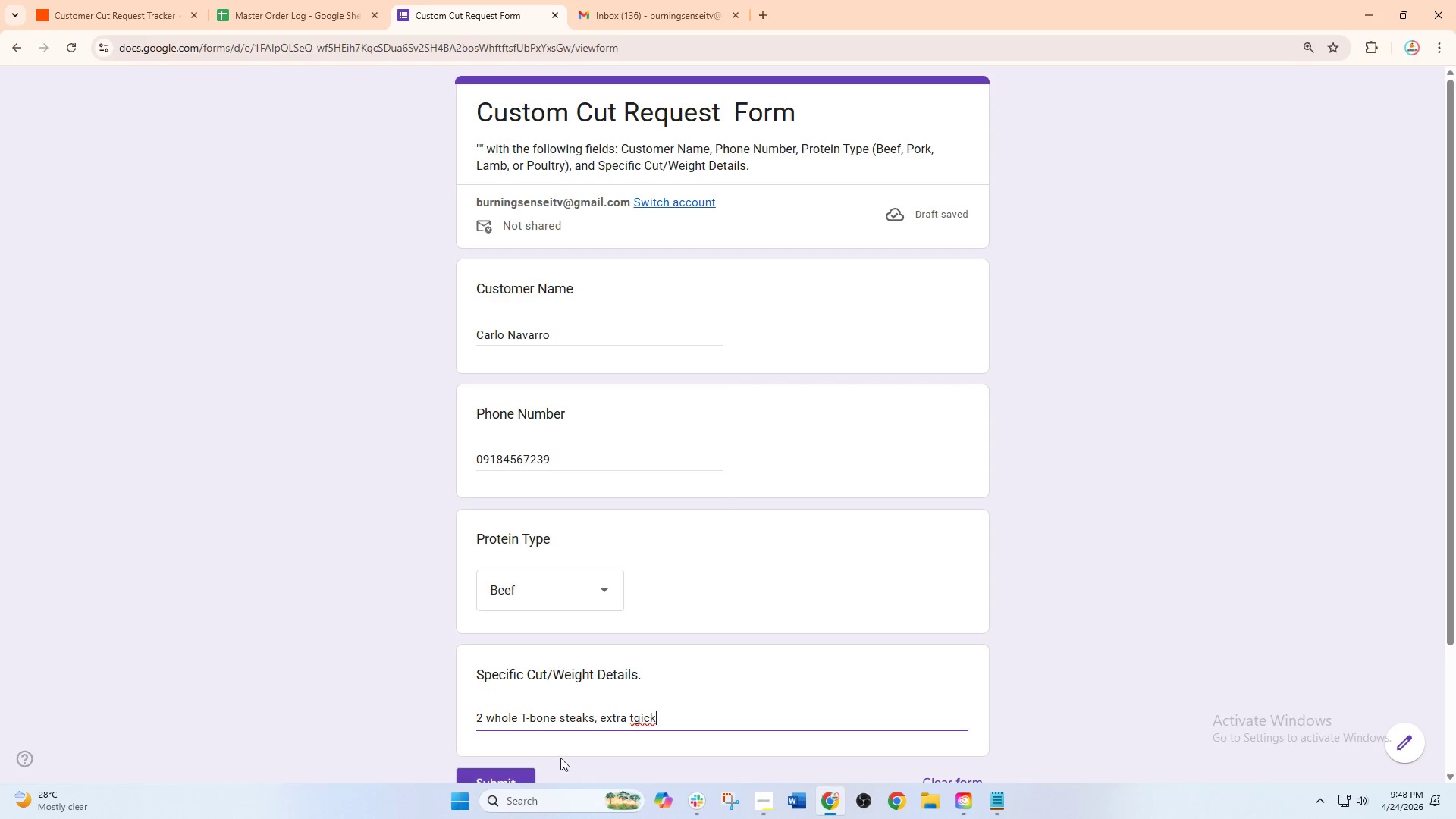 
right_click([646, 717])
 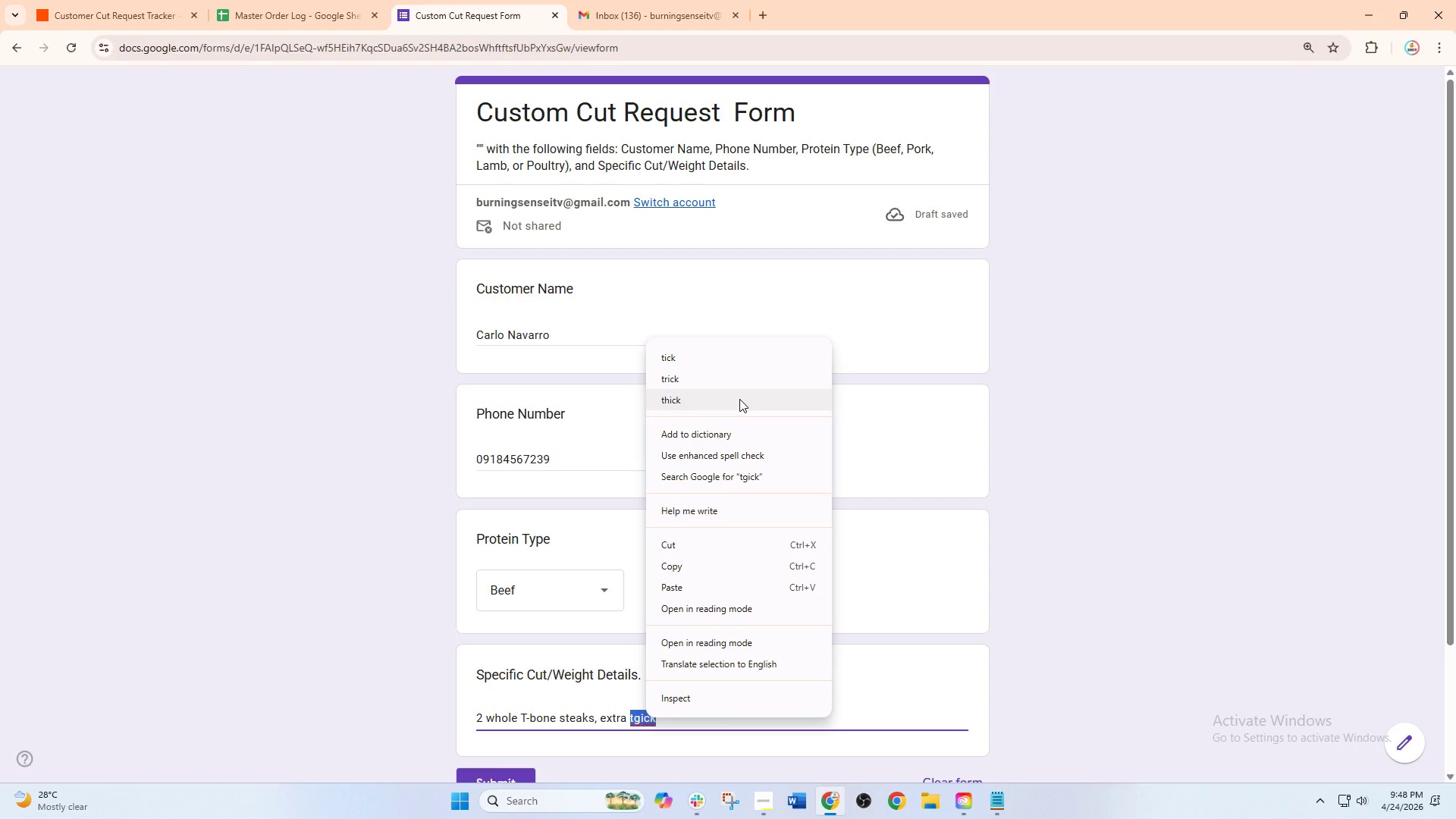 
left_click([739, 399])
 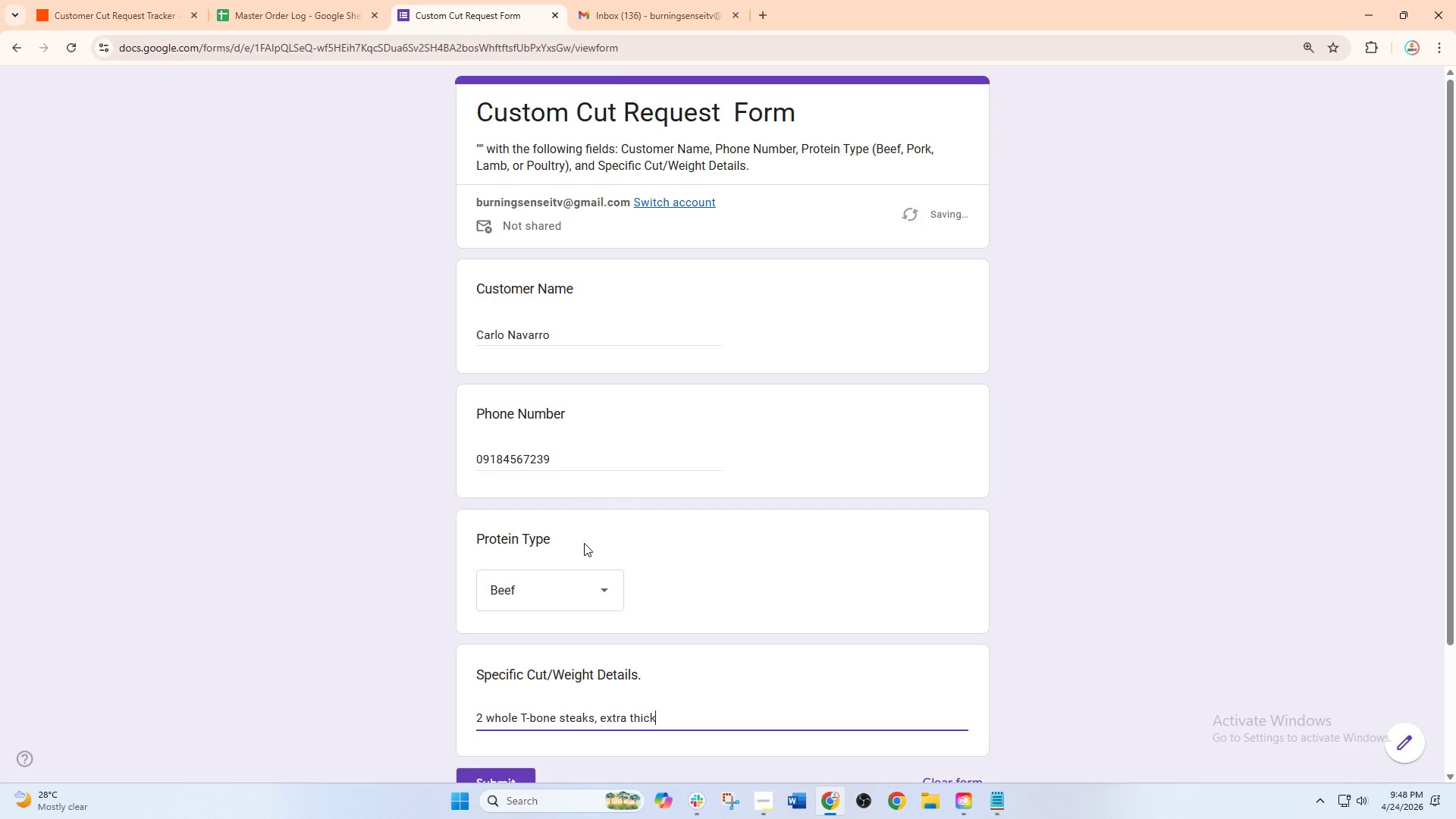 
scroll: coordinate [584, 543], scroll_direction: down, amount: 2.0
 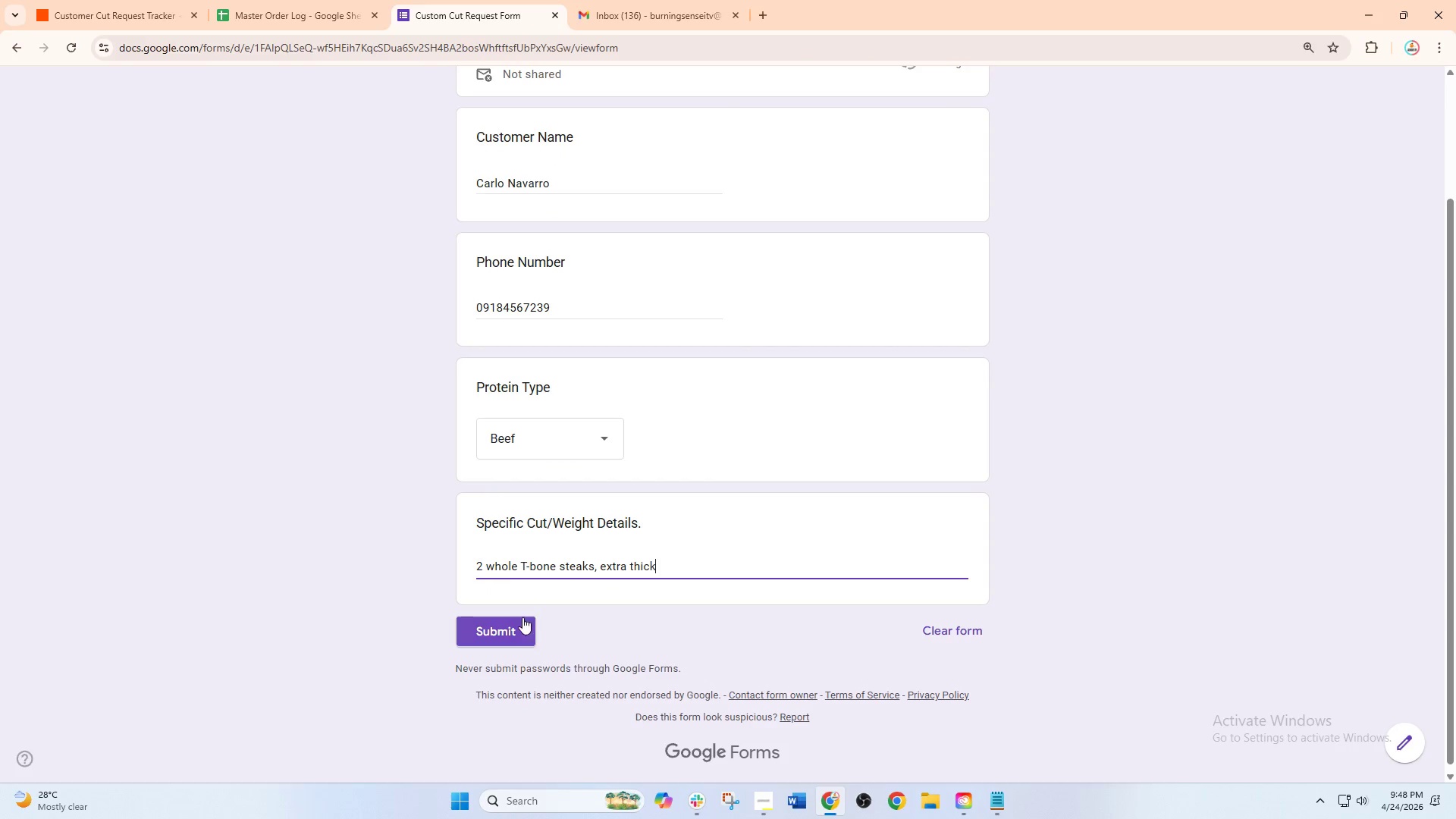 
left_click([521, 617])
 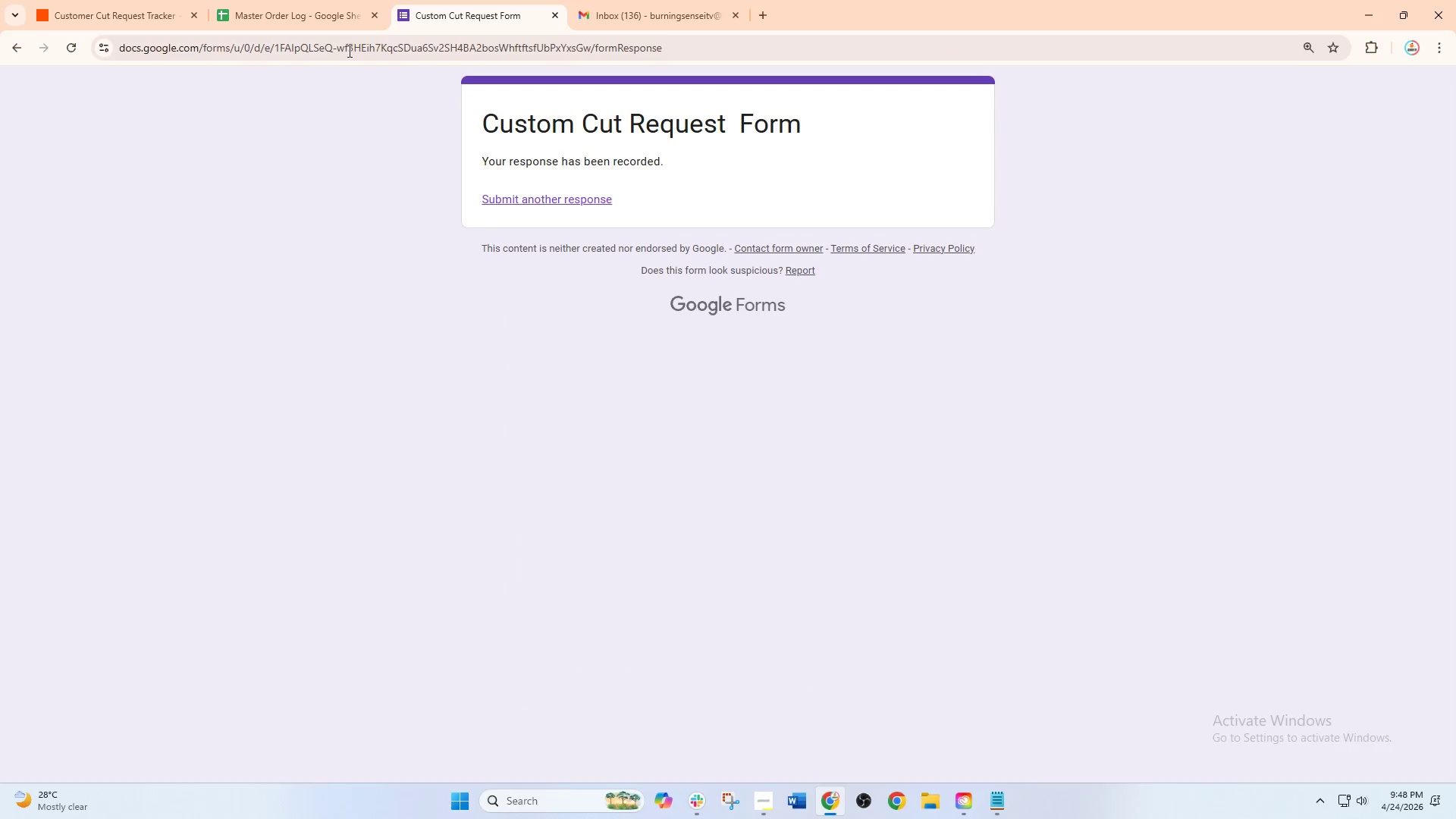 
left_click([143, 0])
 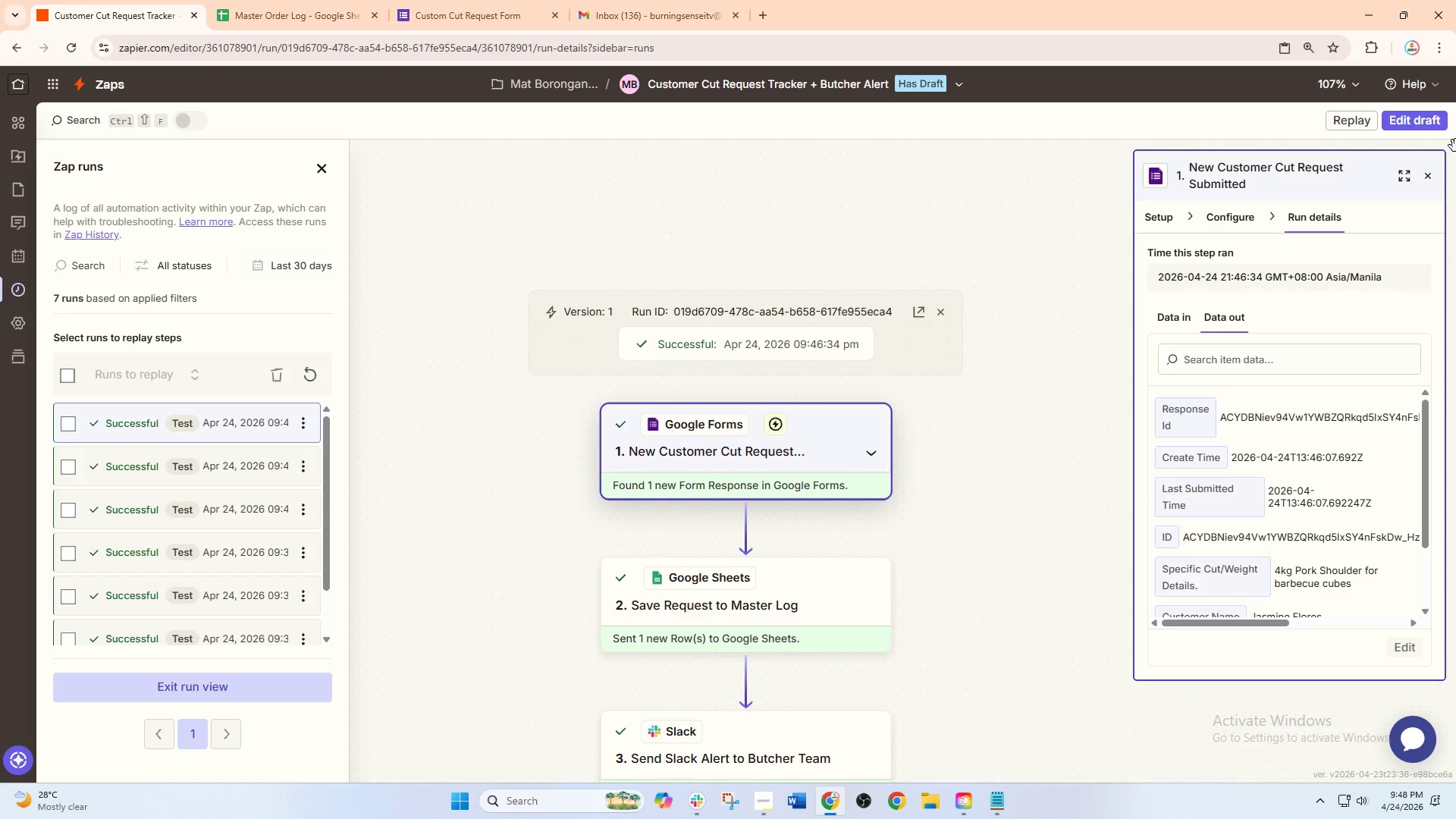 
left_click([1398, 115])
 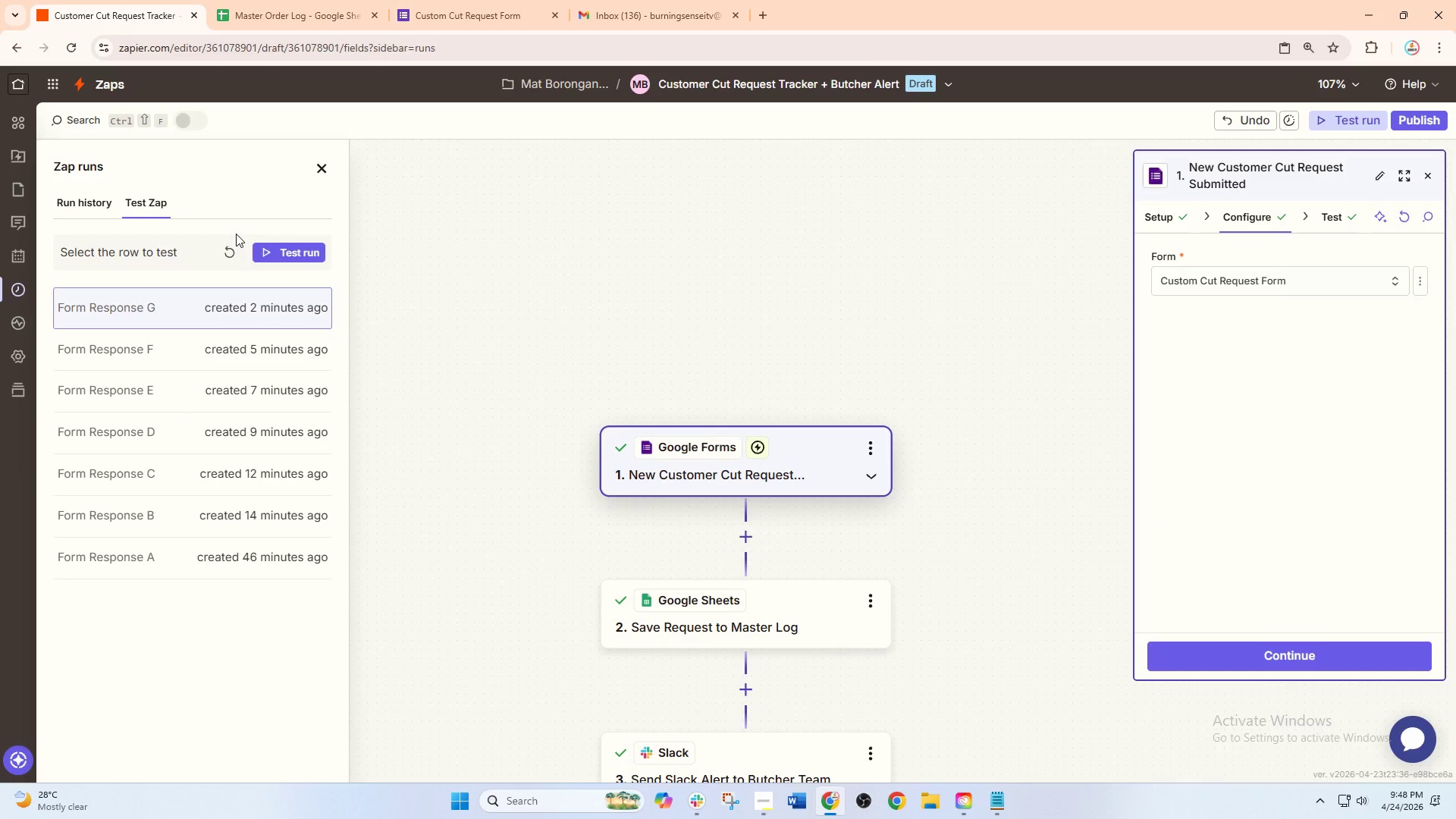 
wait(6.48)
 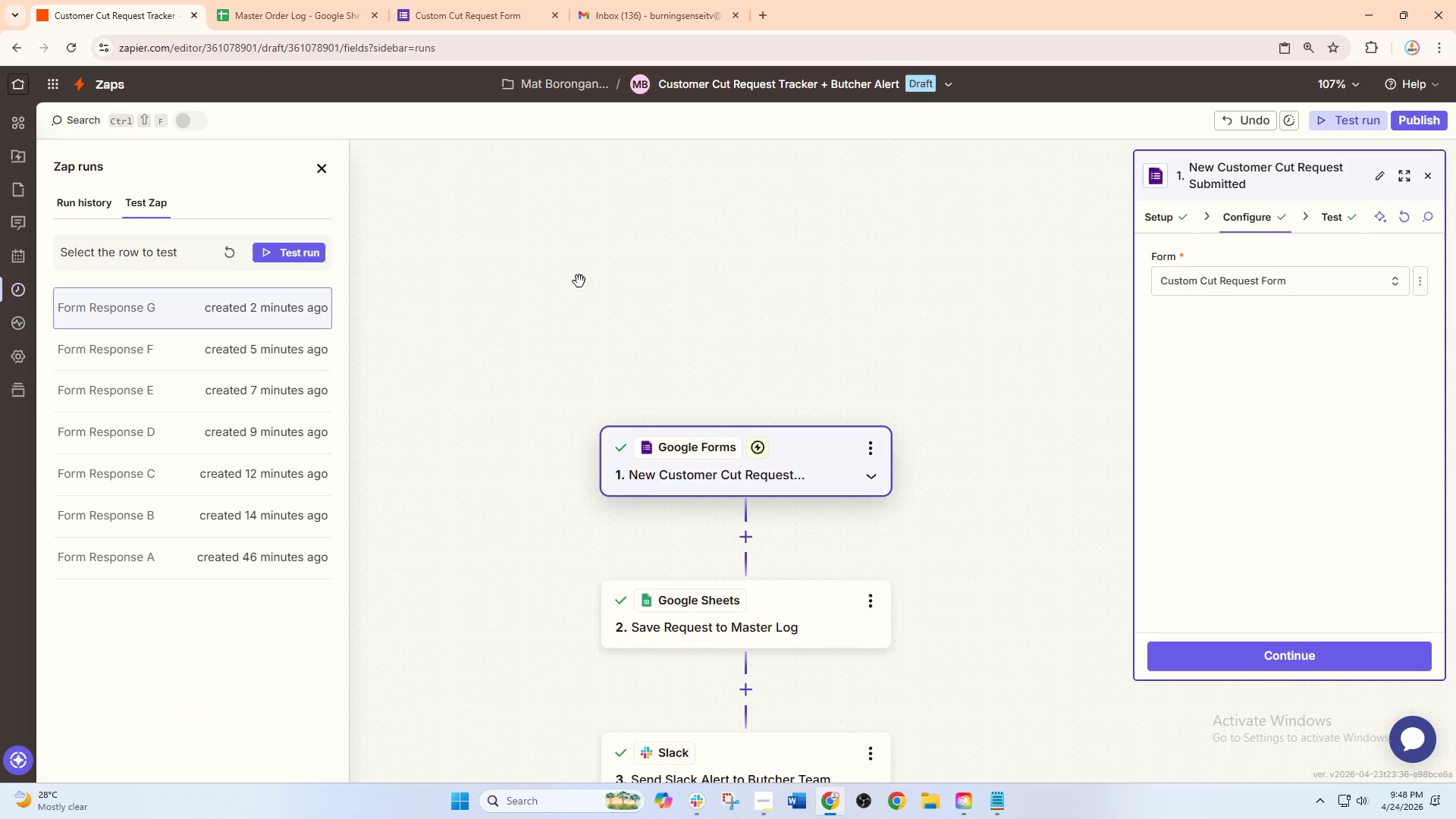 
left_click([233, 251])
 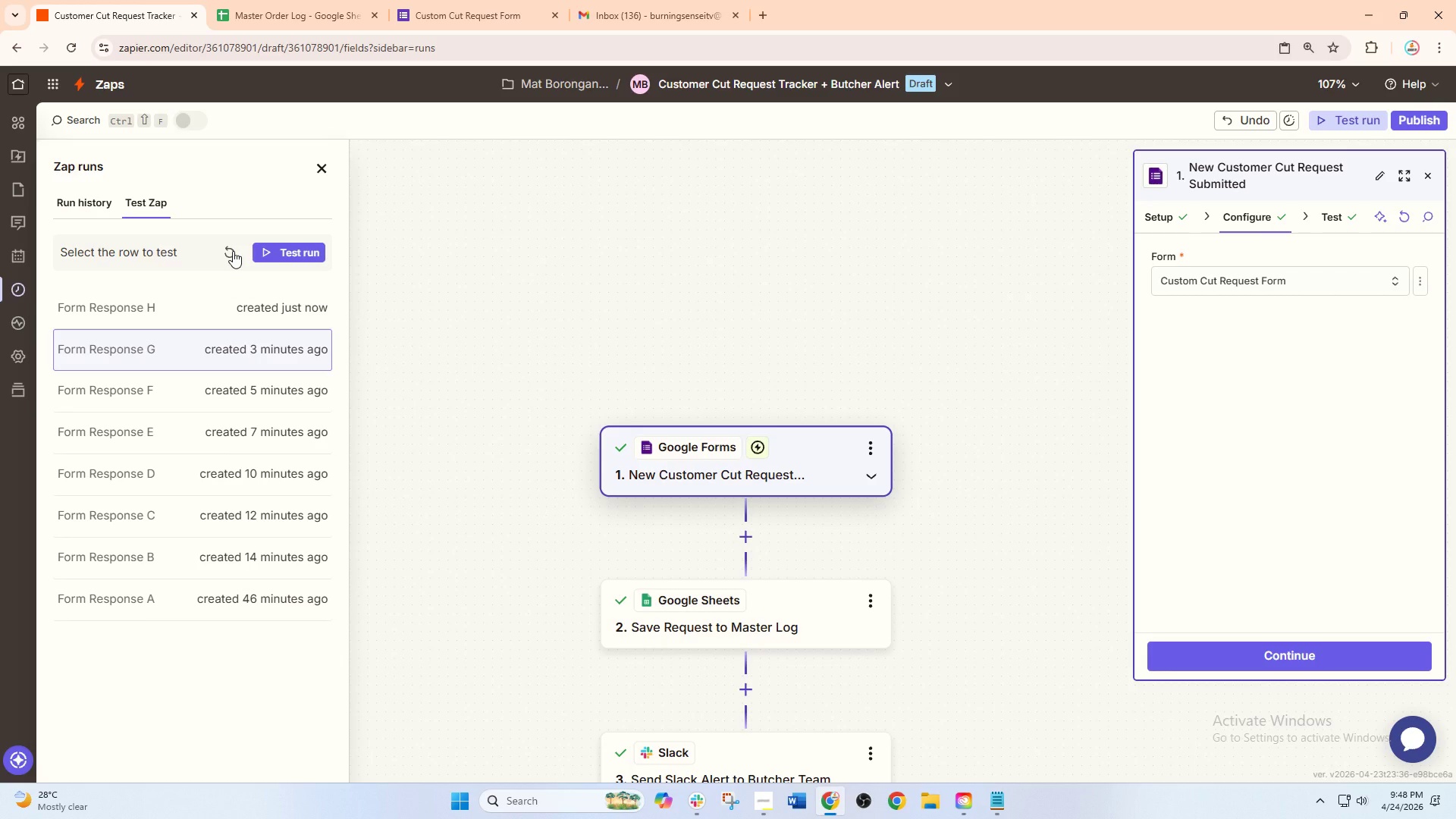 
left_click([246, 295])
 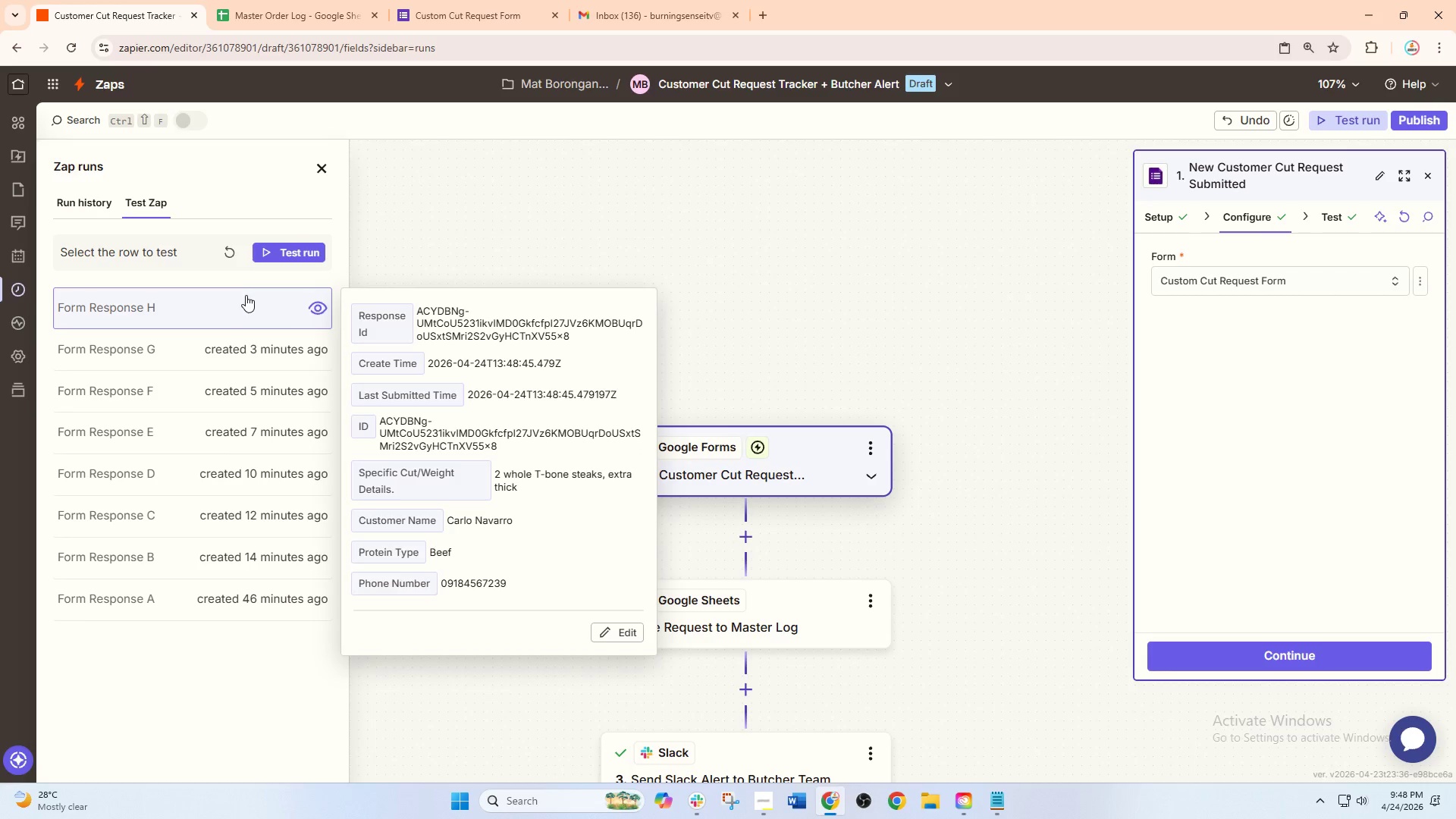 
left_click([246, 257])
 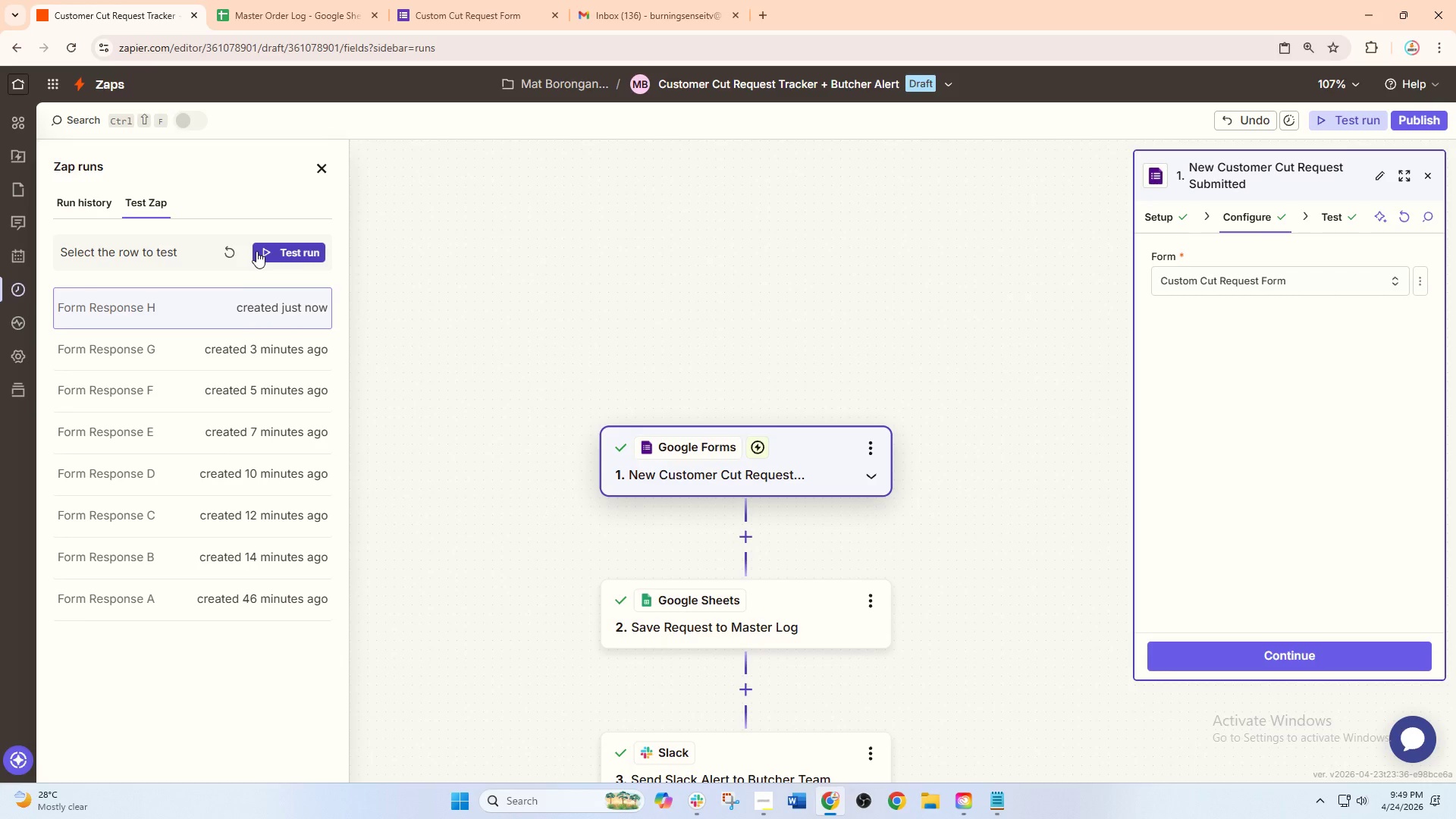 
left_click([256, 251])
 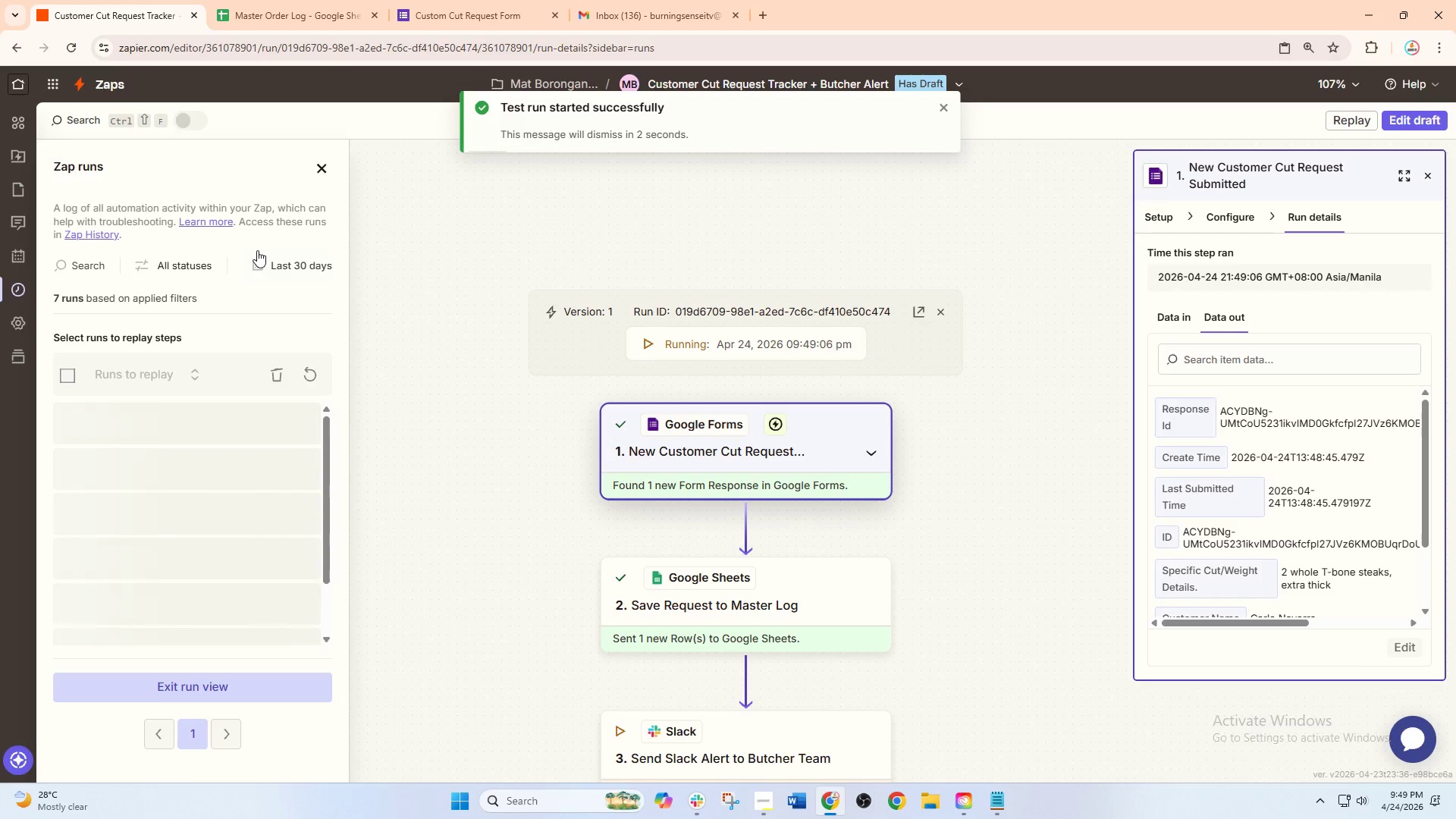 
wait(15.38)
 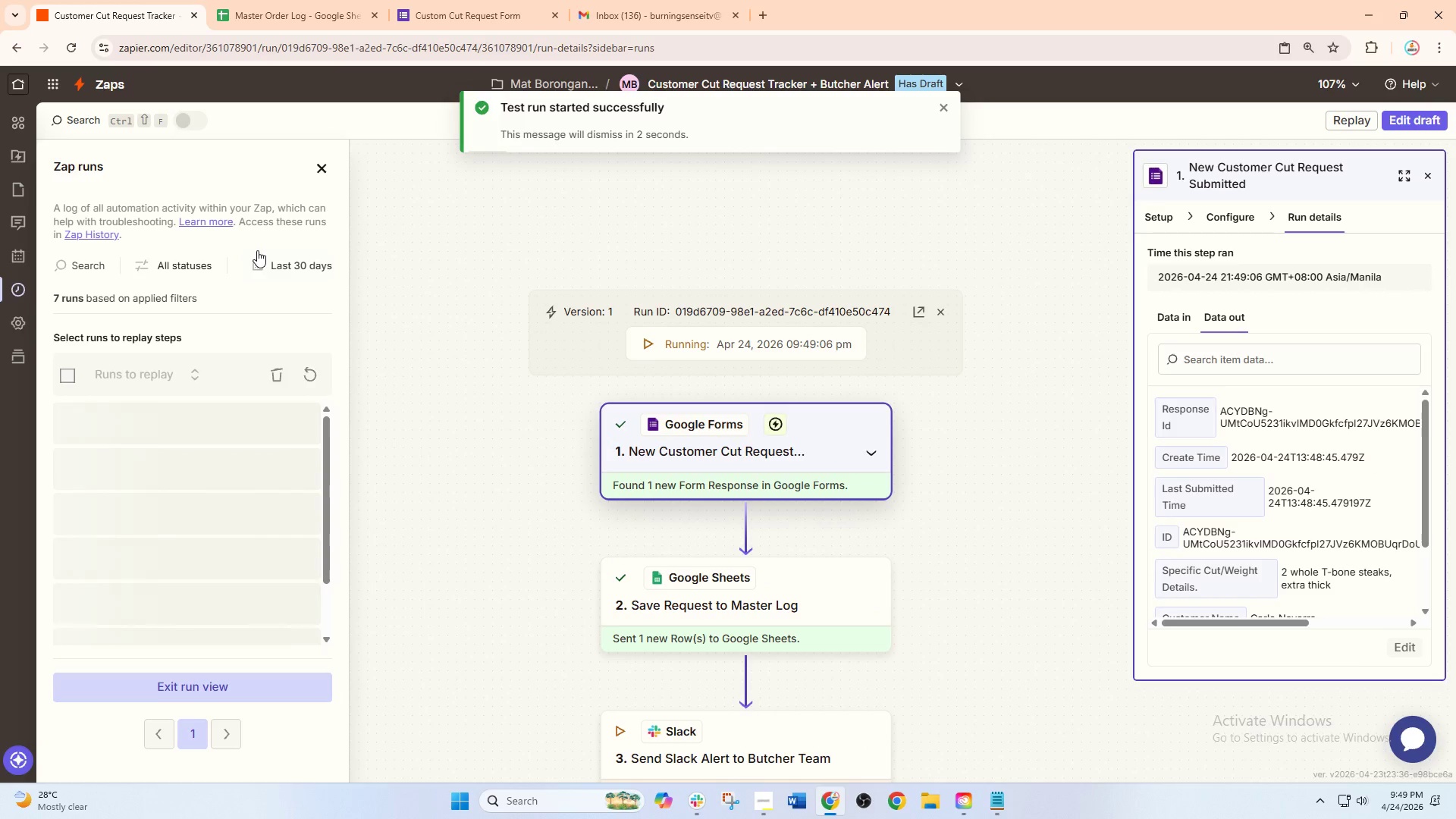 
left_click([304, 0])
 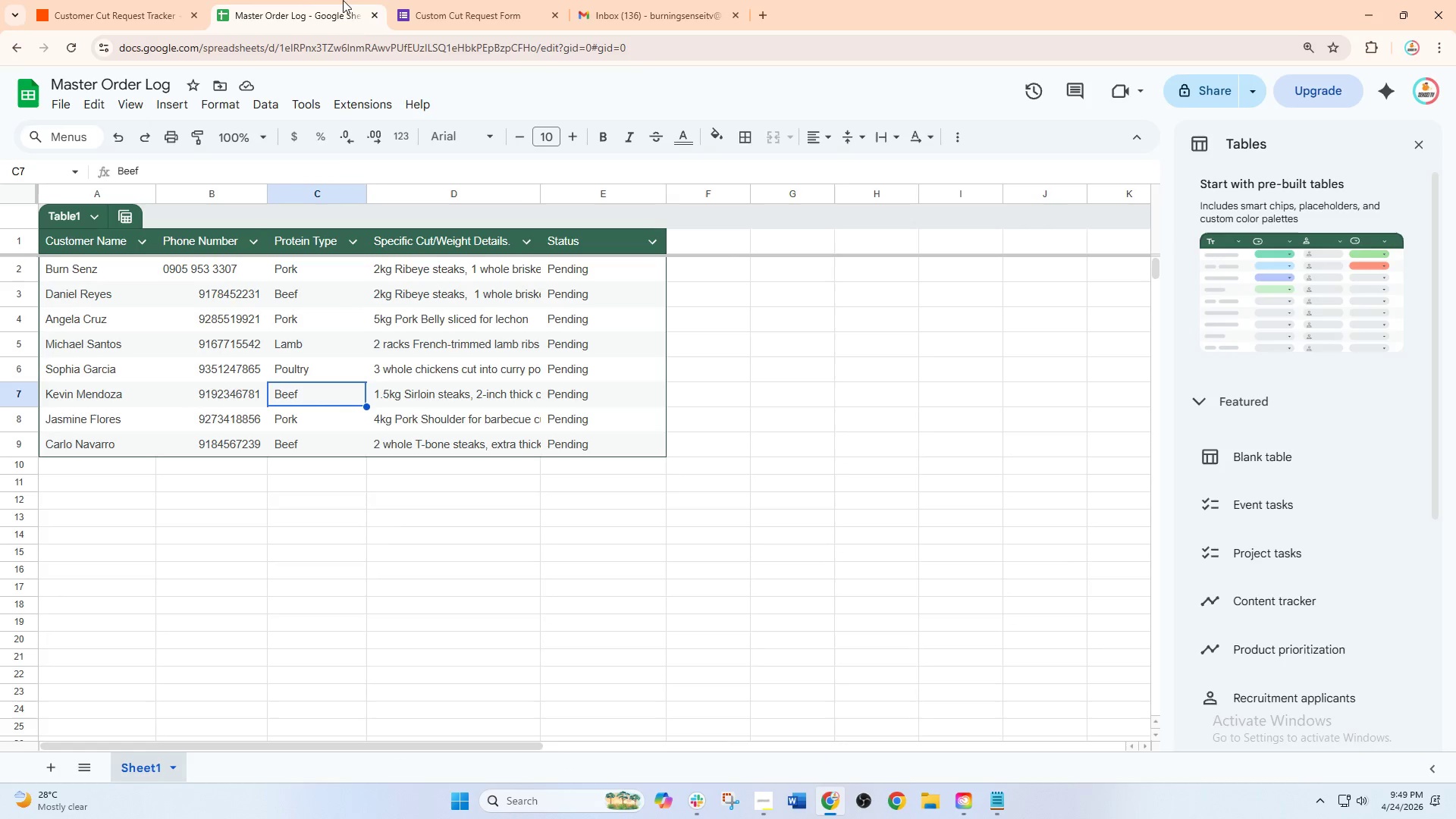 
left_click([457, 0])
 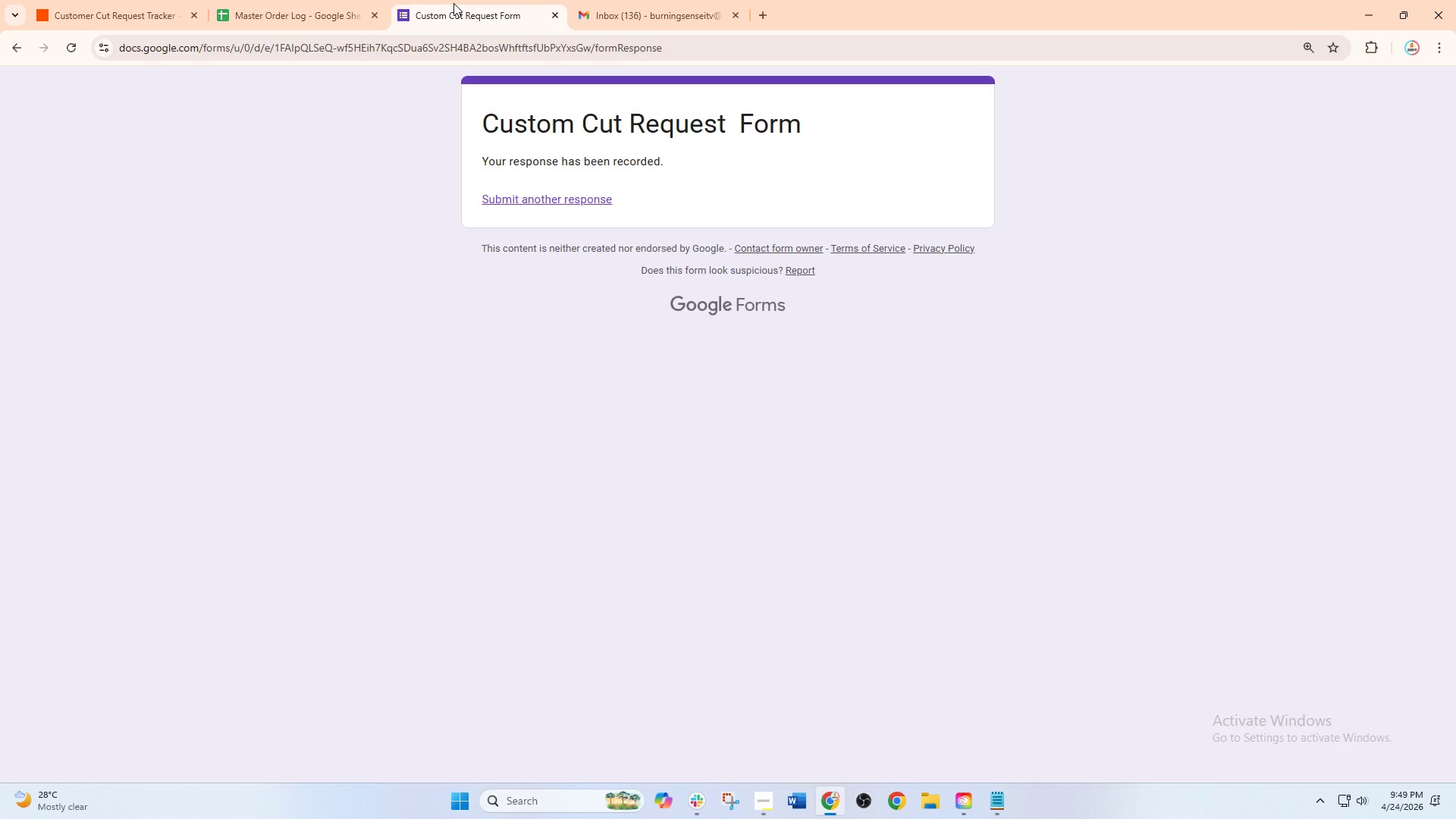 
wait(7.75)
 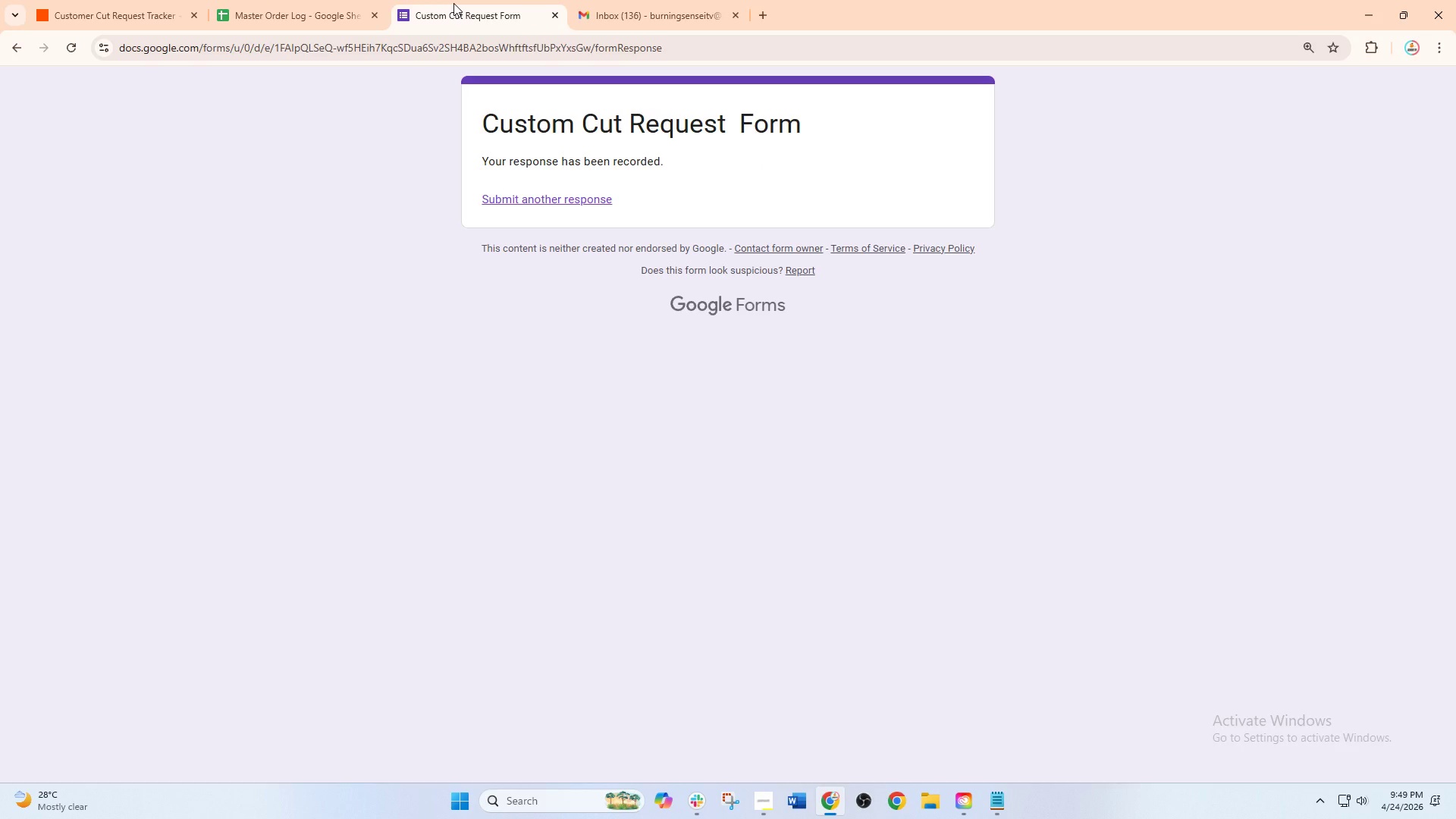 
left_click([530, 199])
 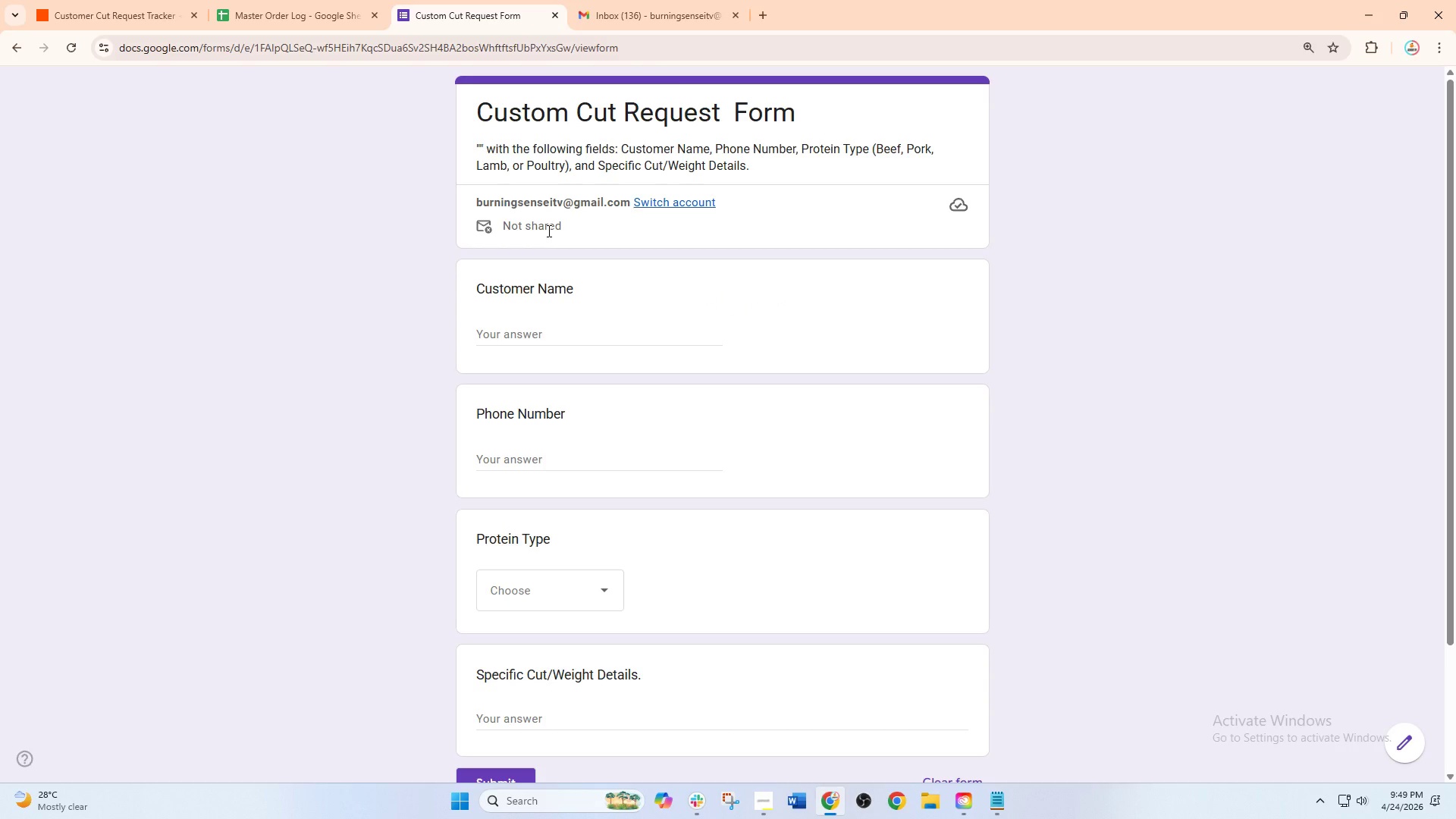 
left_click([534, 347])
 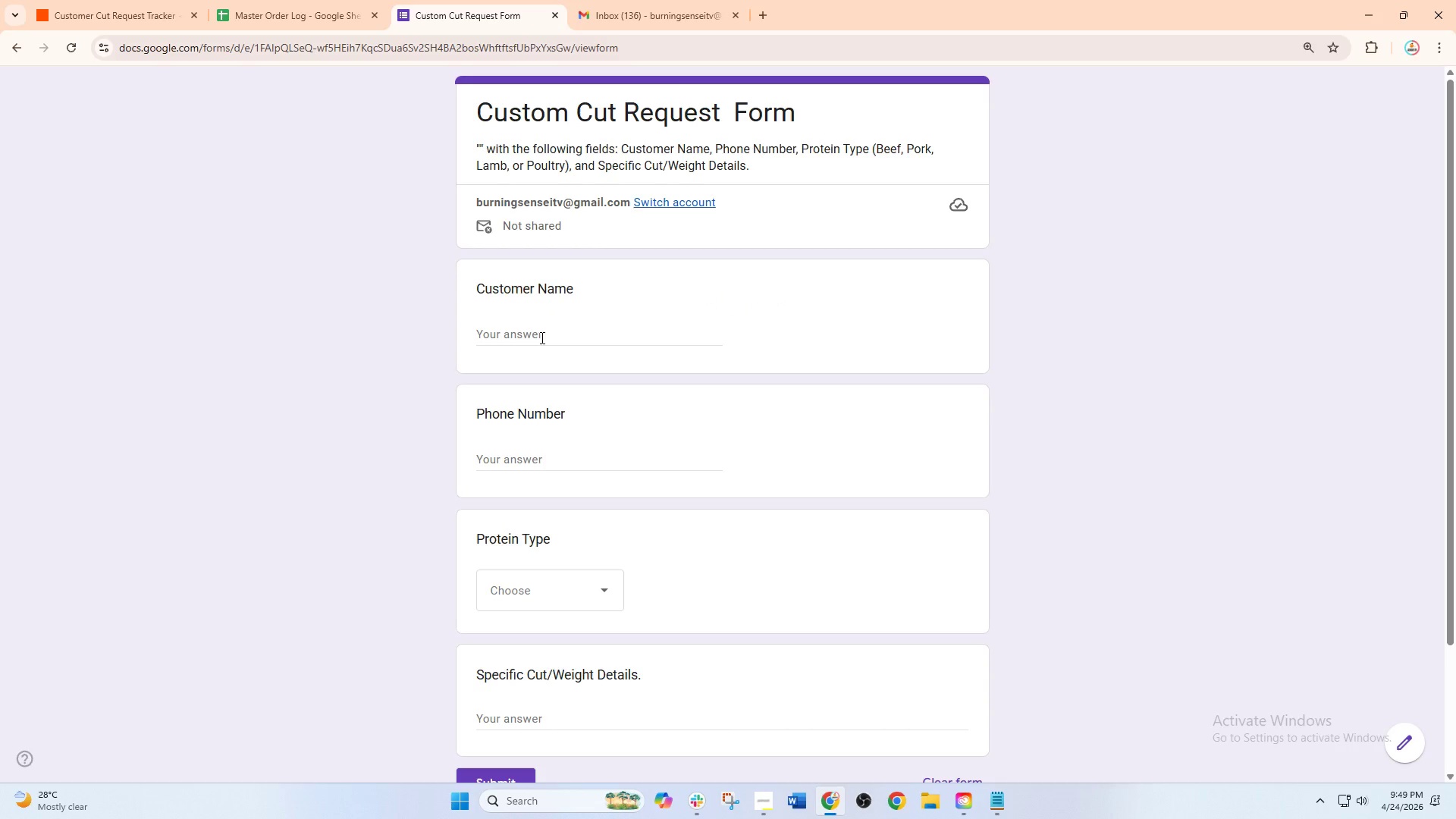 
left_click([541, 337])
 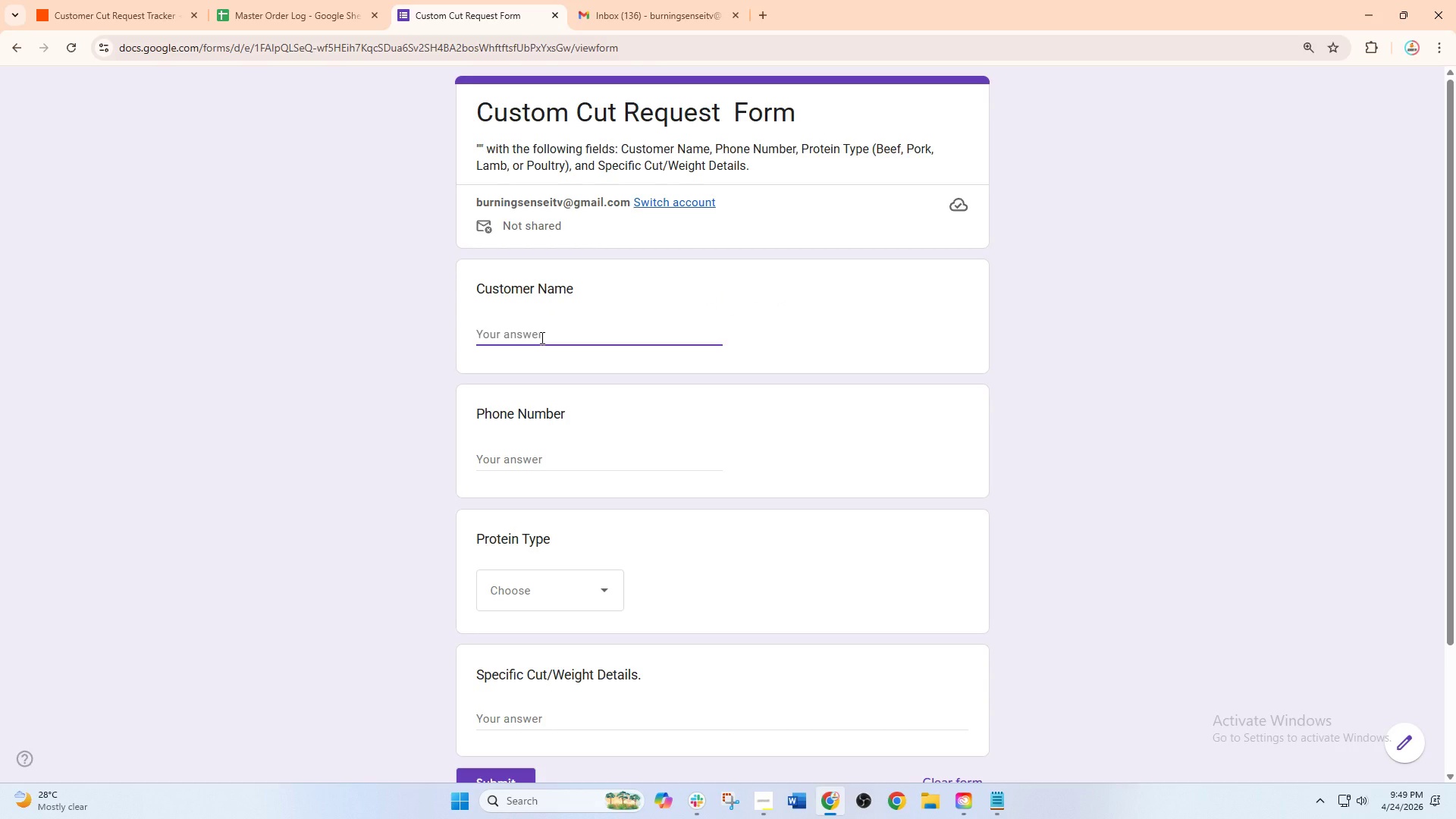 
type(Patricia Ramos)
key(Tab)
 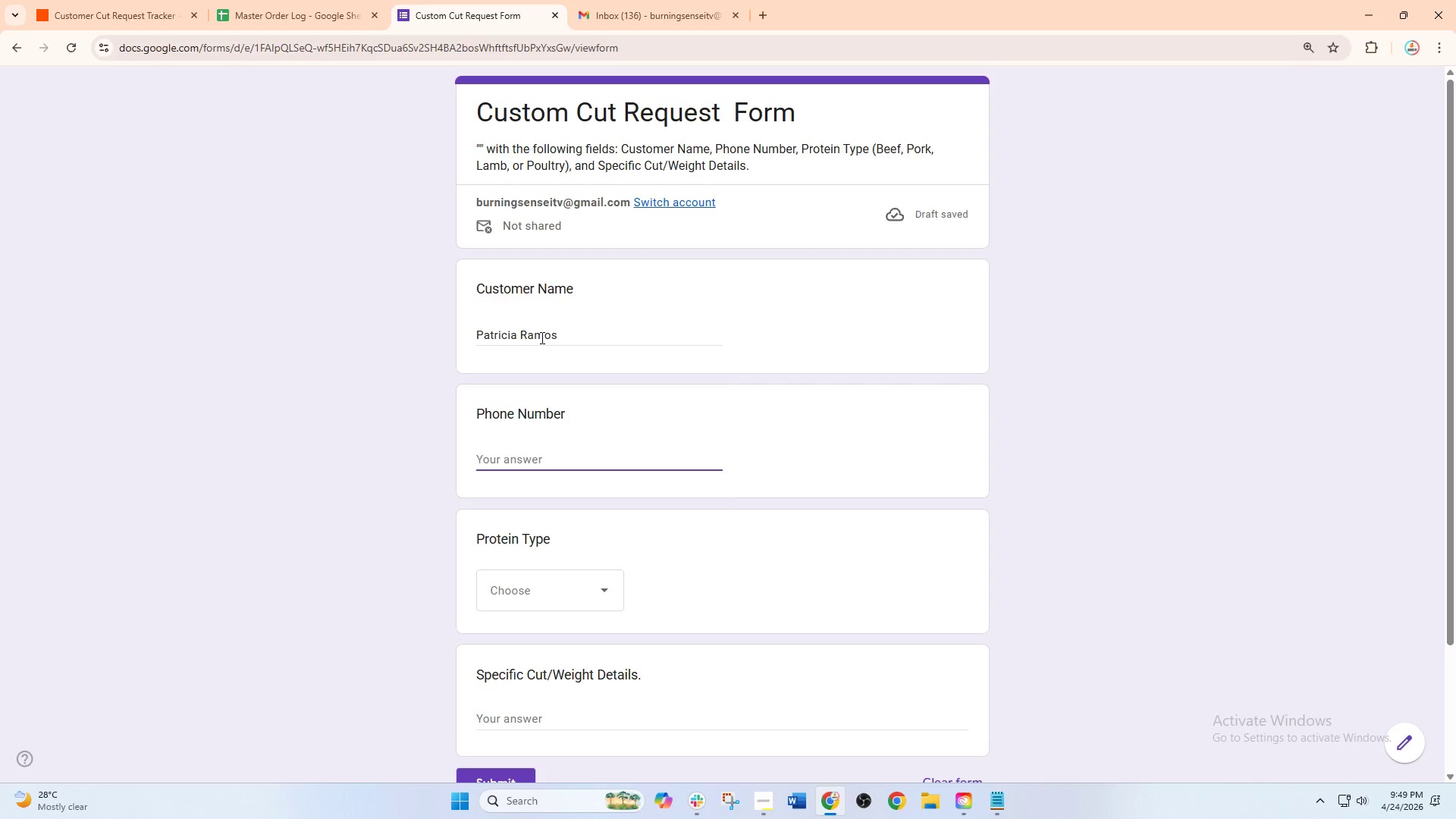 
key(Numpad0)
 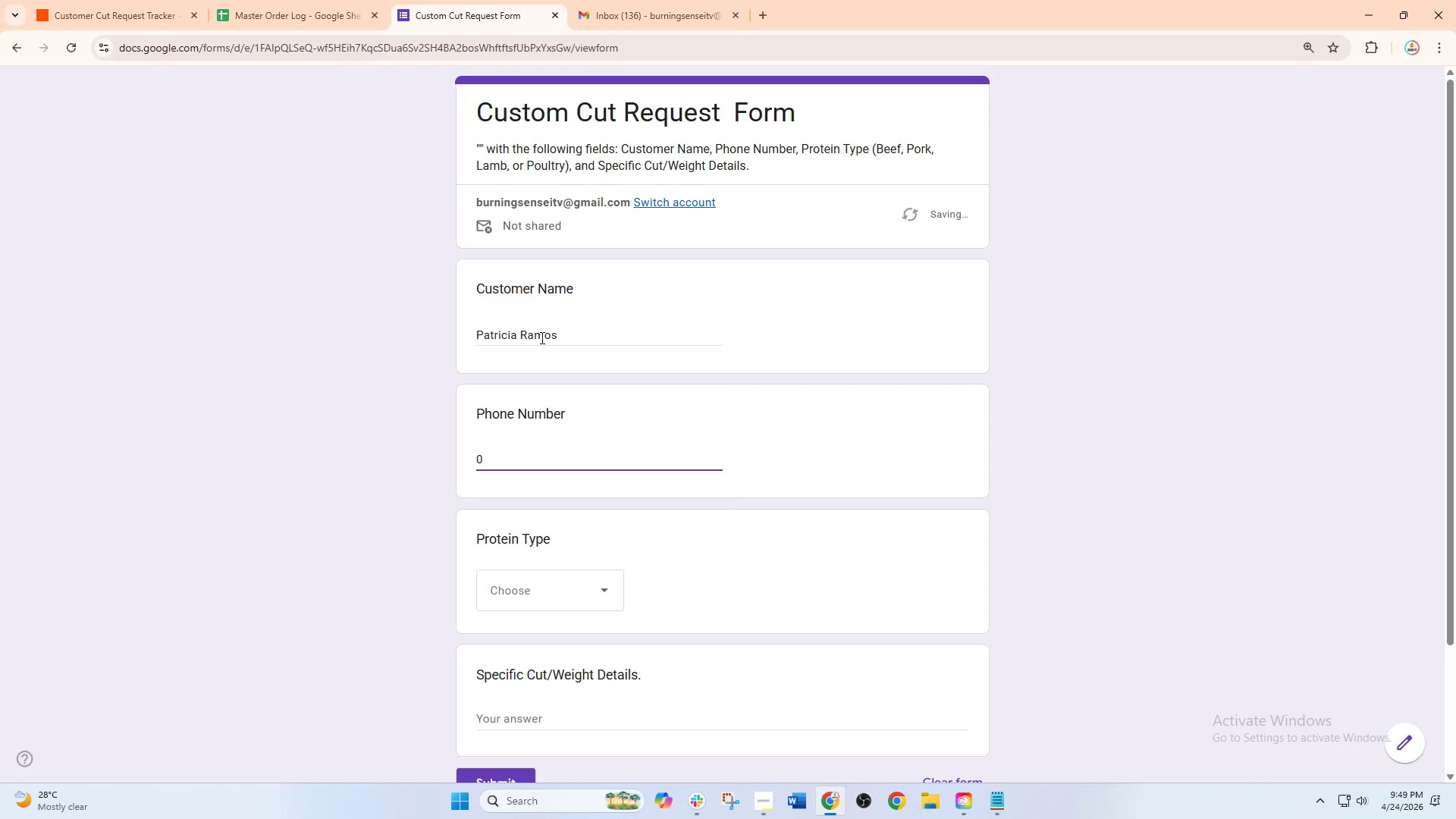 
key(Numpad9)
 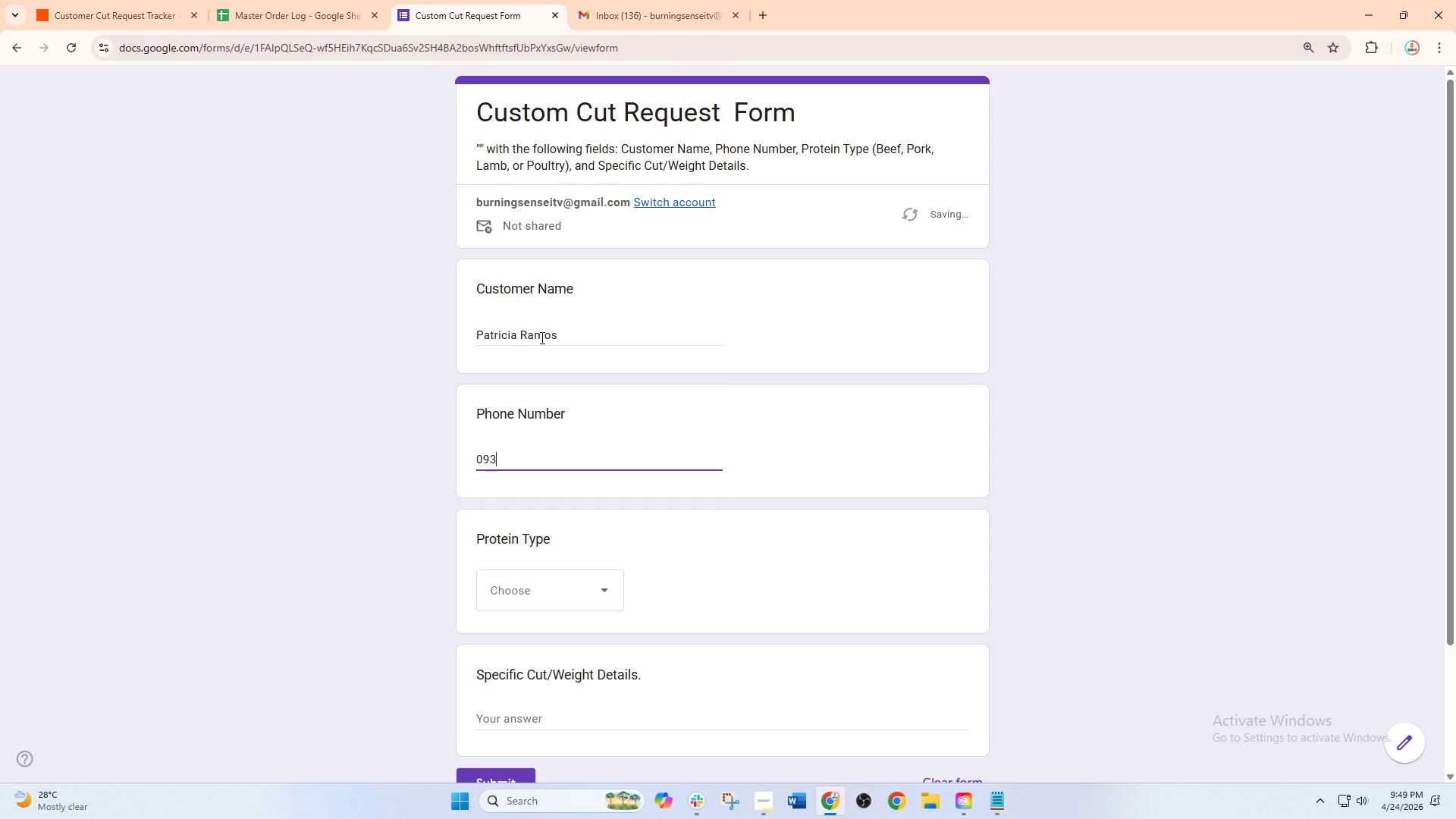 
key(Numpad3)
 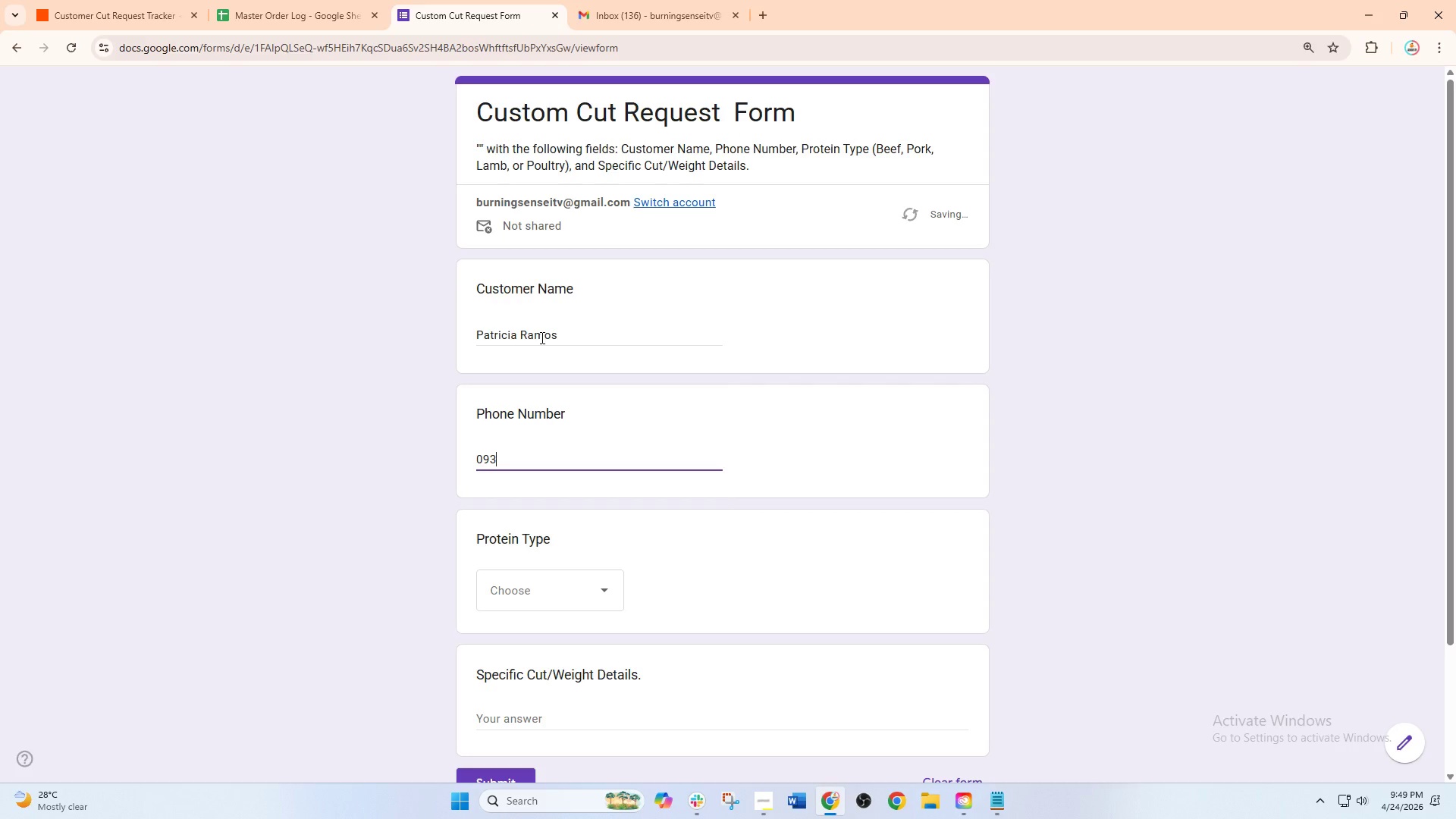 
key(Numpad2)
 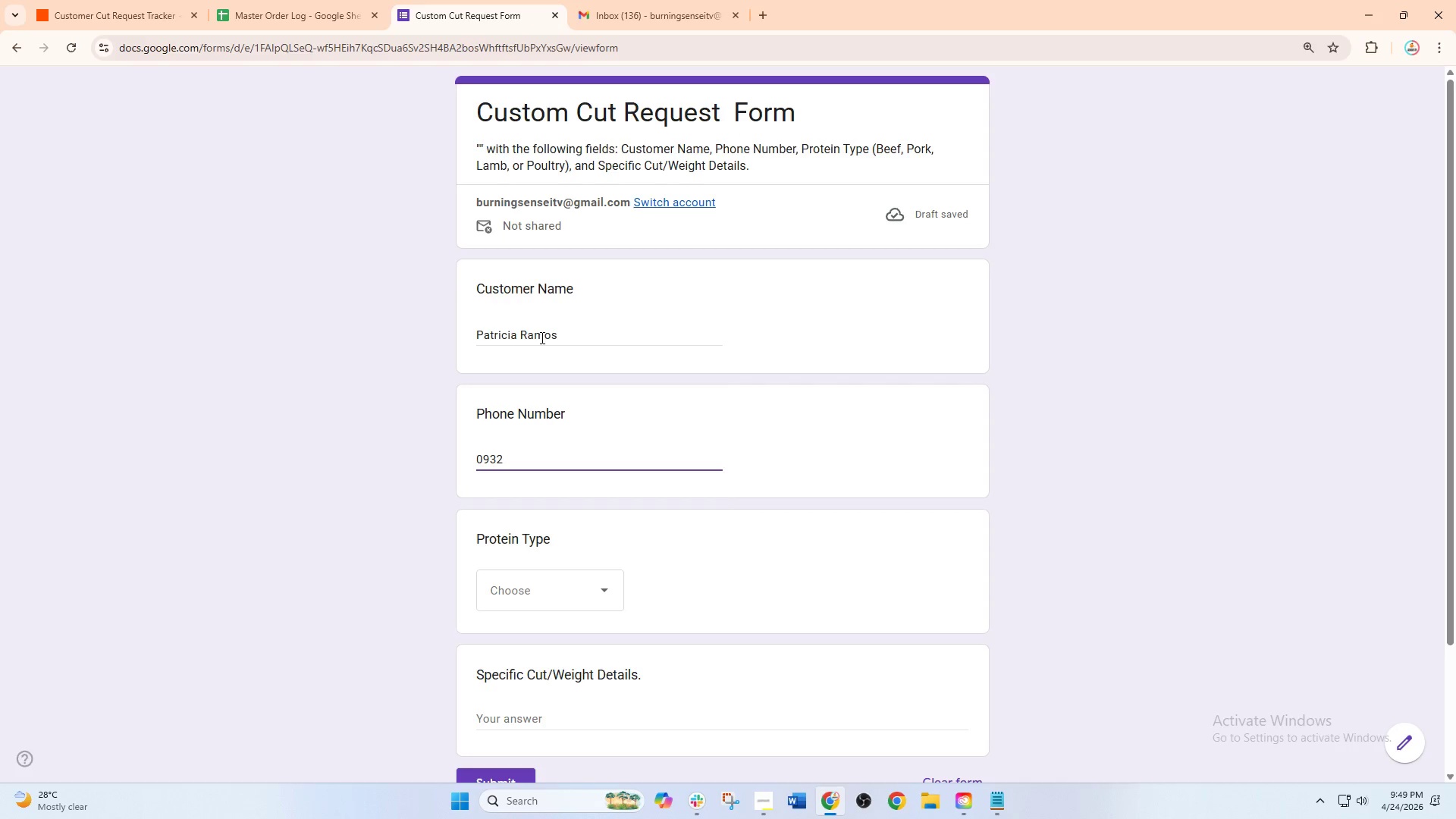 
key(Numpad8)
 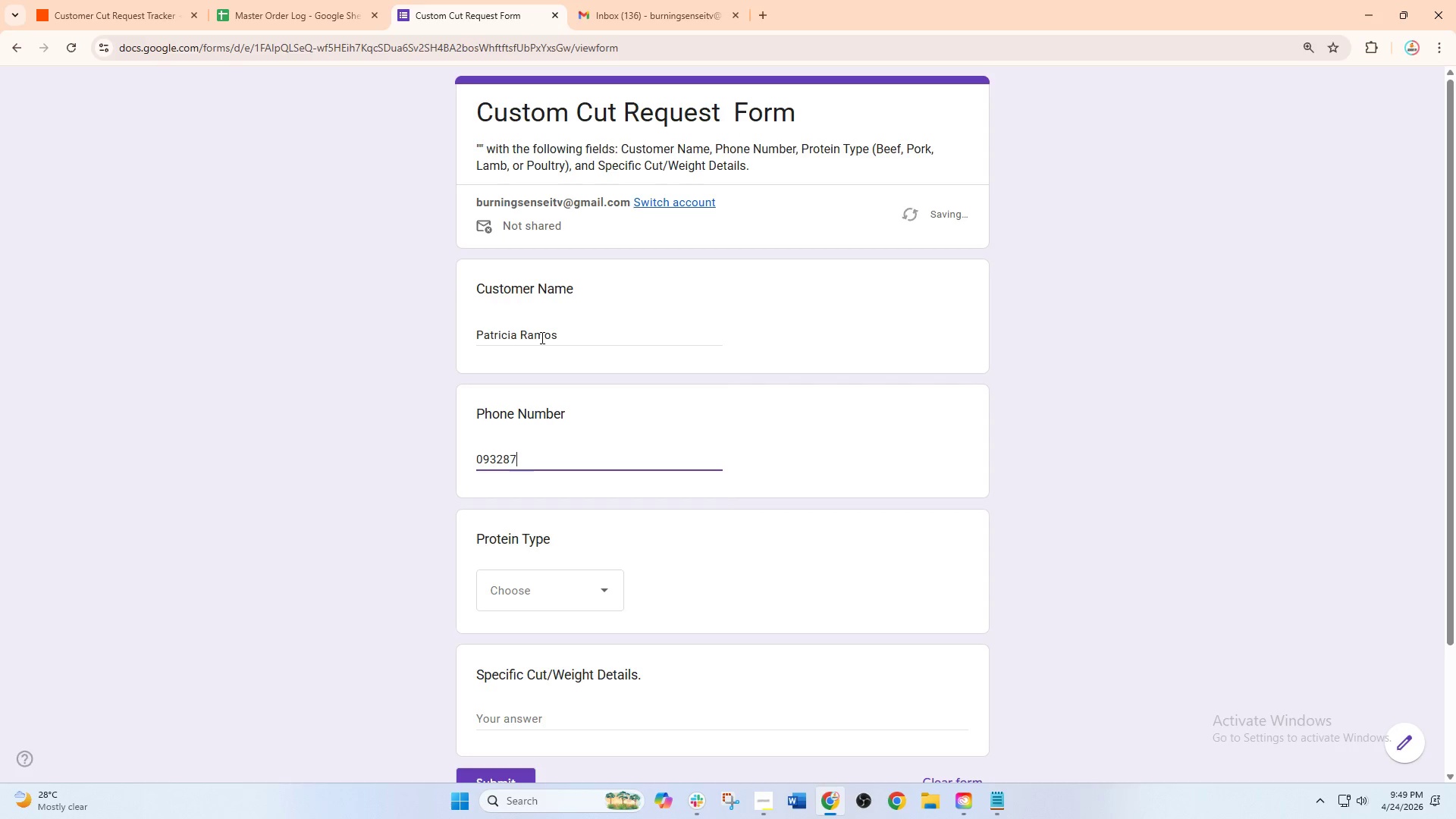 
key(Numpad7)
 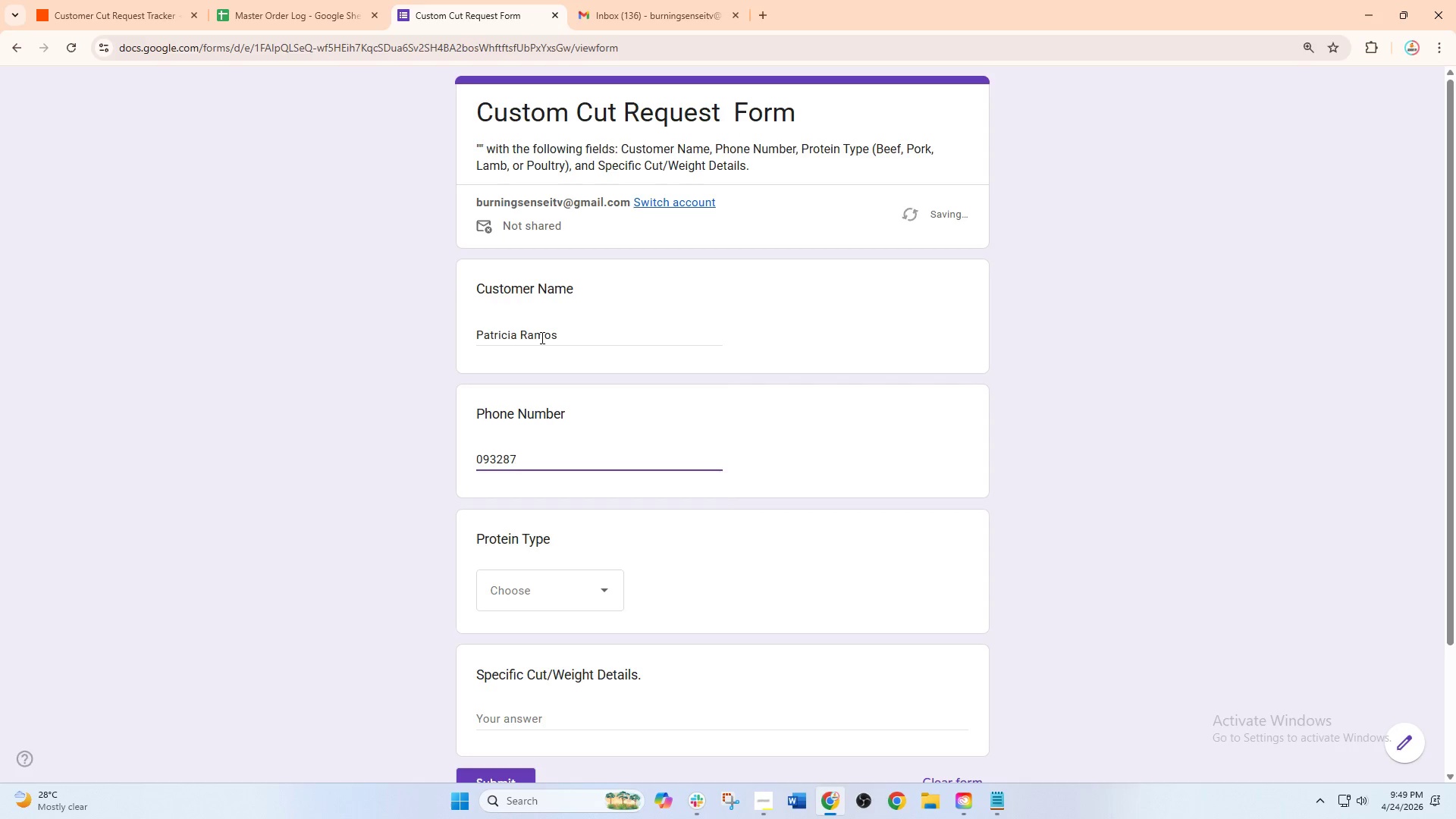 
key(Numpad4)
 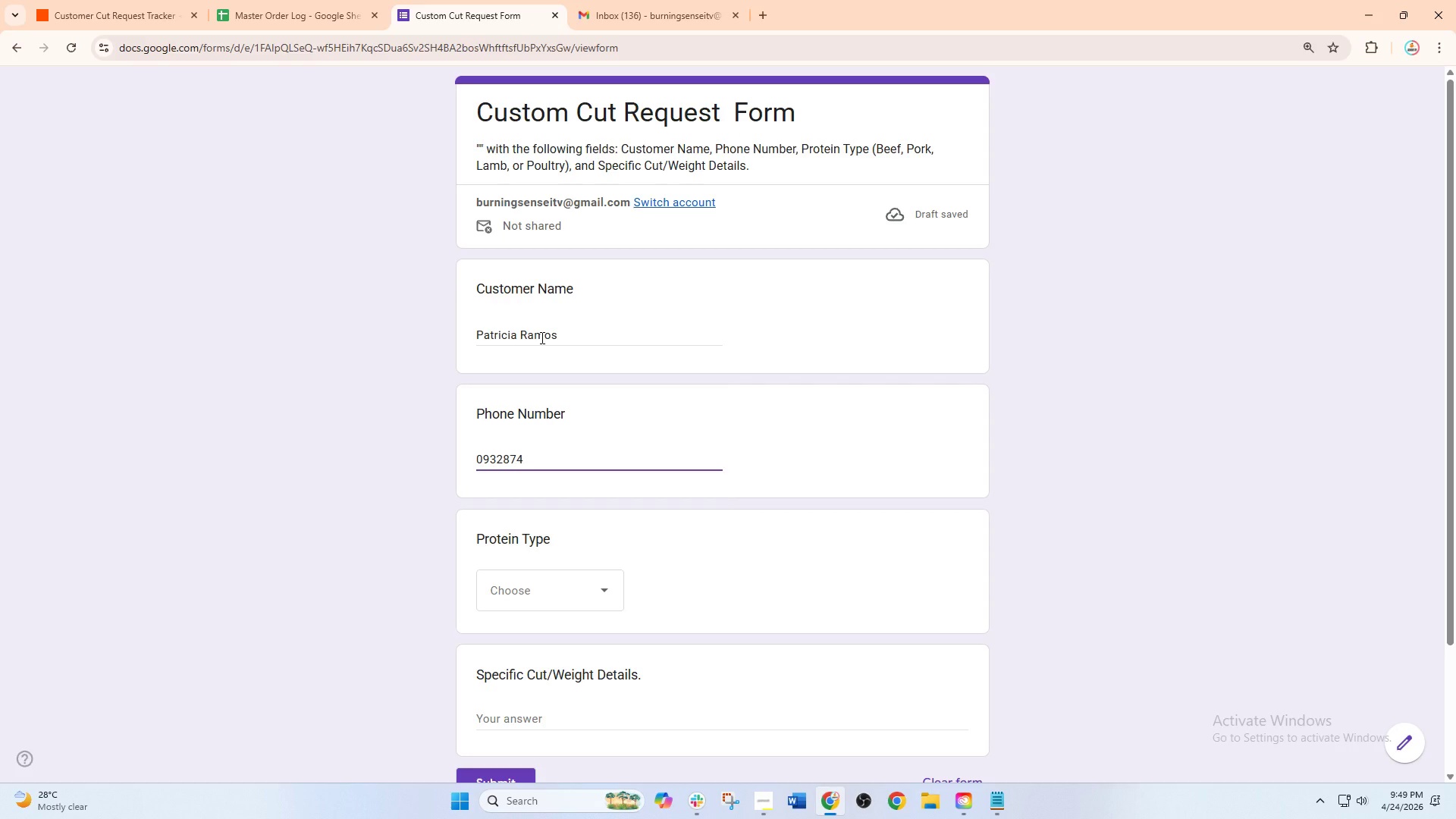 
wait(5.17)
 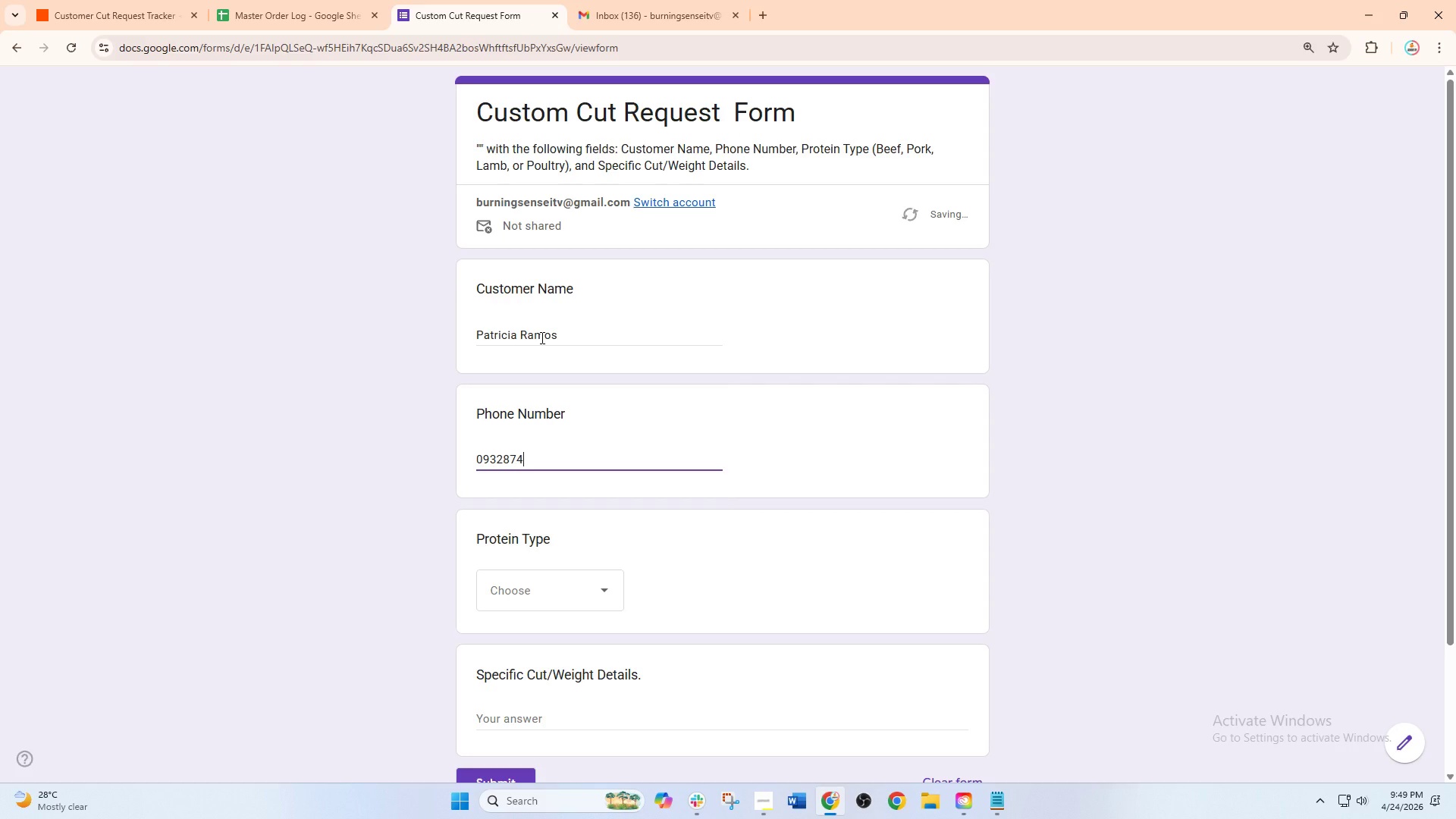 
key(Numpad5)
 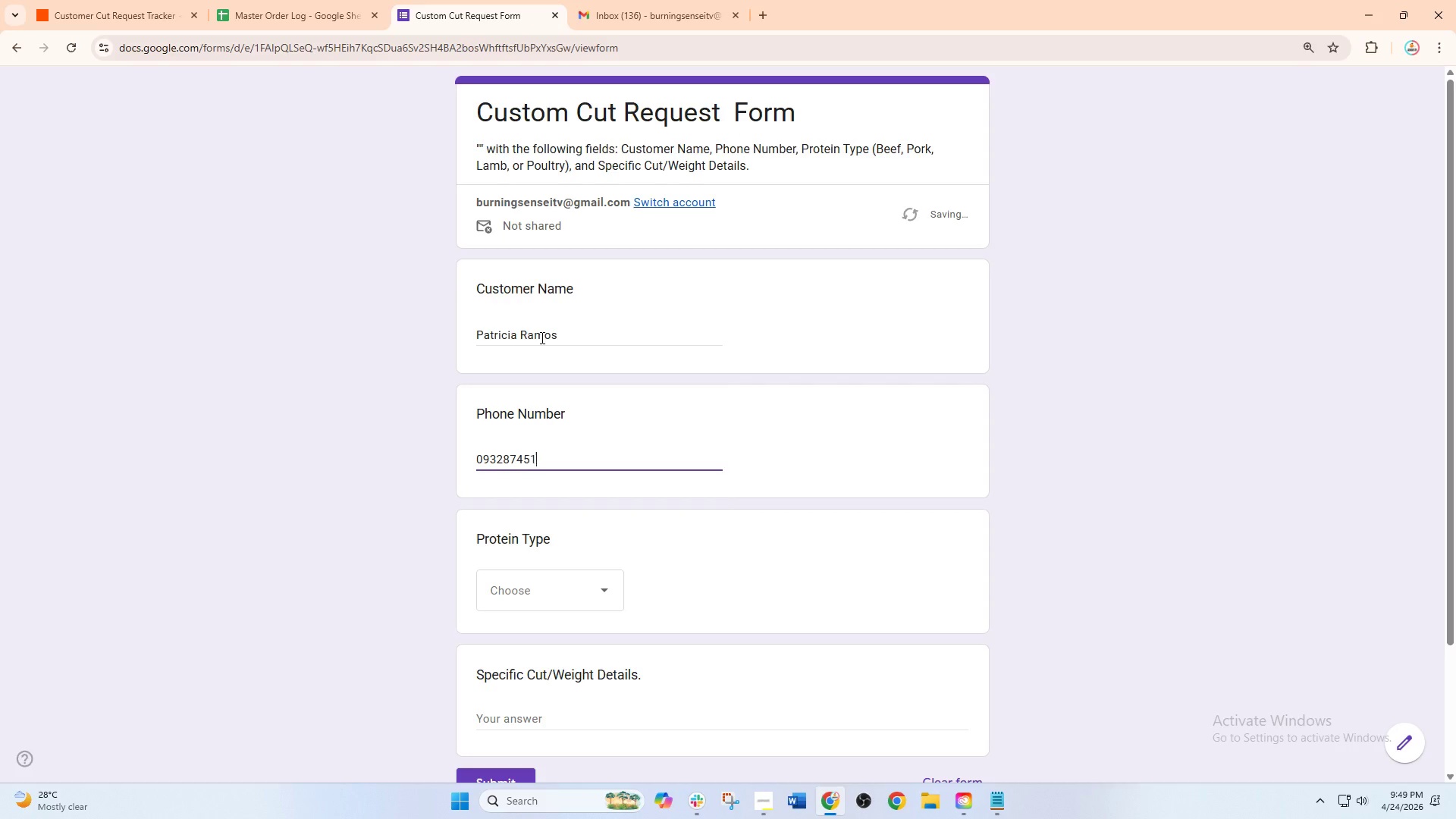 
key(Numpad1)
 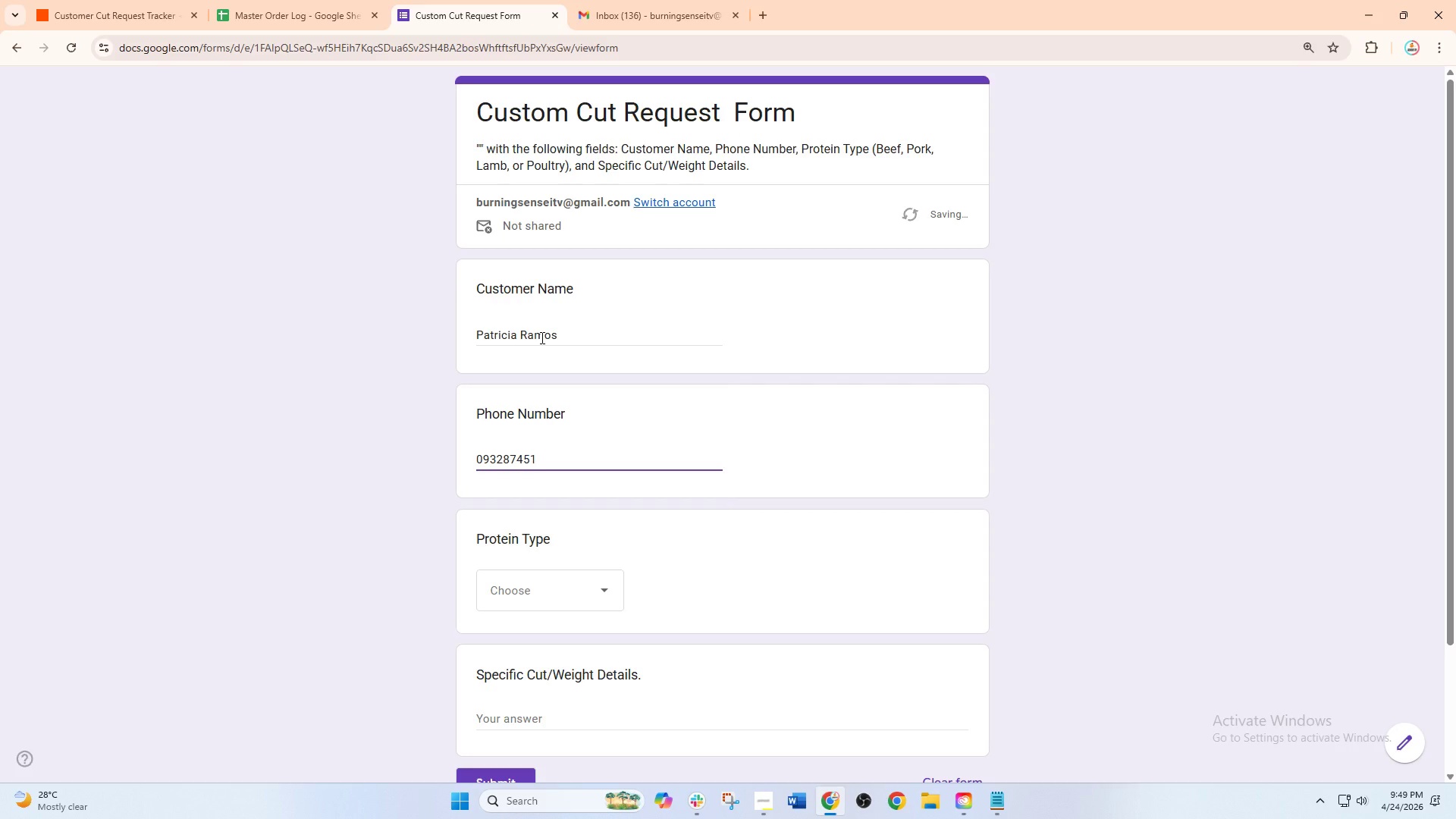 
key(Numpad9)
 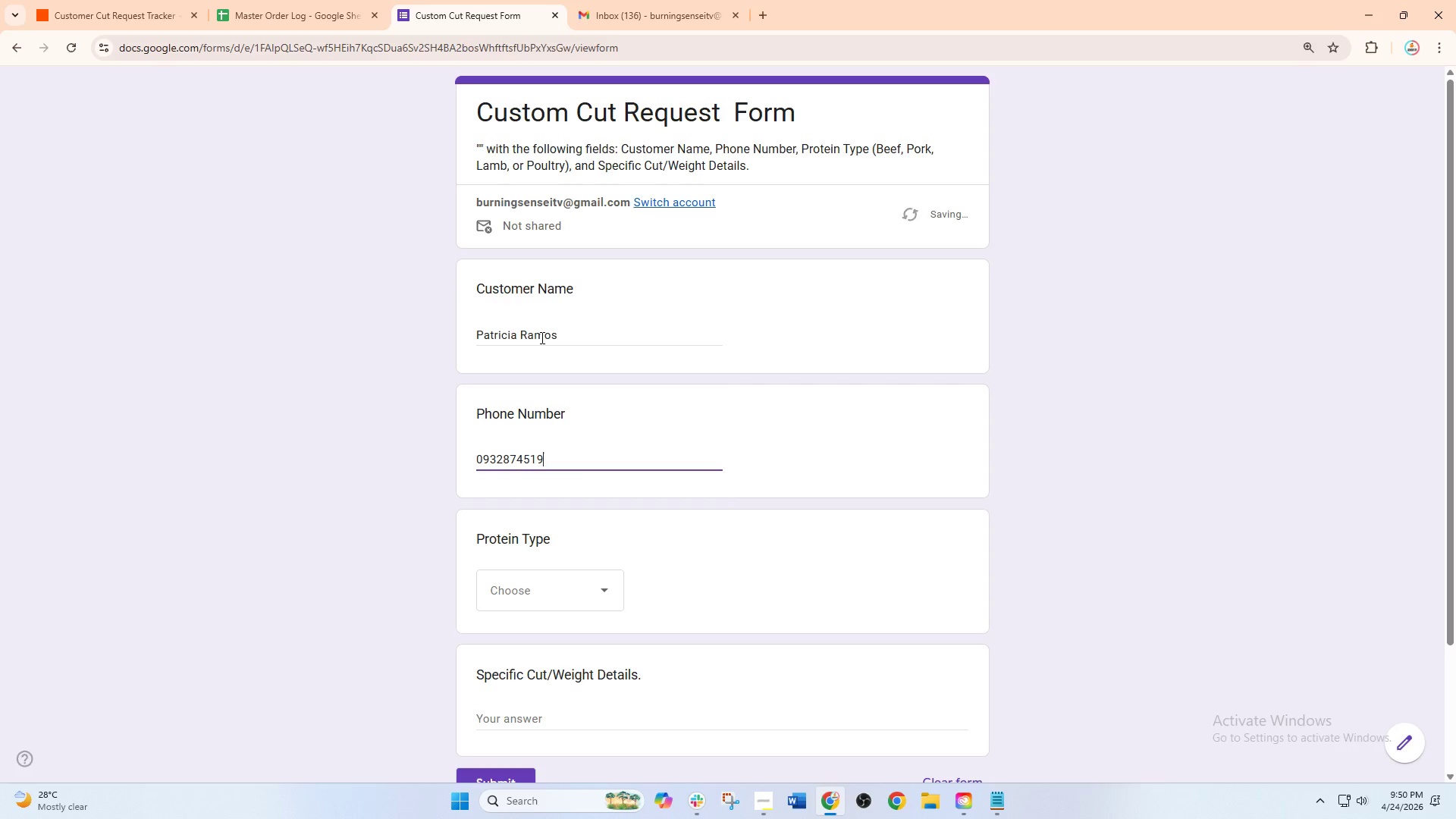 
key(Numpad0)
 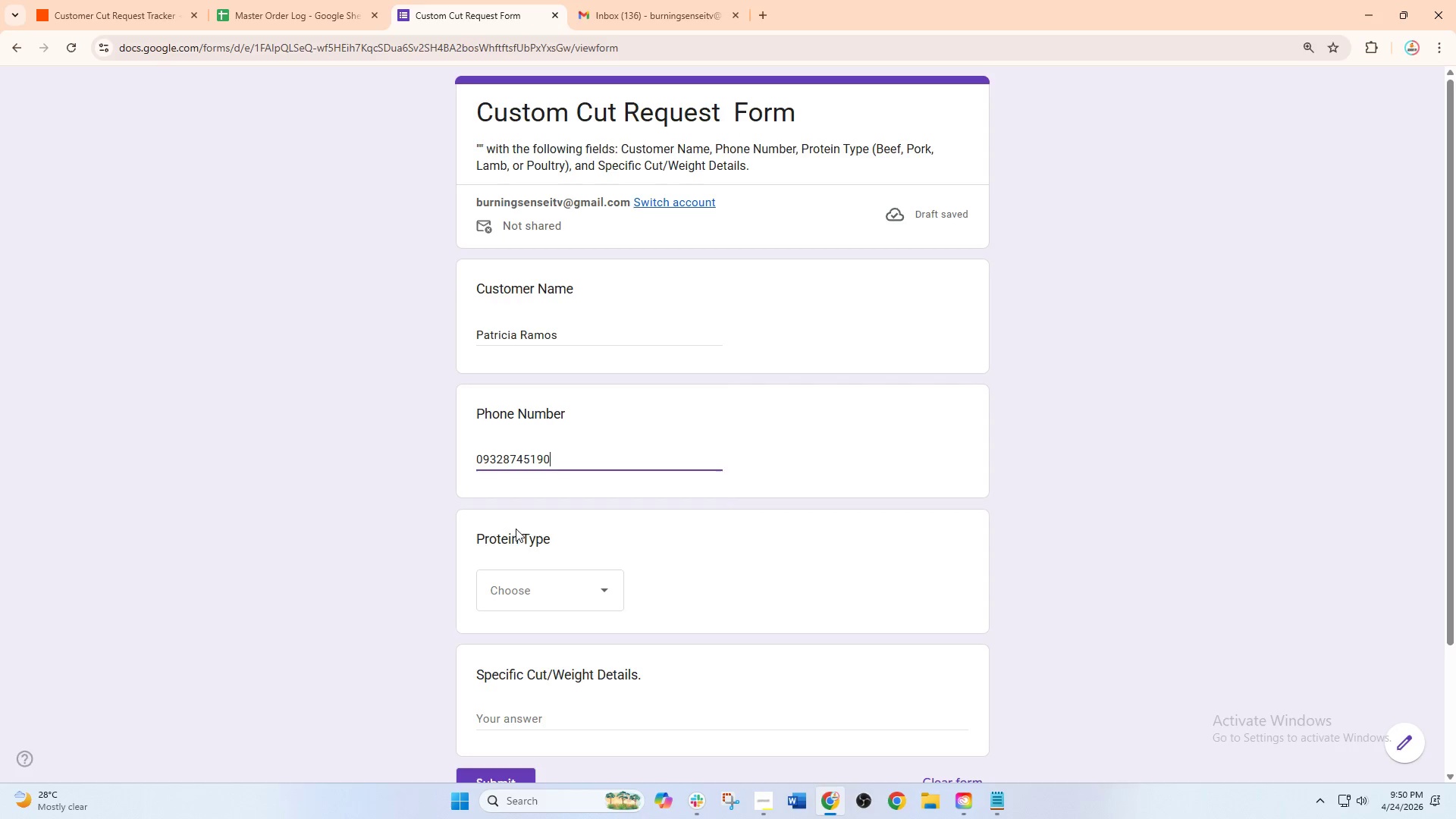 
left_click([507, 588])
 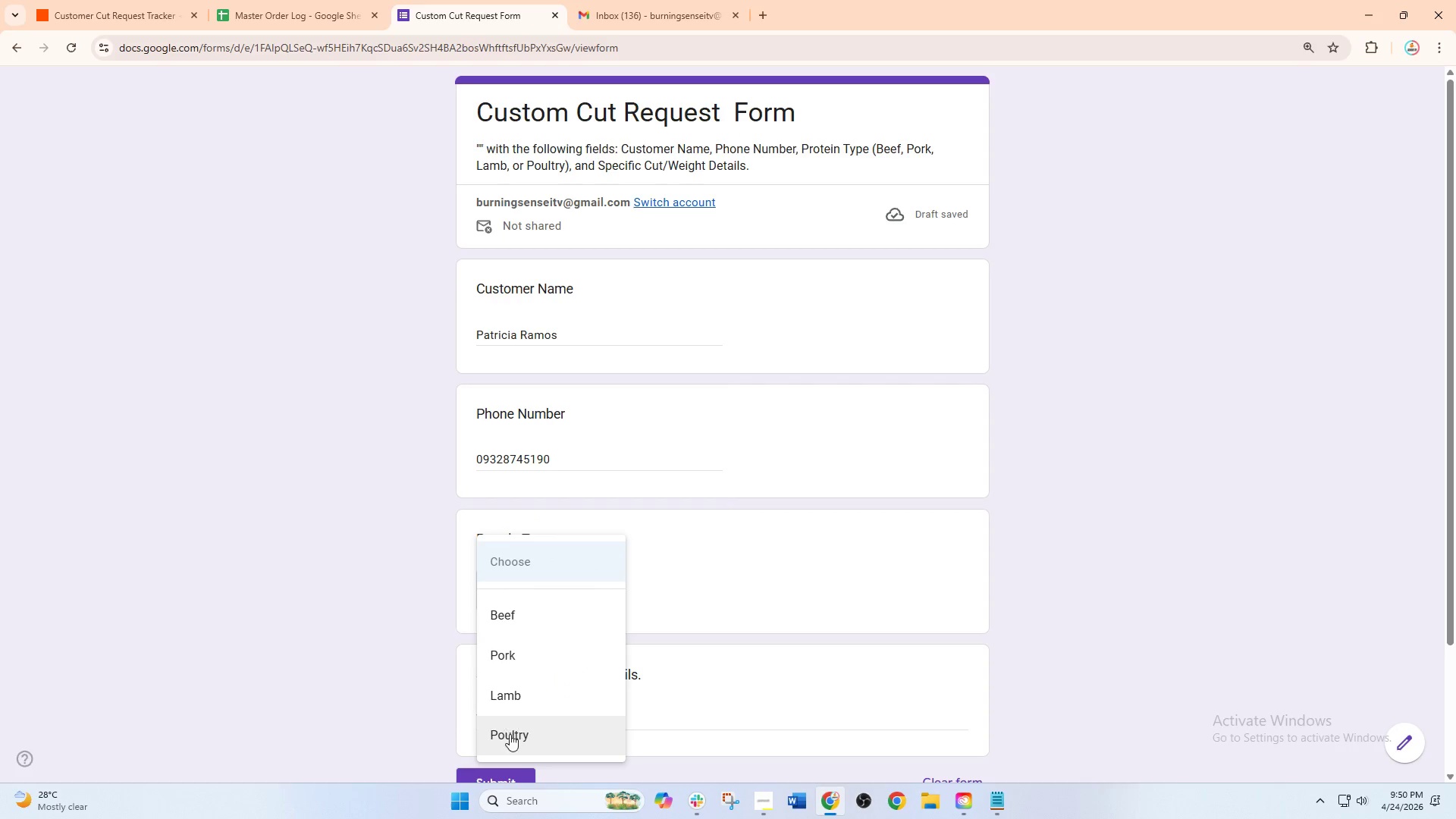 
left_click([510, 736])
 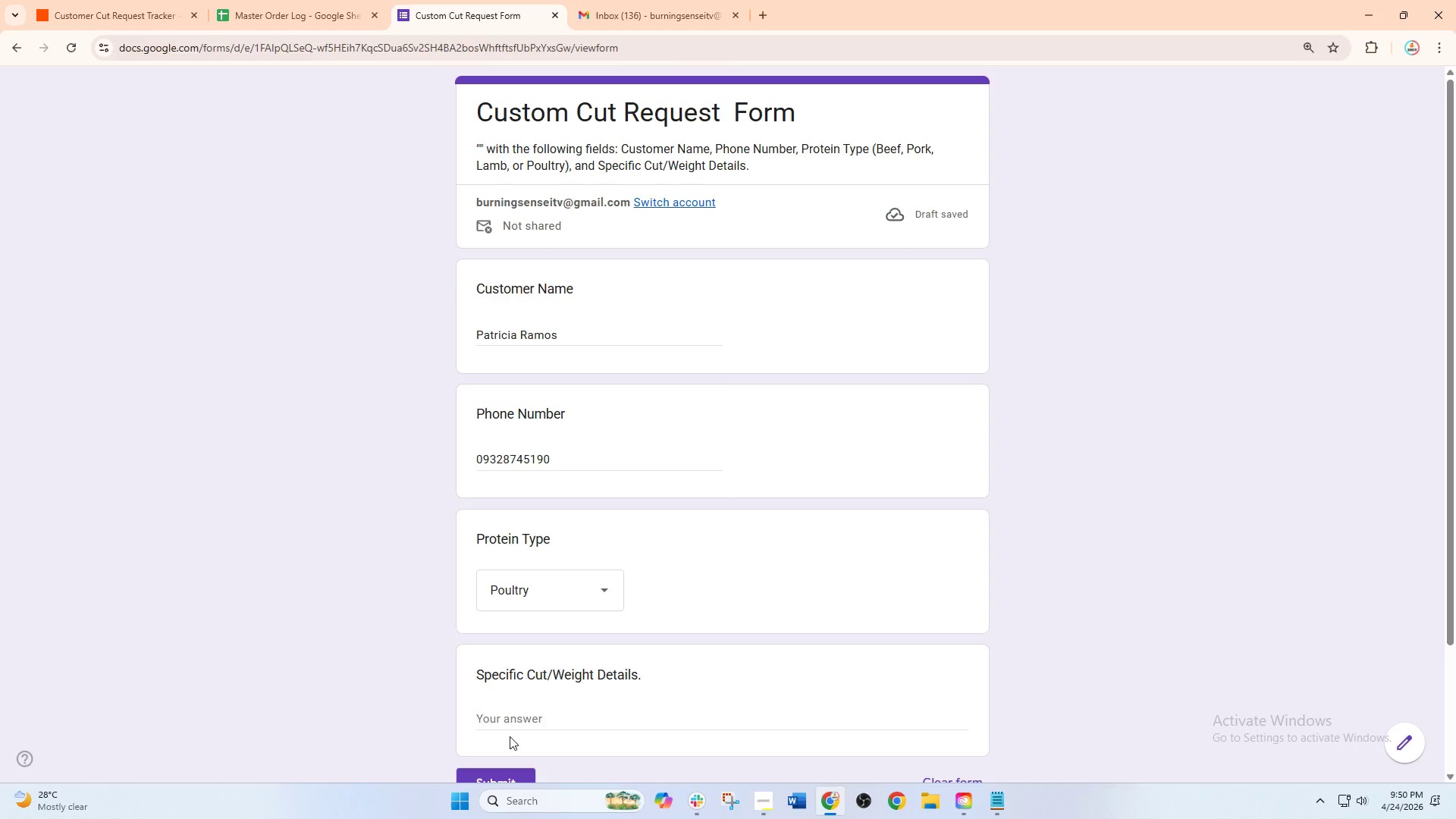 
wait(6.7)
 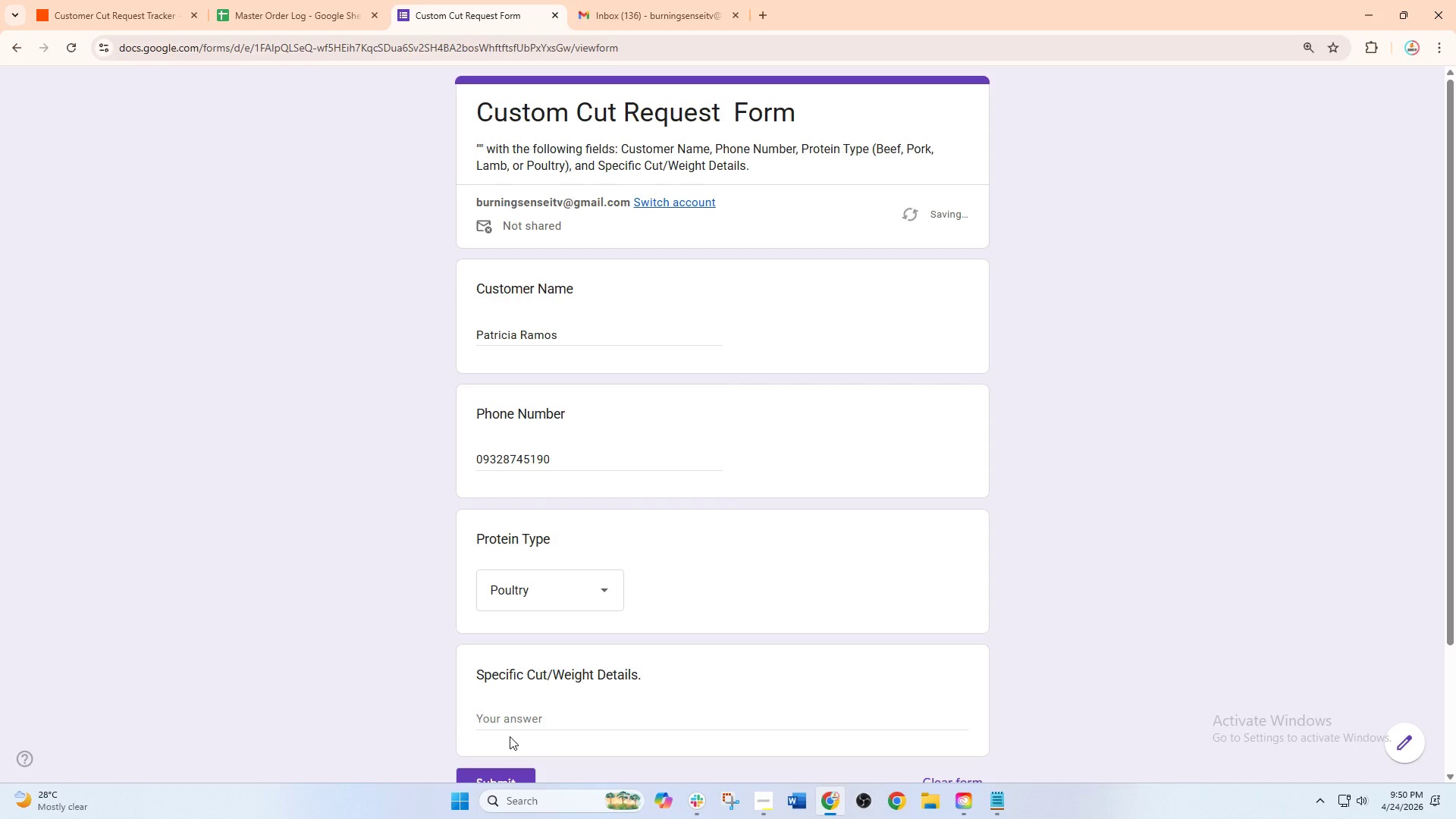 
left_click([525, 722])
 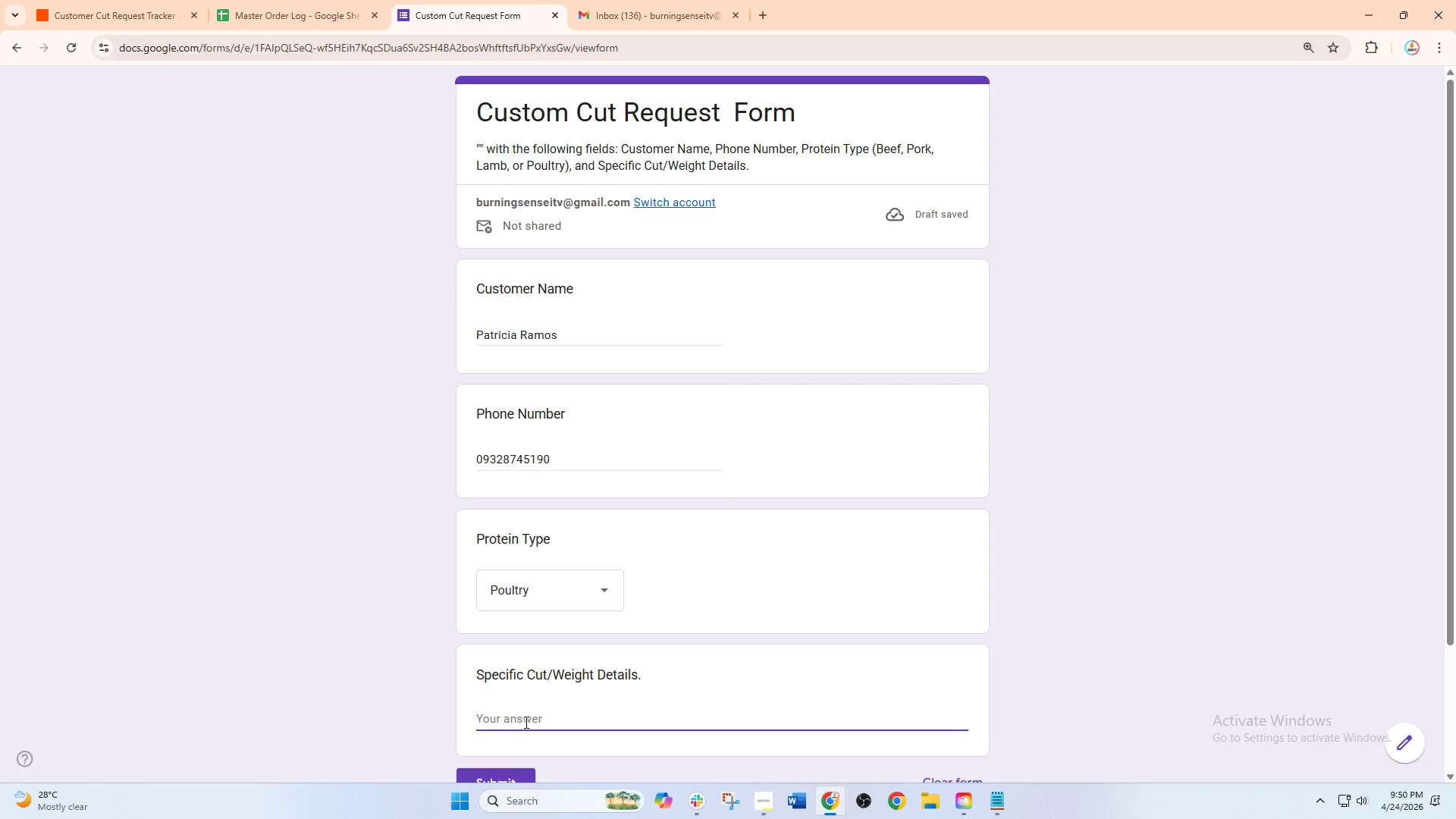 
type(6kg Chicken wings separated )
 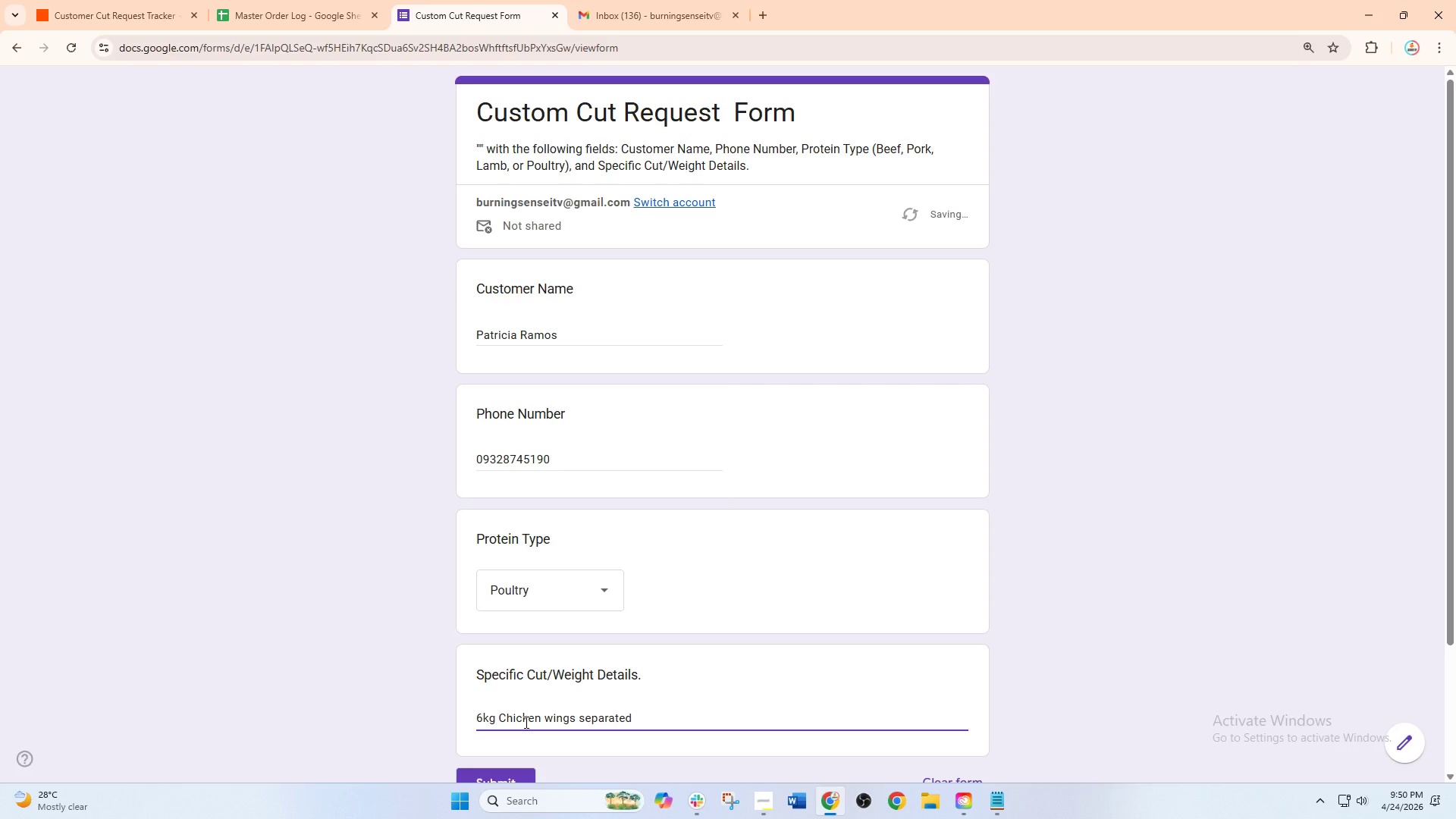 
wait(5.49)
 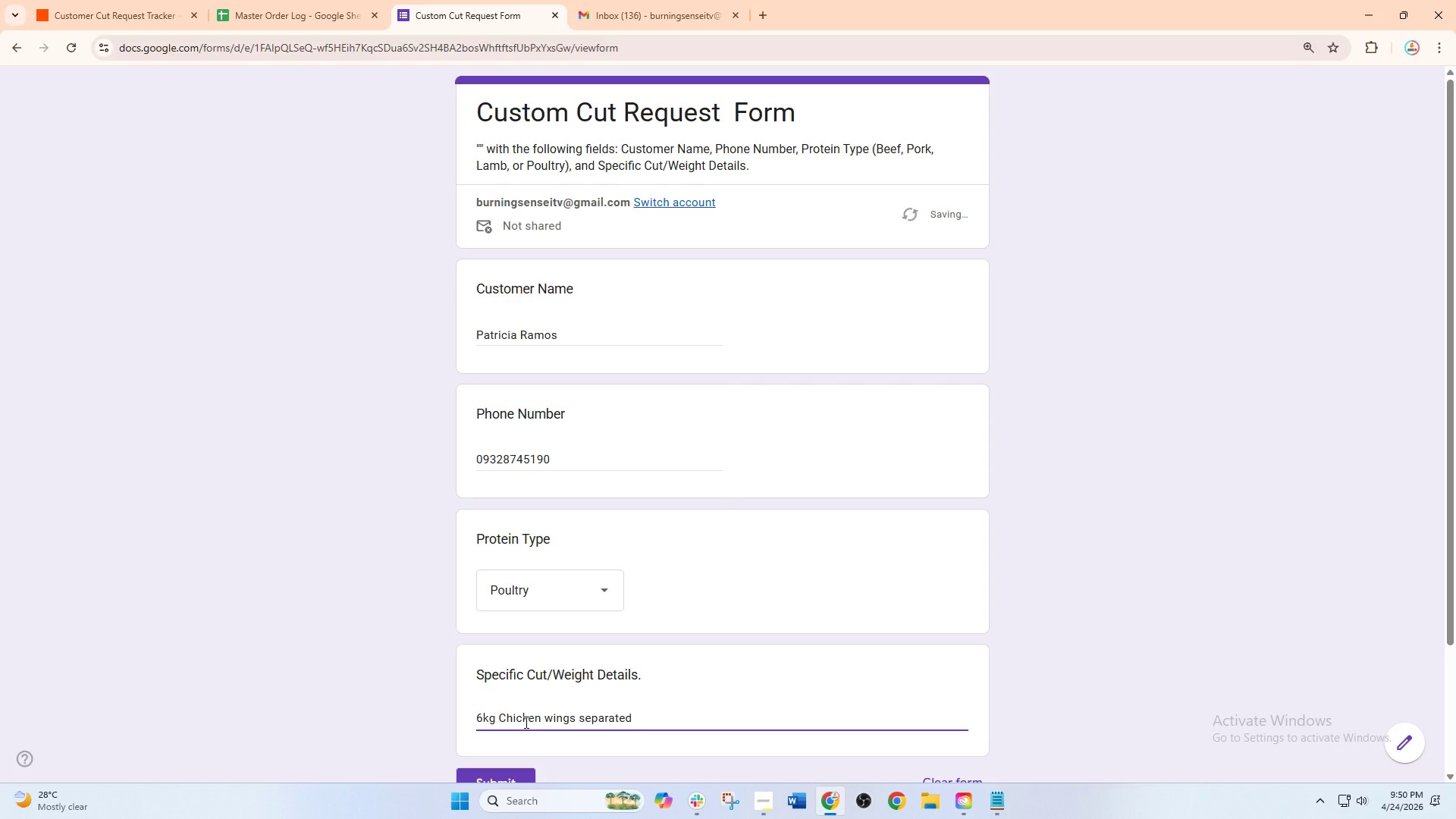 
type(for party trays)
 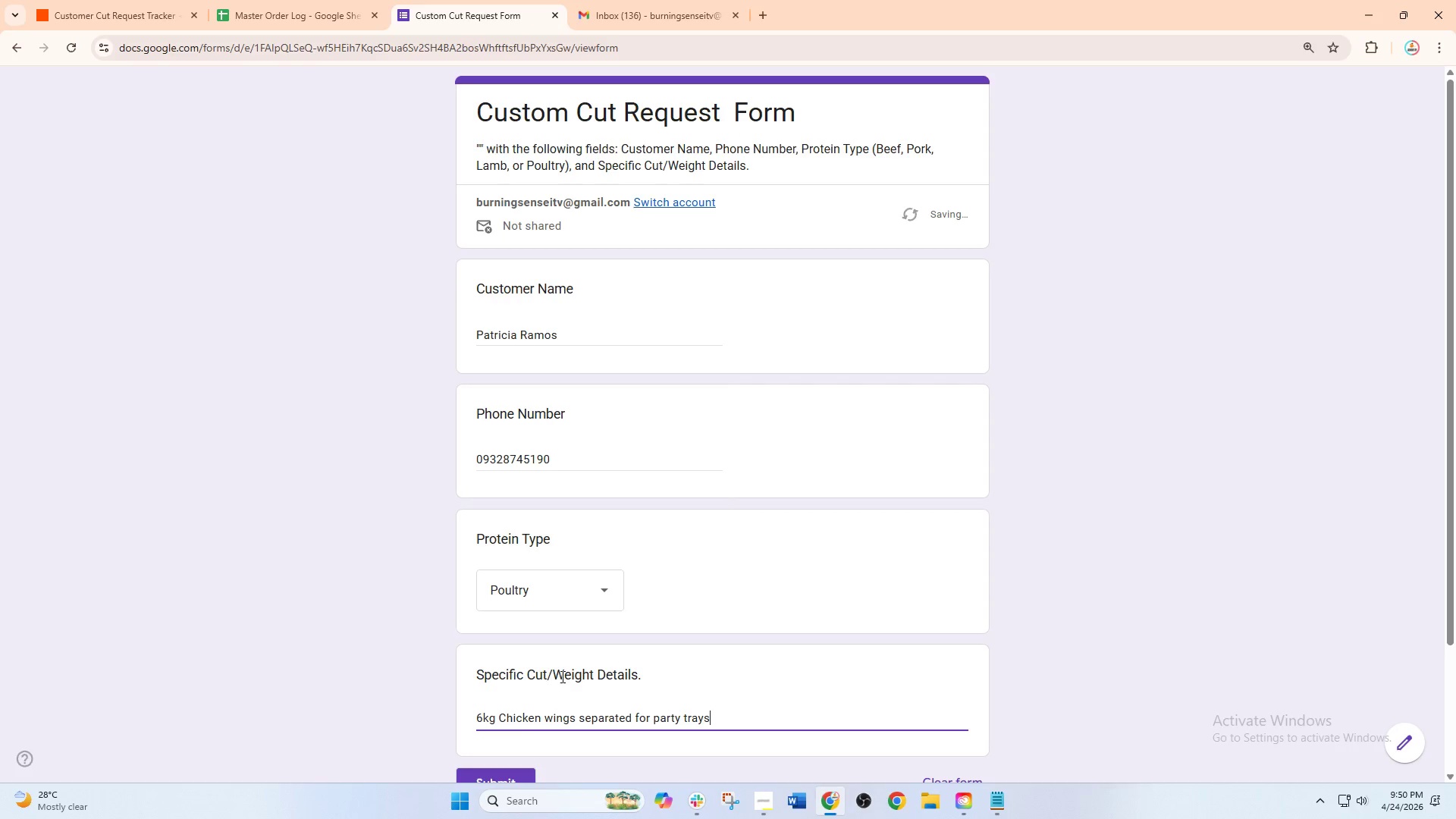 
scroll: coordinate [561, 676], scroll_direction: down, amount: 2.0
 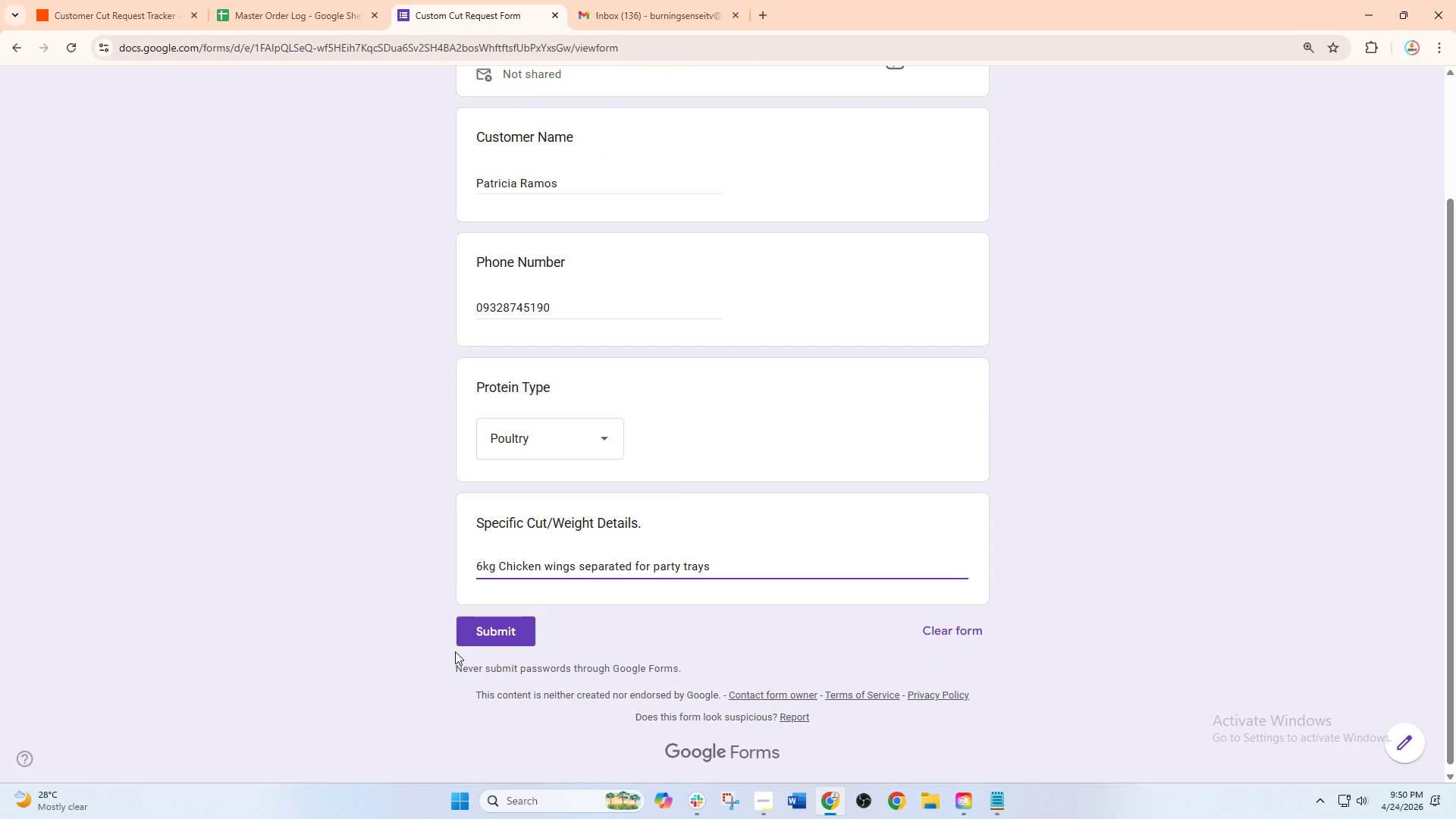 
left_click([480, 640])
 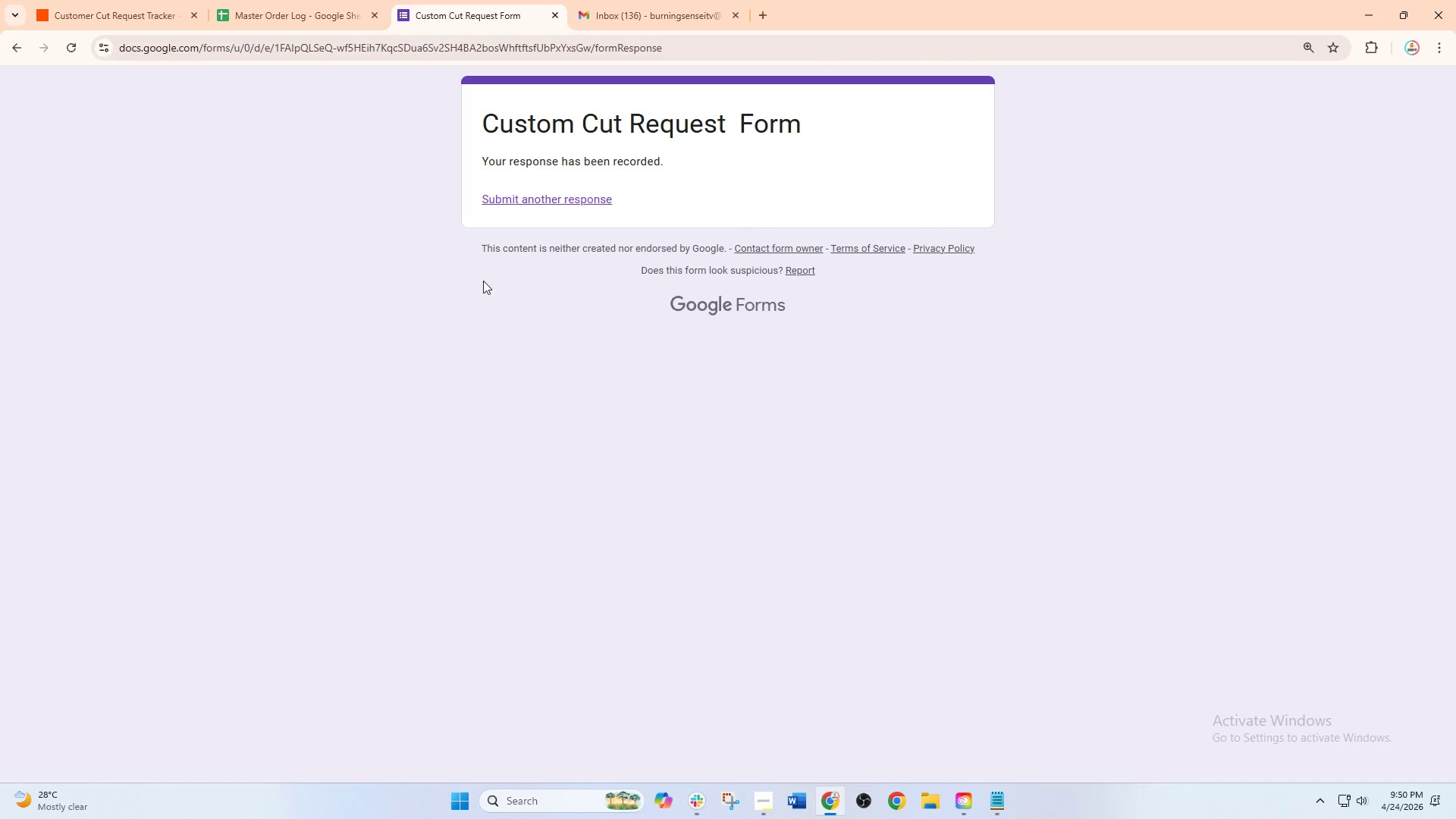 
left_click([149, 0])
 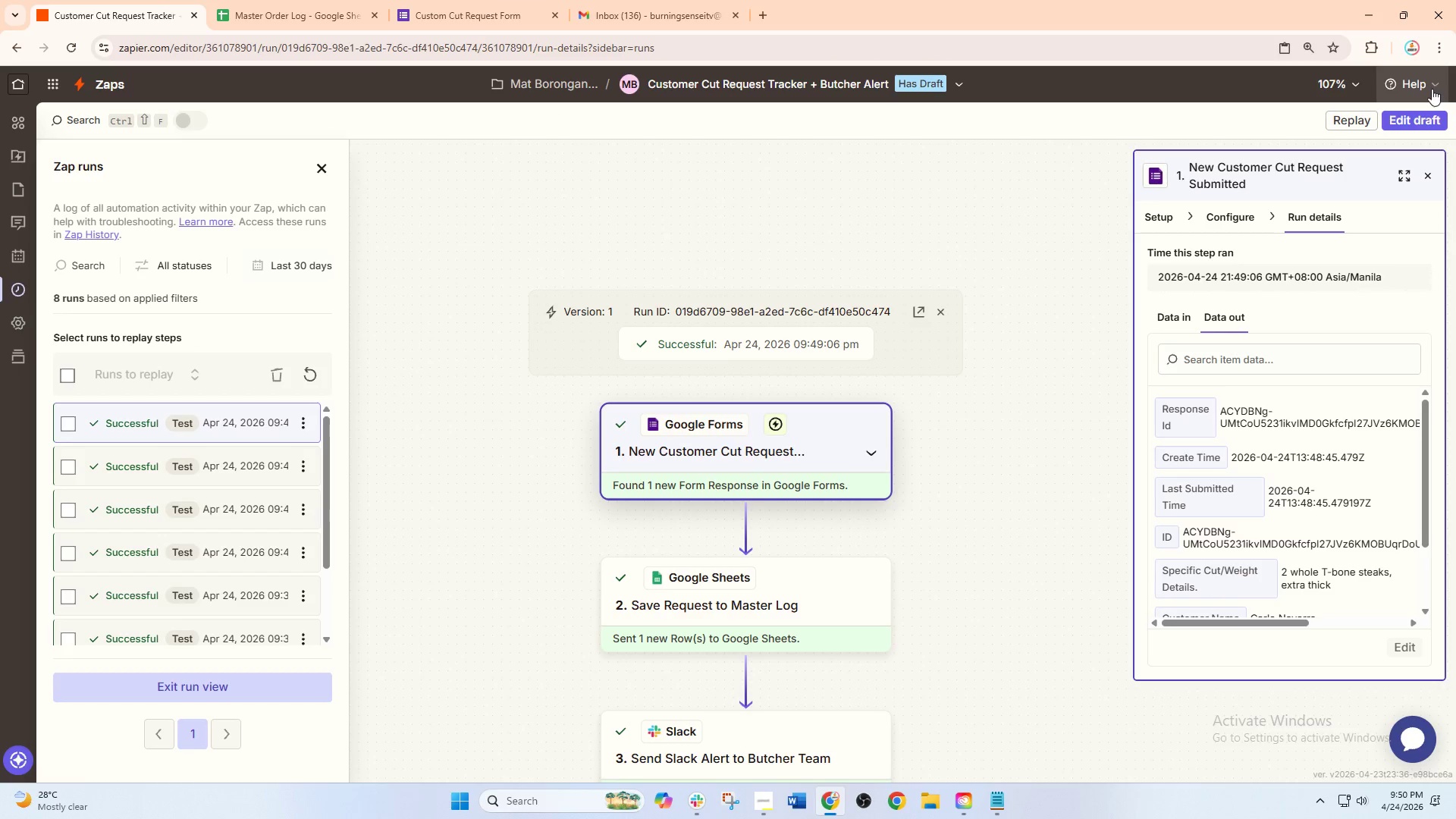 
left_click([1409, 121])
 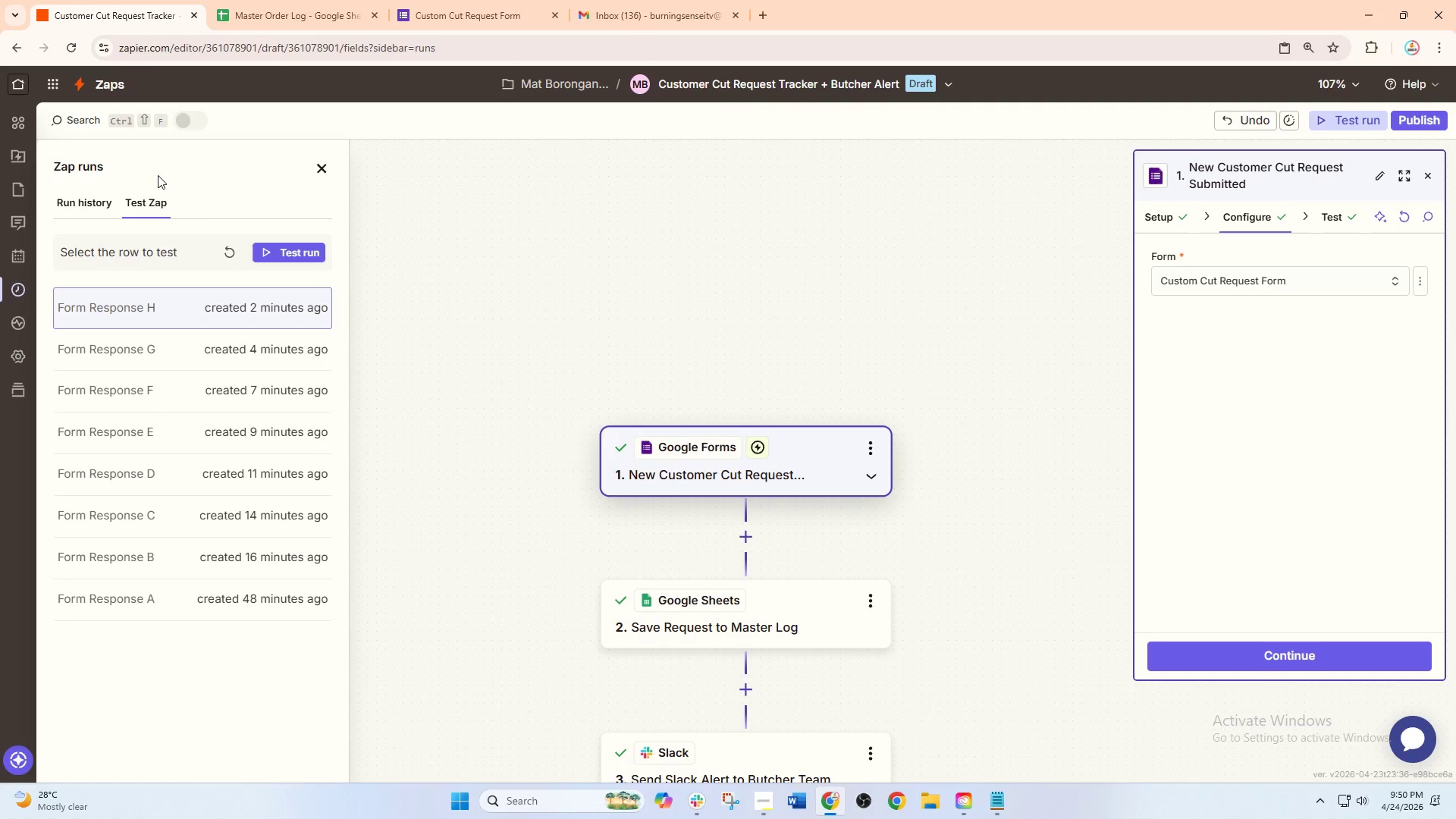 
left_click([230, 258])
 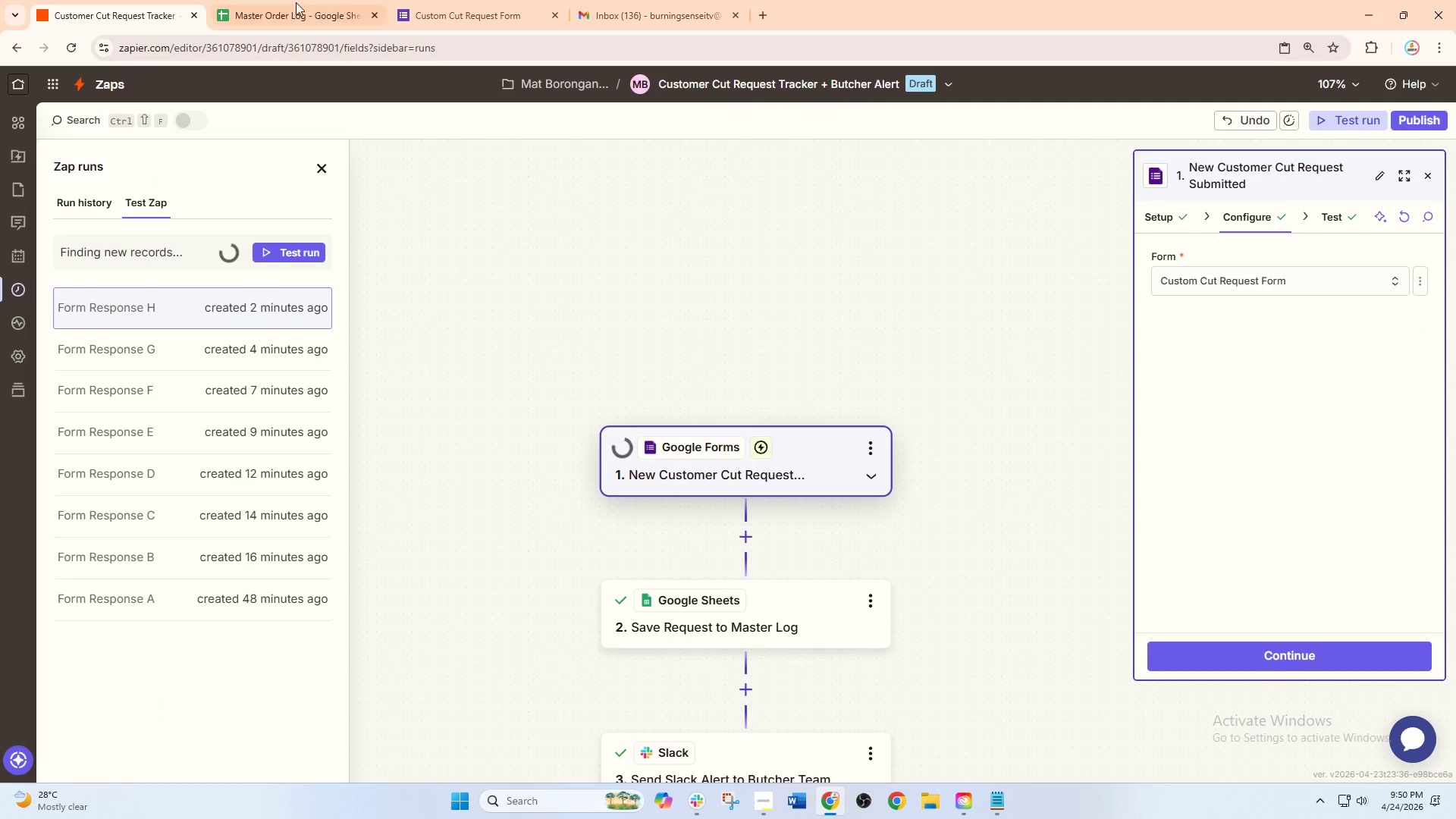 
left_click([304, 0])
 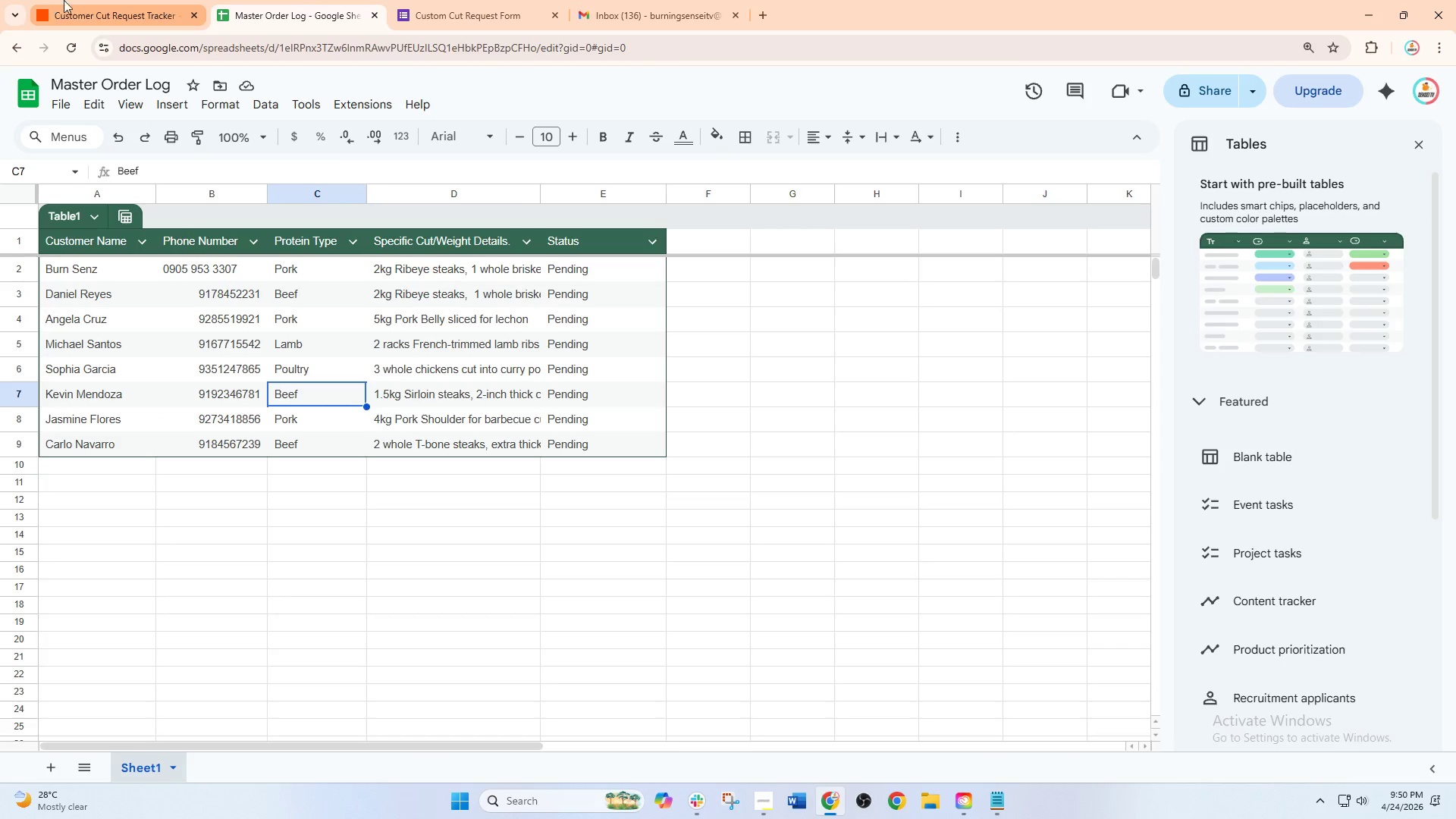 
left_click([102, 0])
 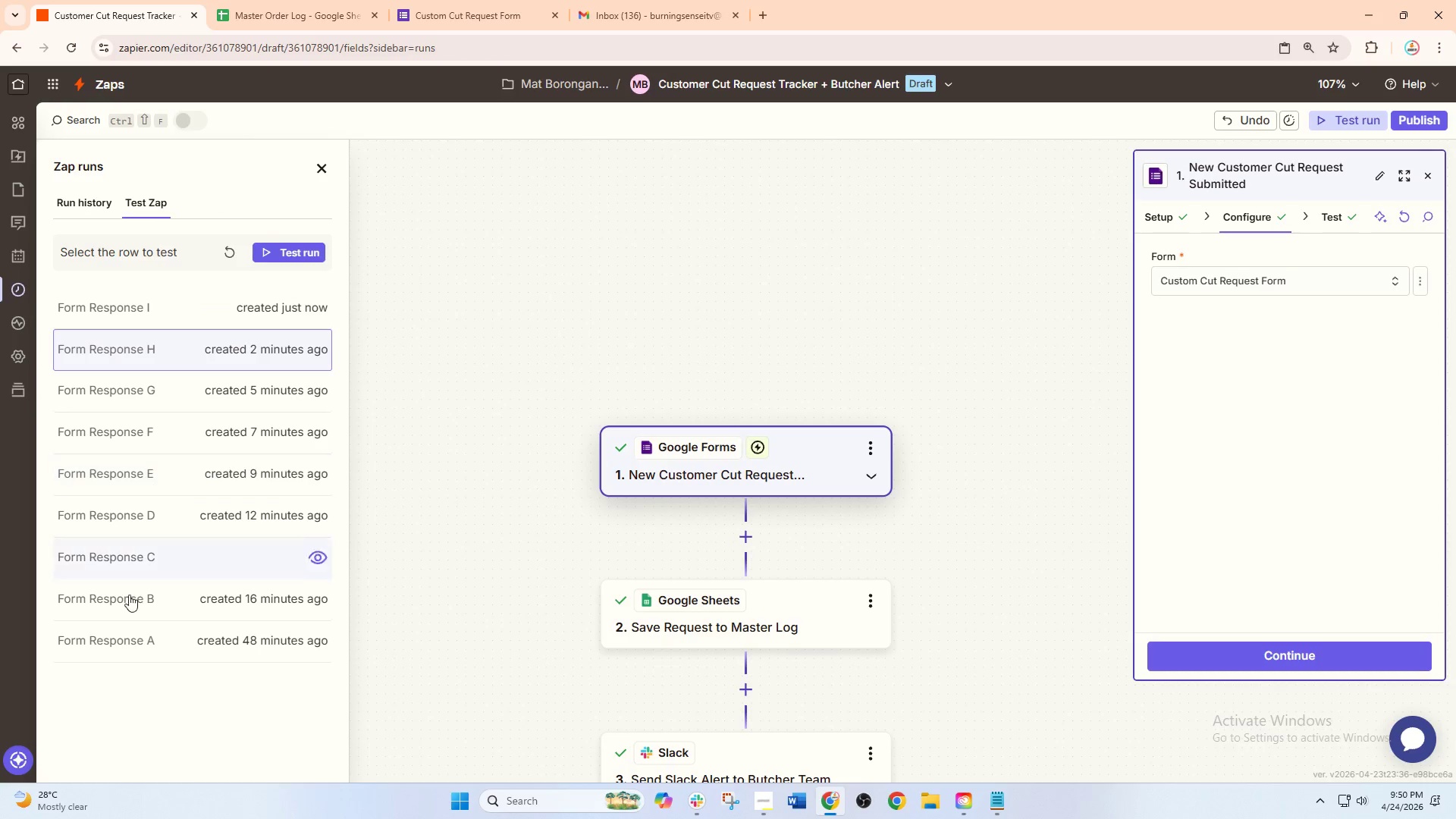 
mouse_move([18, 768])
 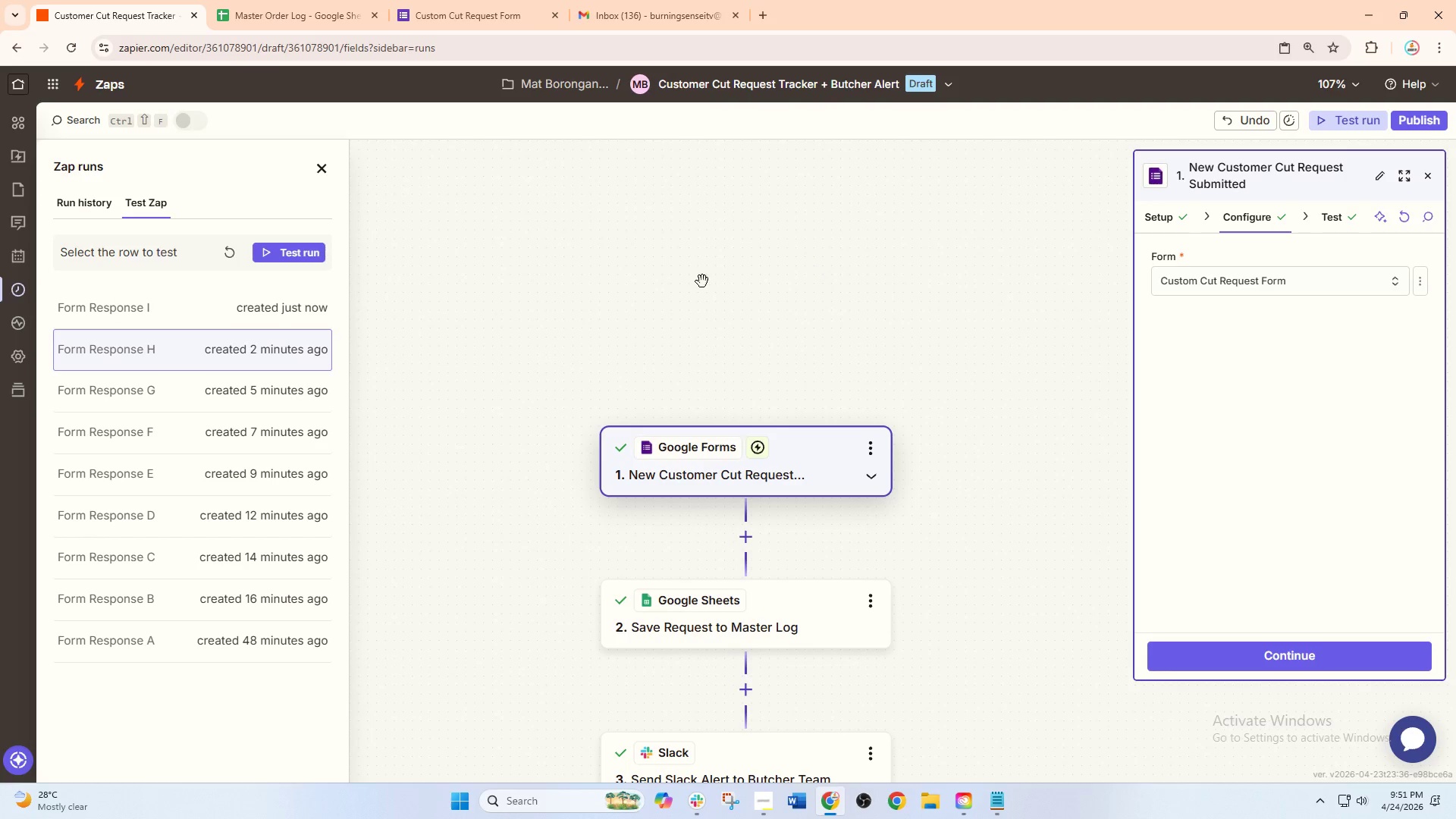 
left_click([294, 306])
 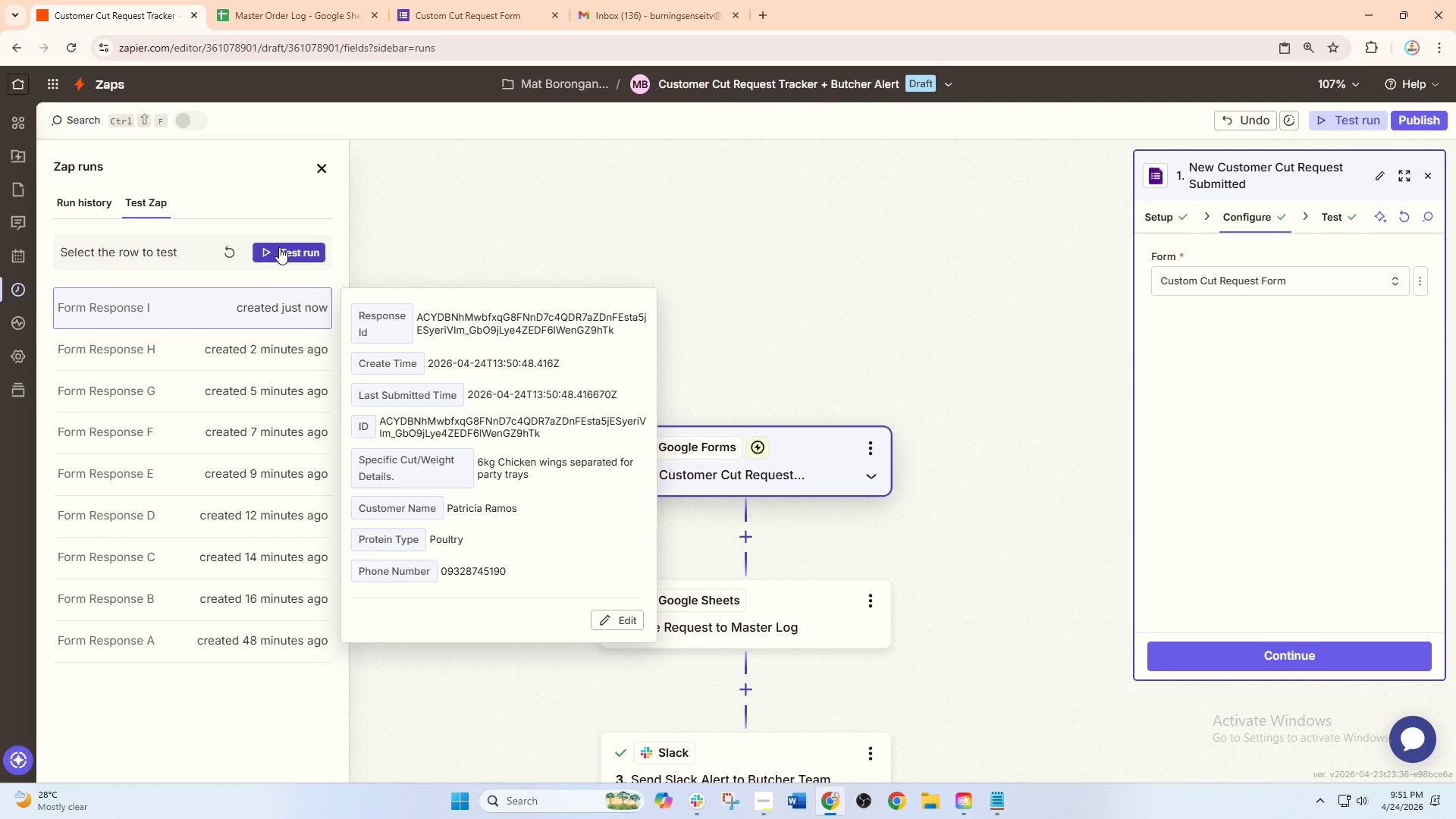 
left_click([279, 247])
 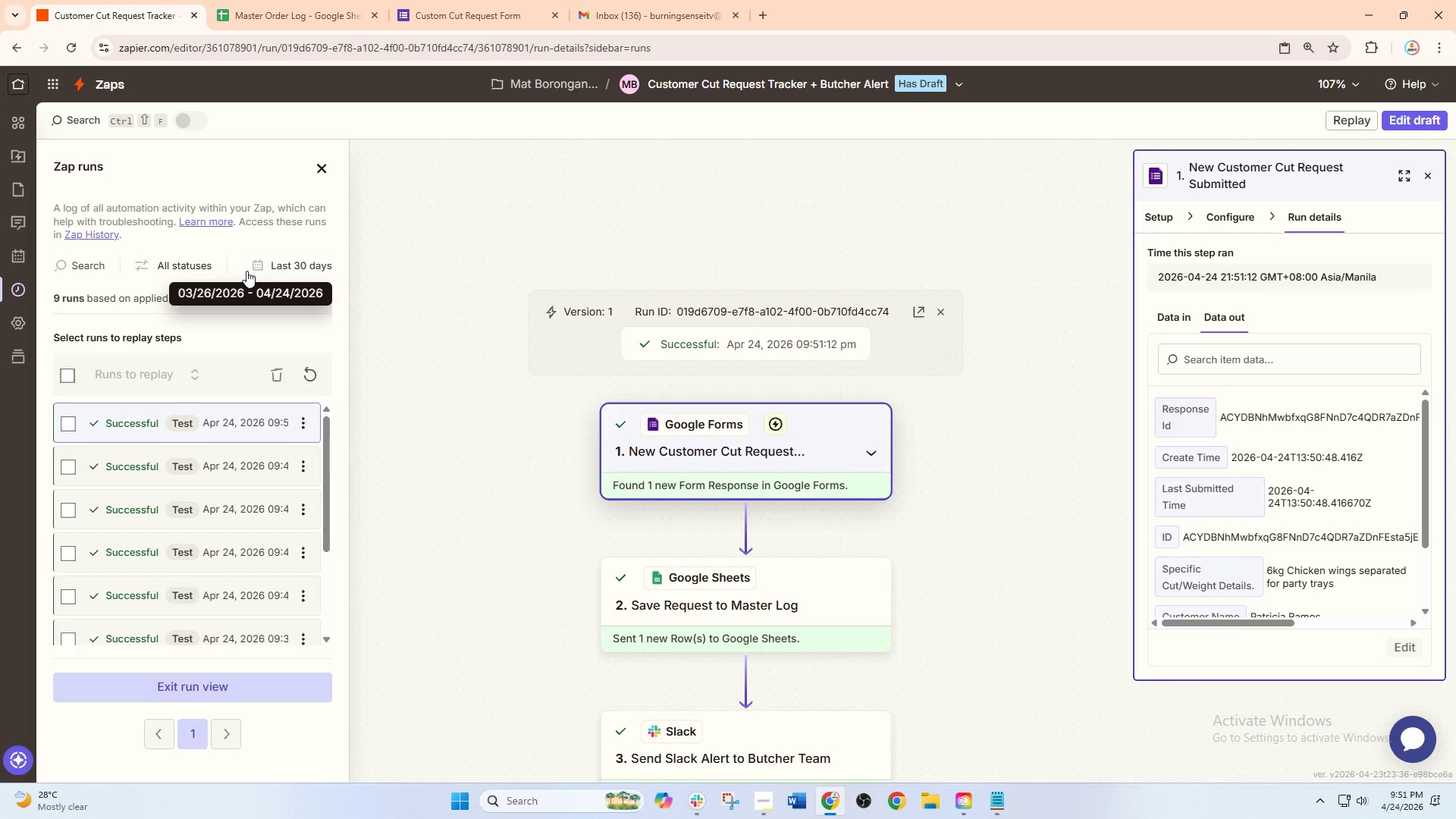 
wait(32.17)
 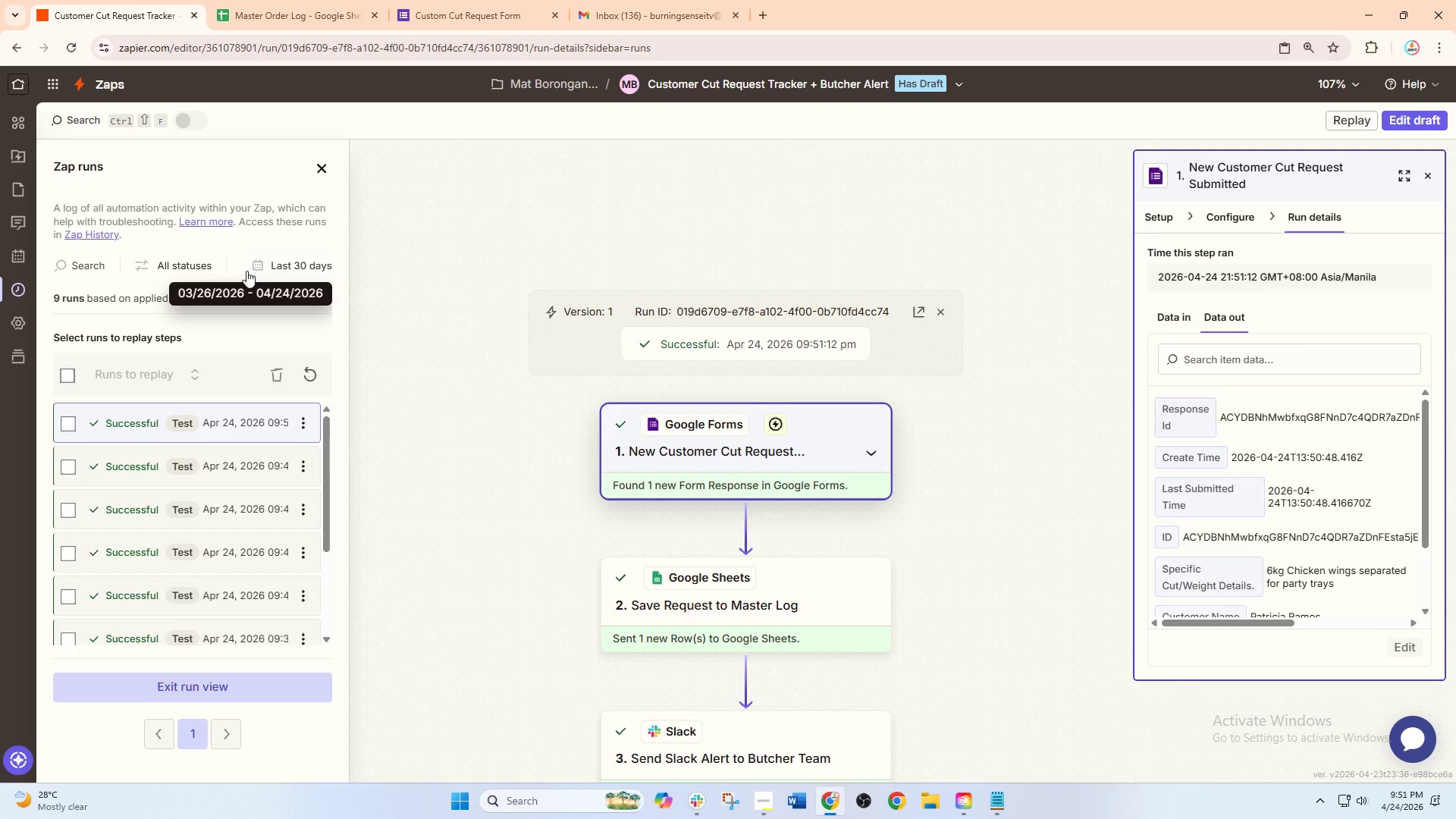 
left_click([272, 0])
 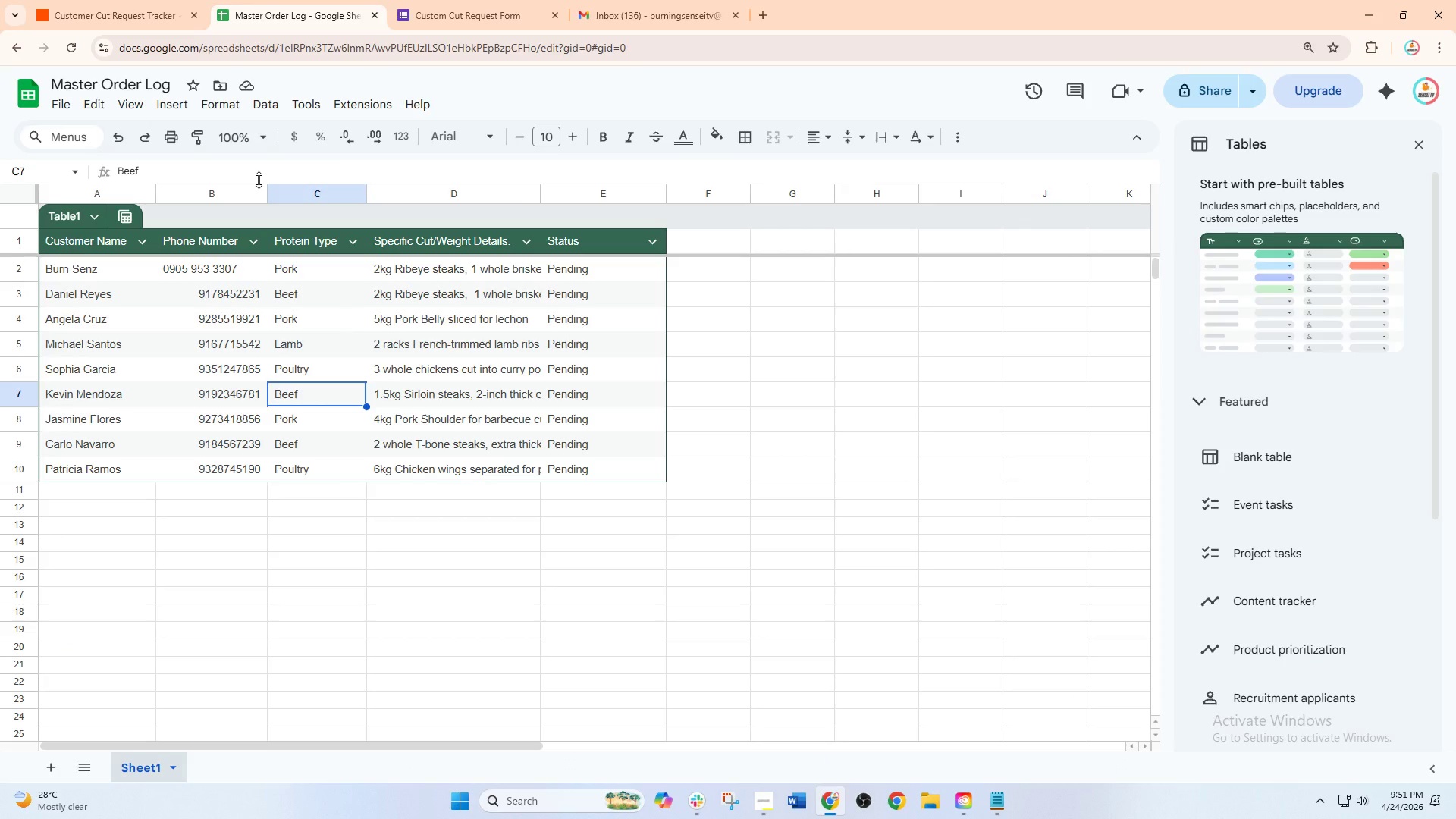 
wait(10.91)
 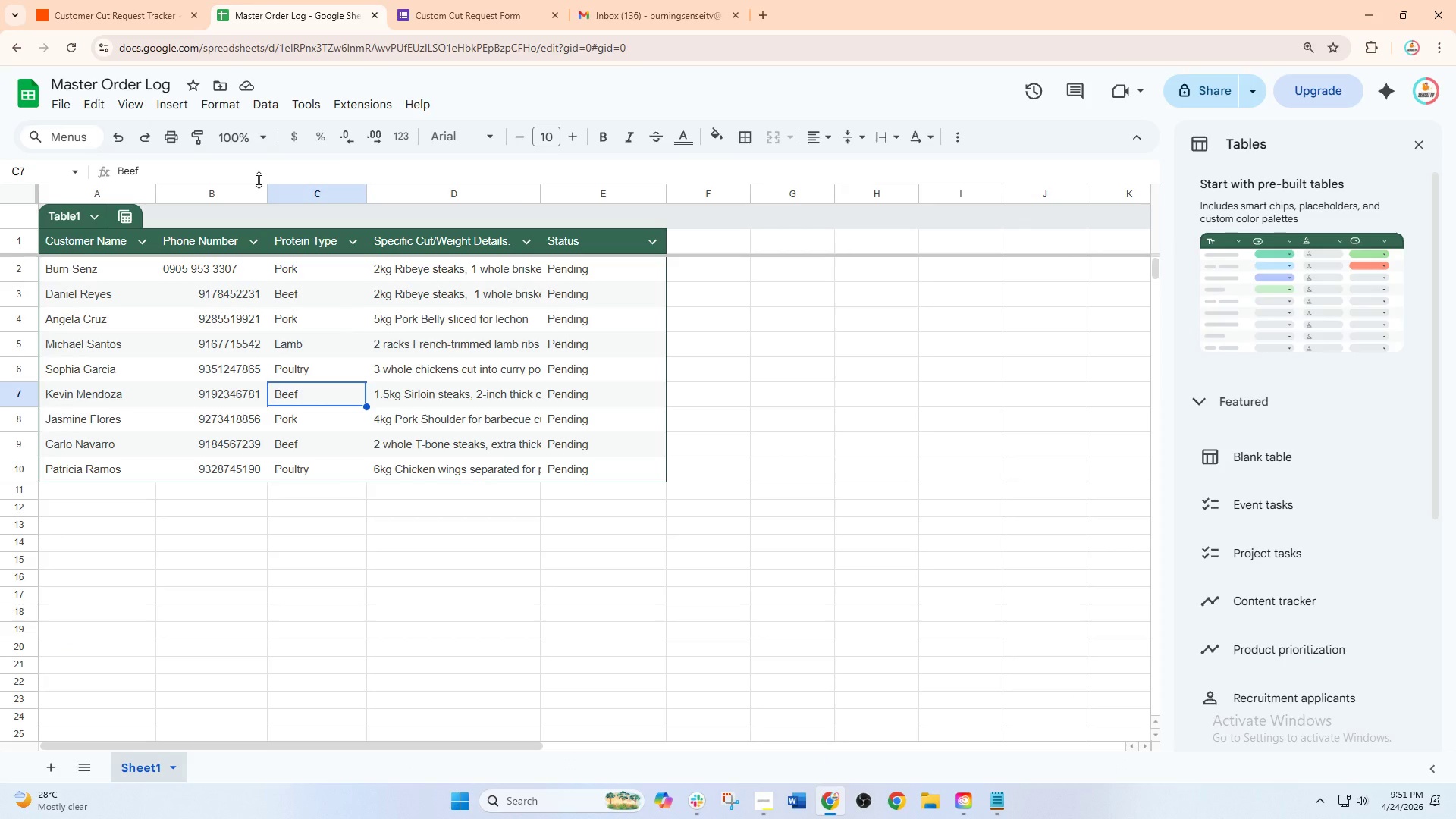 
left_click_drag(start_coordinate=[538, 193], to_coordinate=[594, 202])
 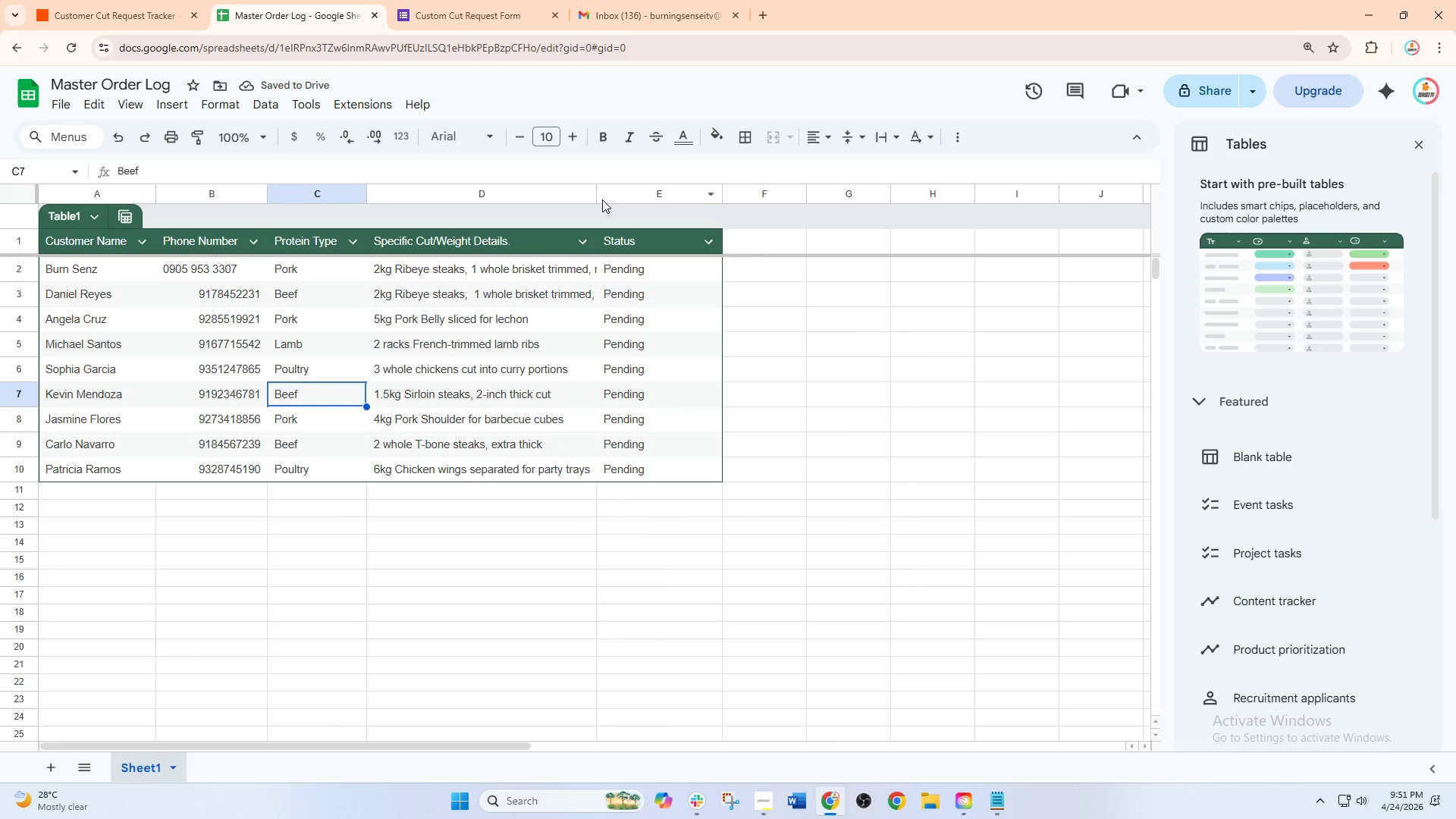 
left_click_drag(start_coordinate=[593, 199], to_coordinate=[636, 203])
 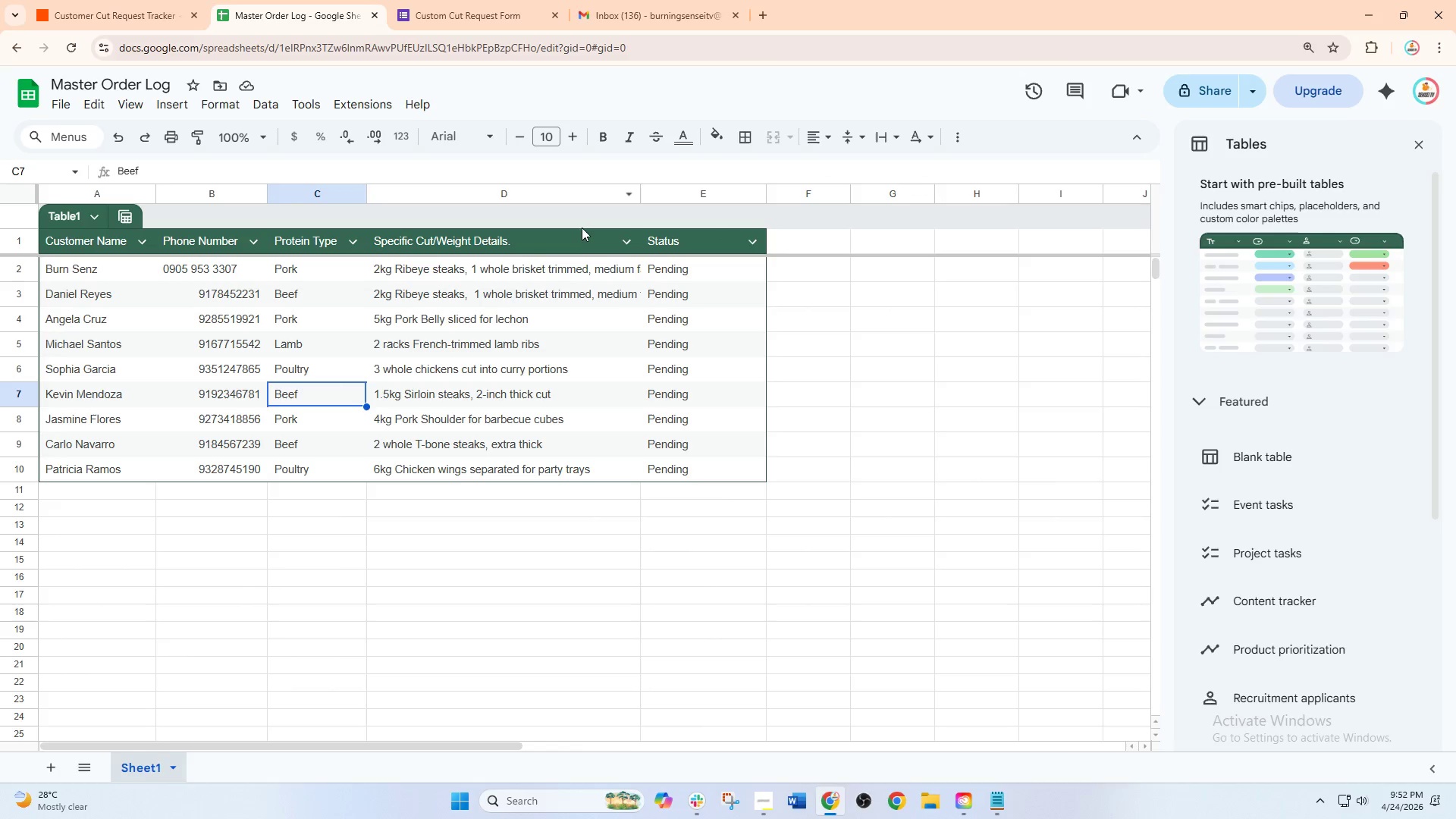 
wait(19.2)
 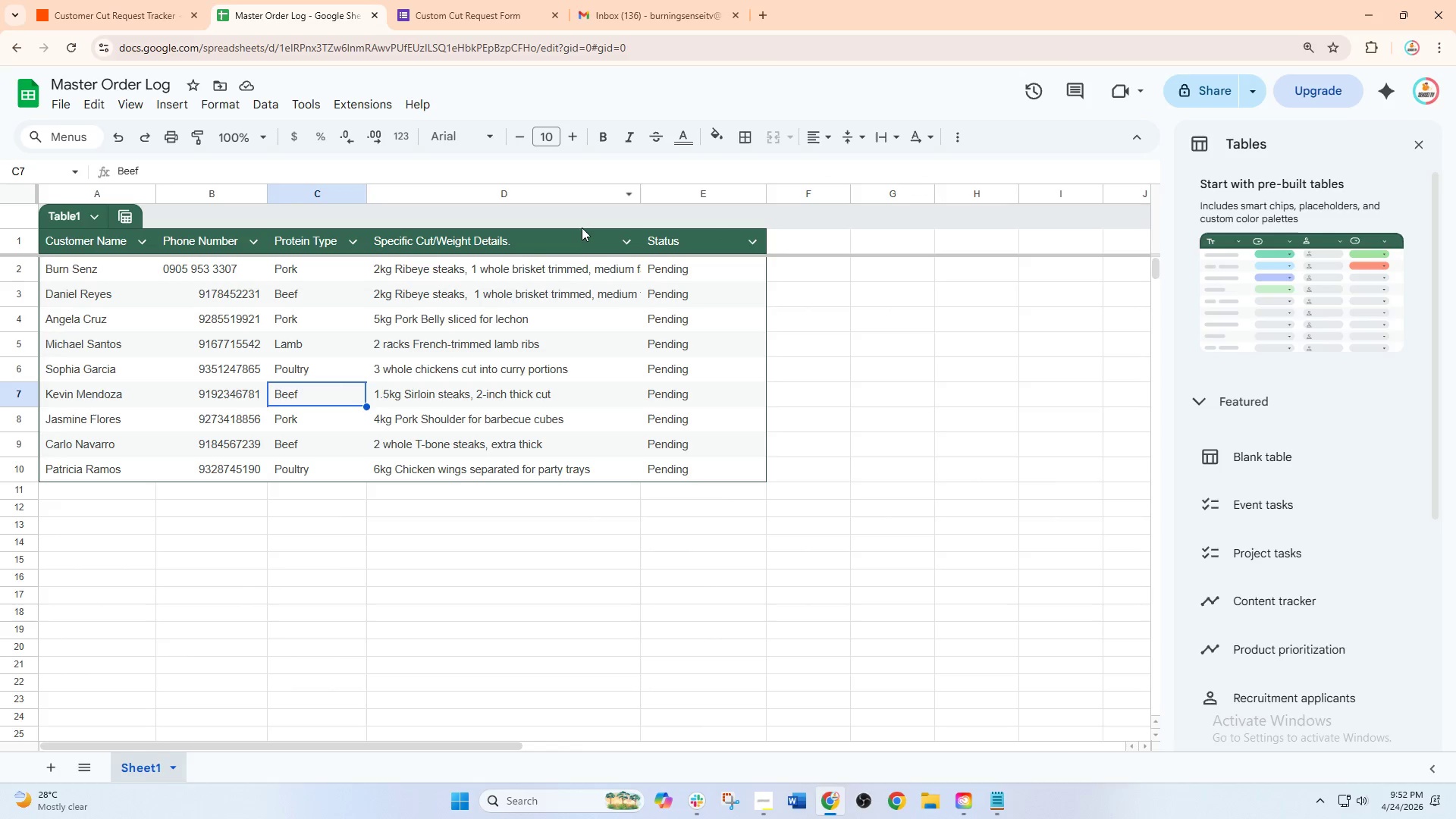 
left_click_drag(start_coordinate=[108, 17], to_coordinate=[103, 31])
 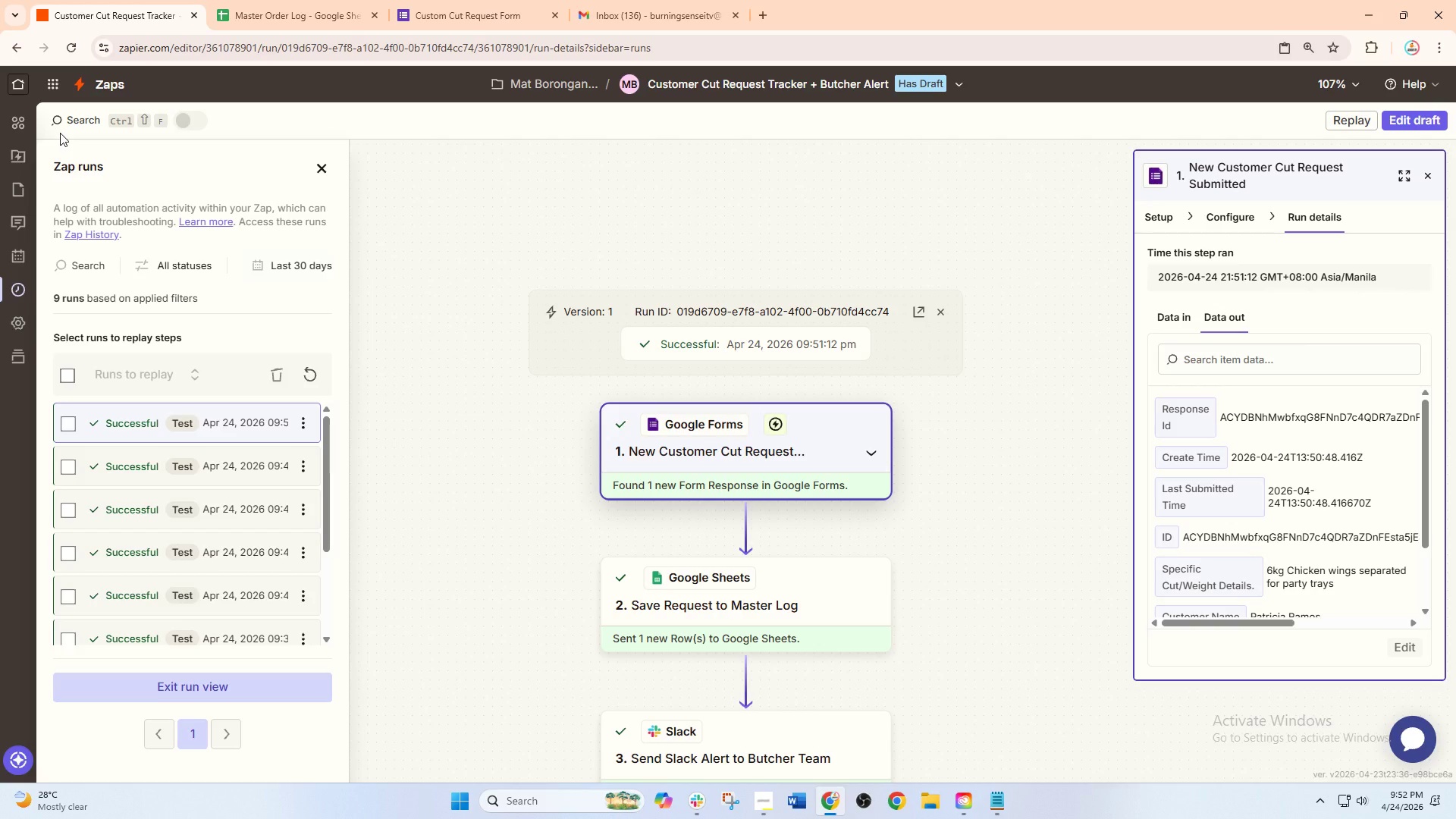 
wait(16.25)
 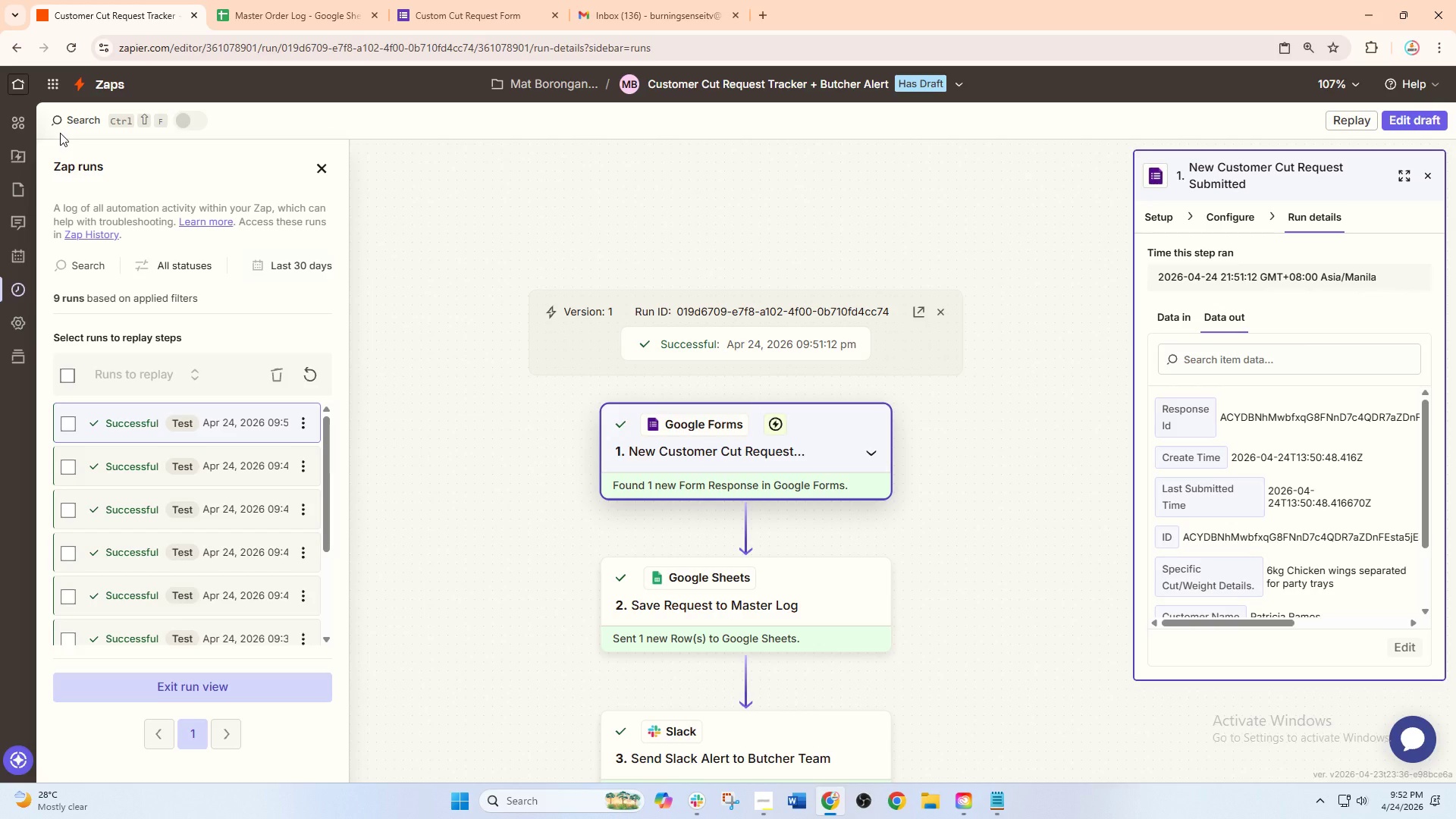 
scroll: coordinate [379, 315], scroll_direction: down, amount: 1.0
 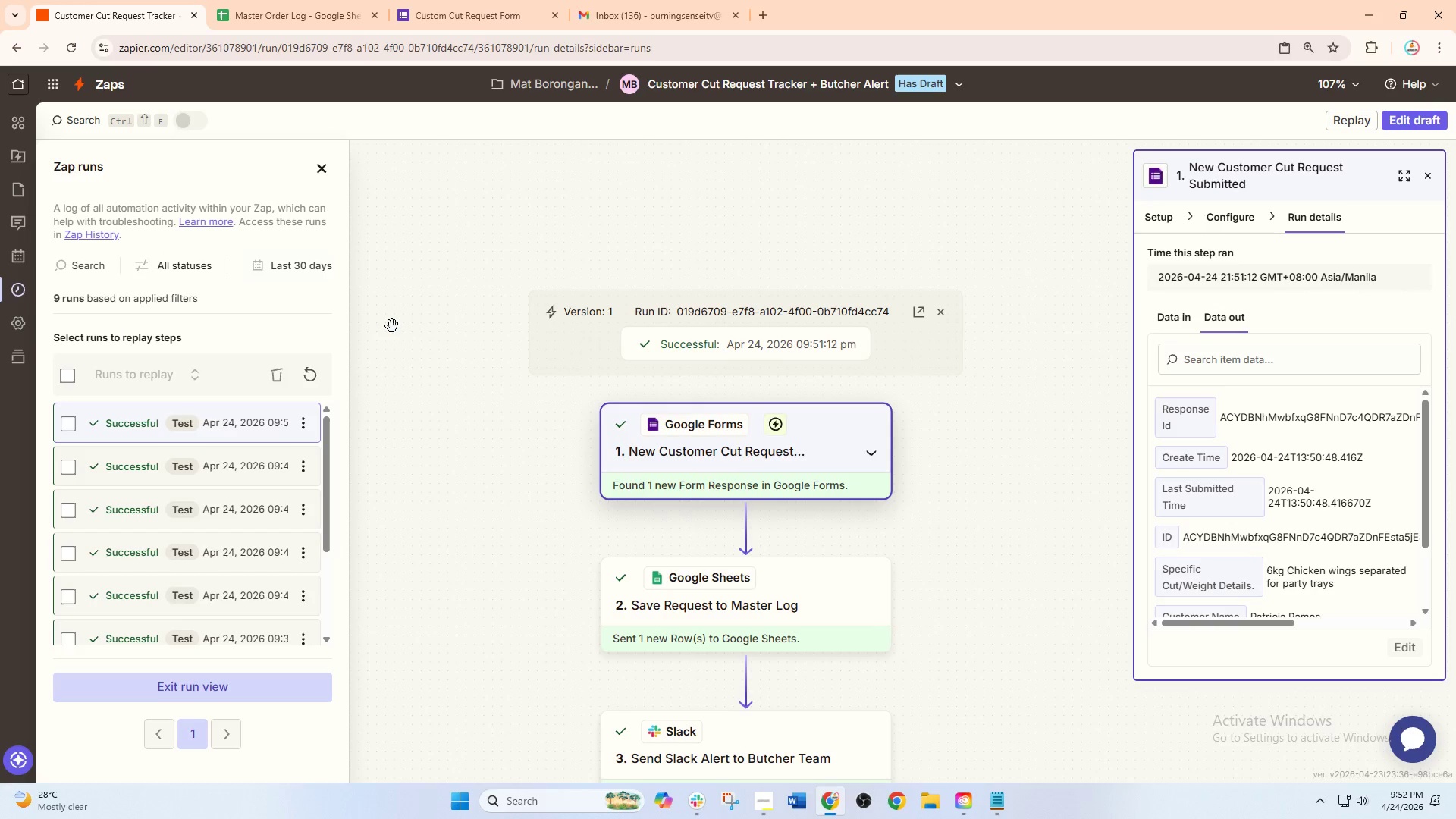 
scroll: coordinate [392, 326], scroll_direction: up, amount: 1.0
 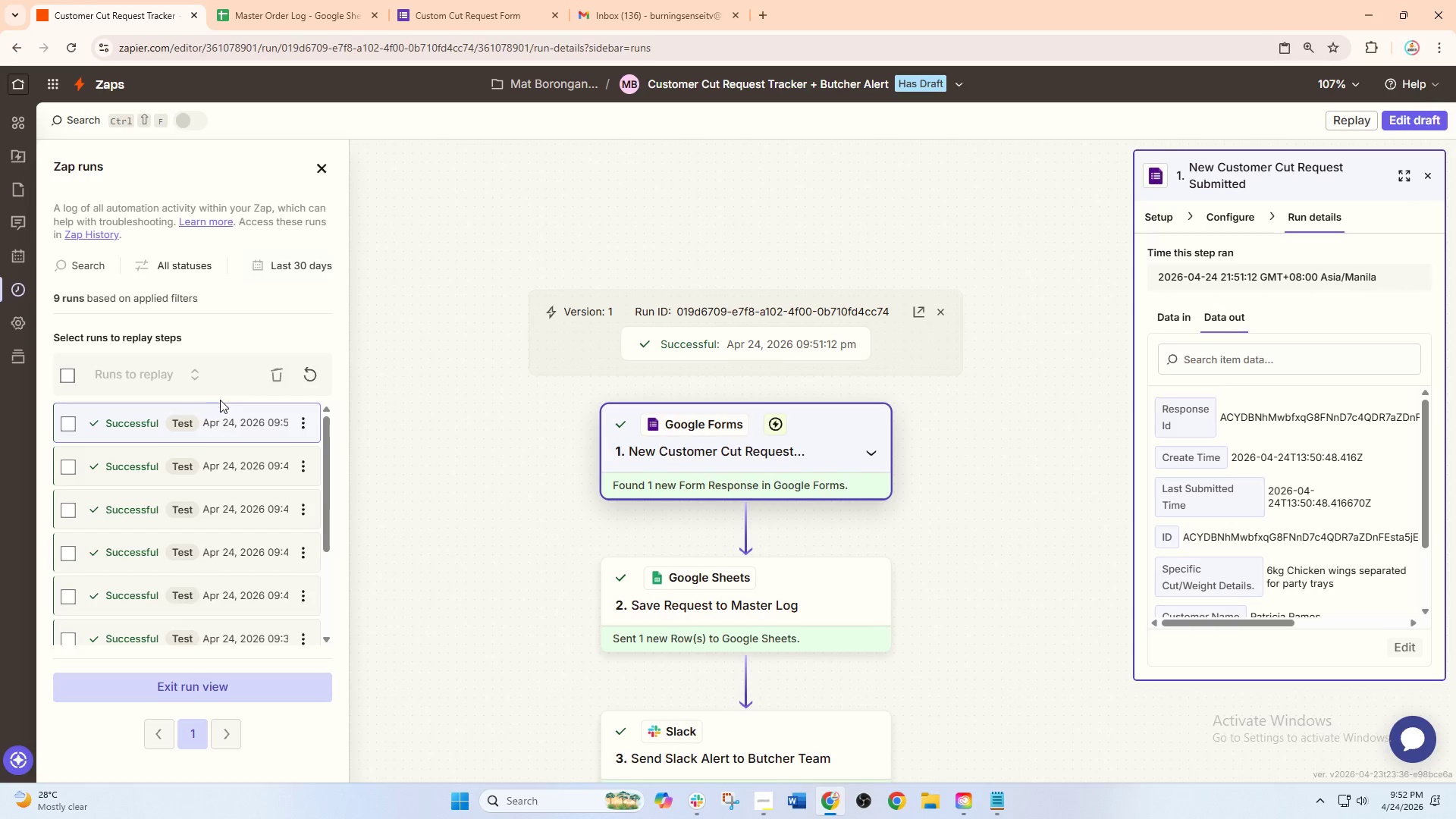 
left_click([220, 400])
 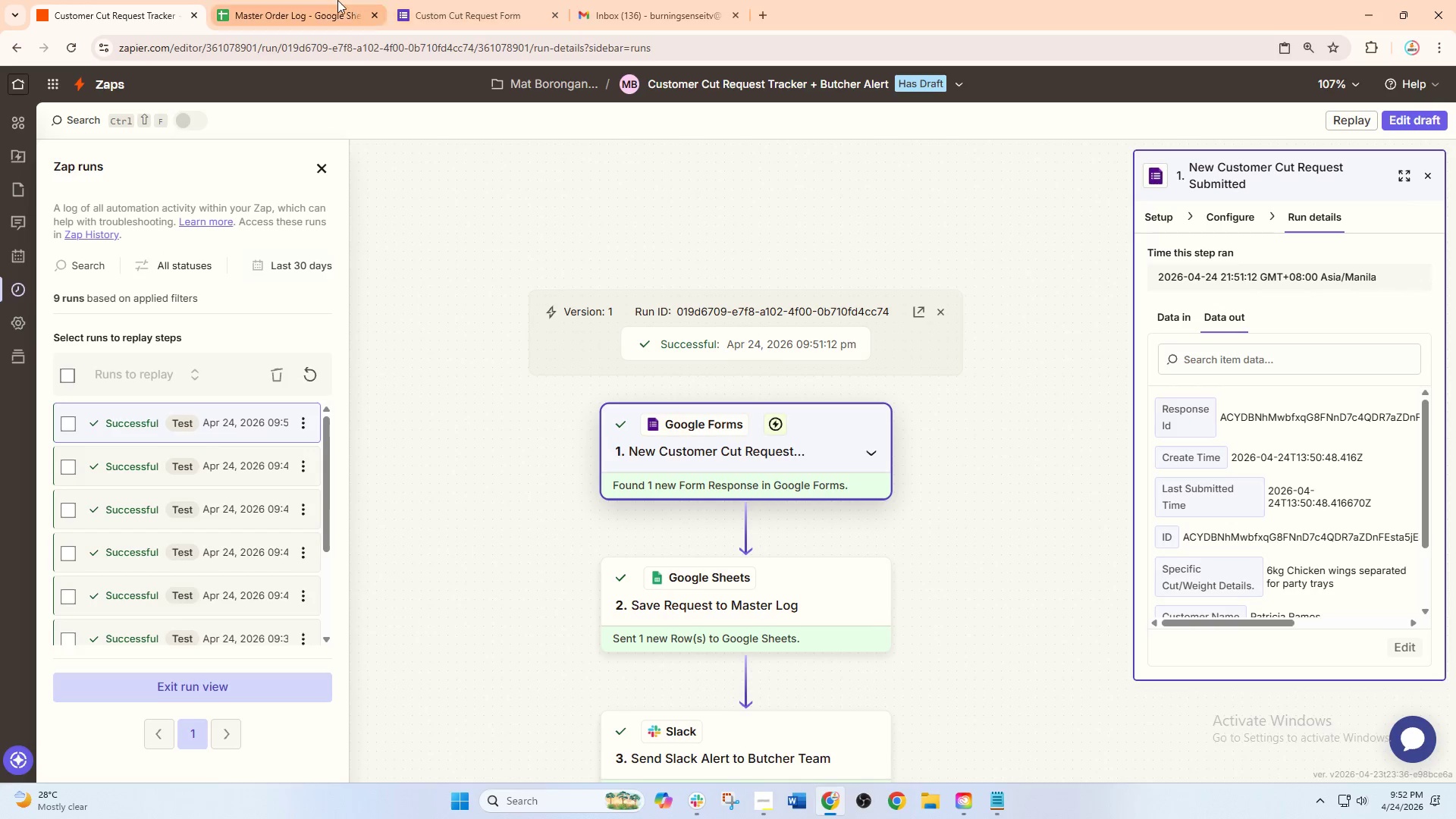 
left_click([293, 0])
 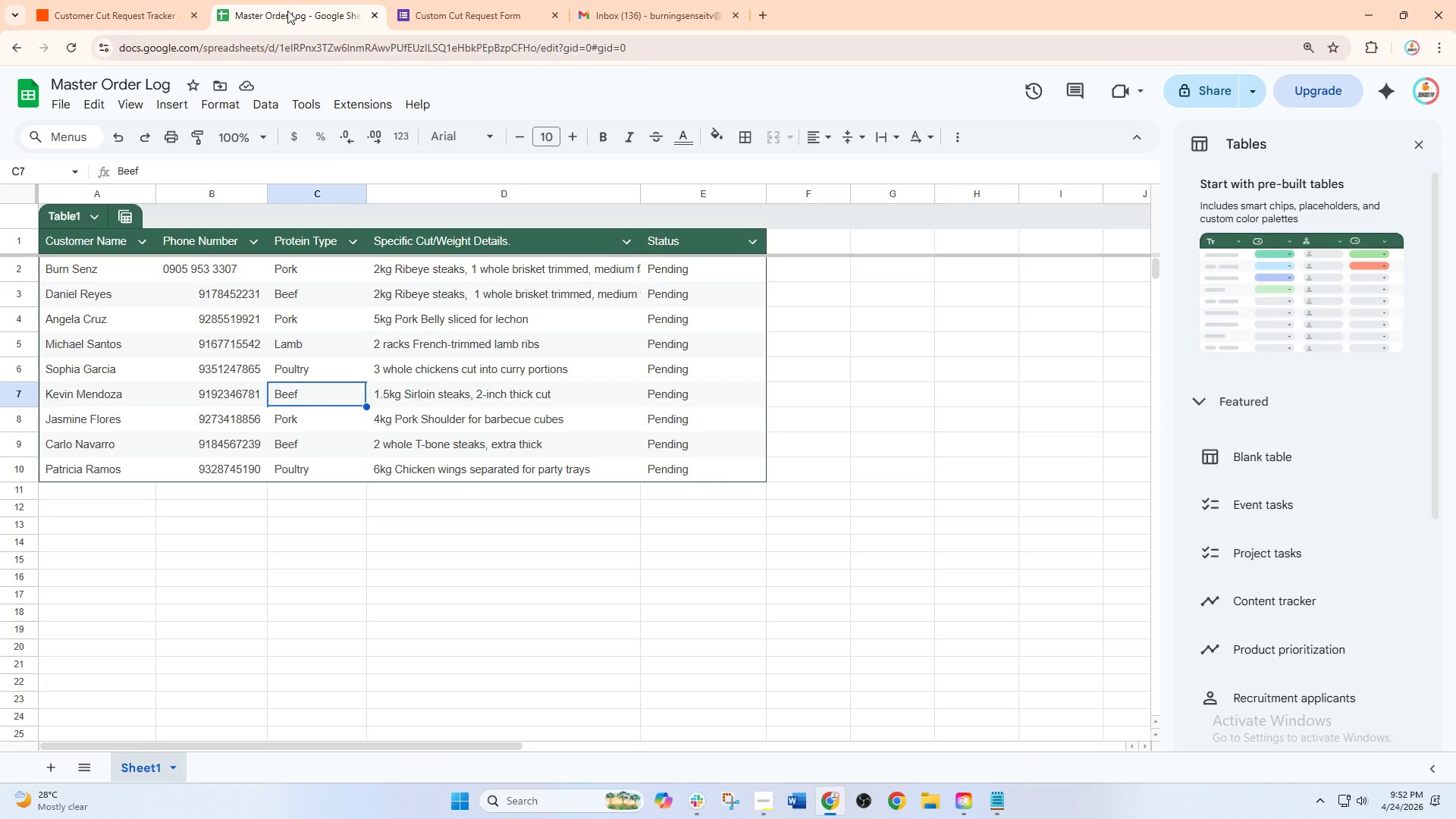 
wait(10.44)
 